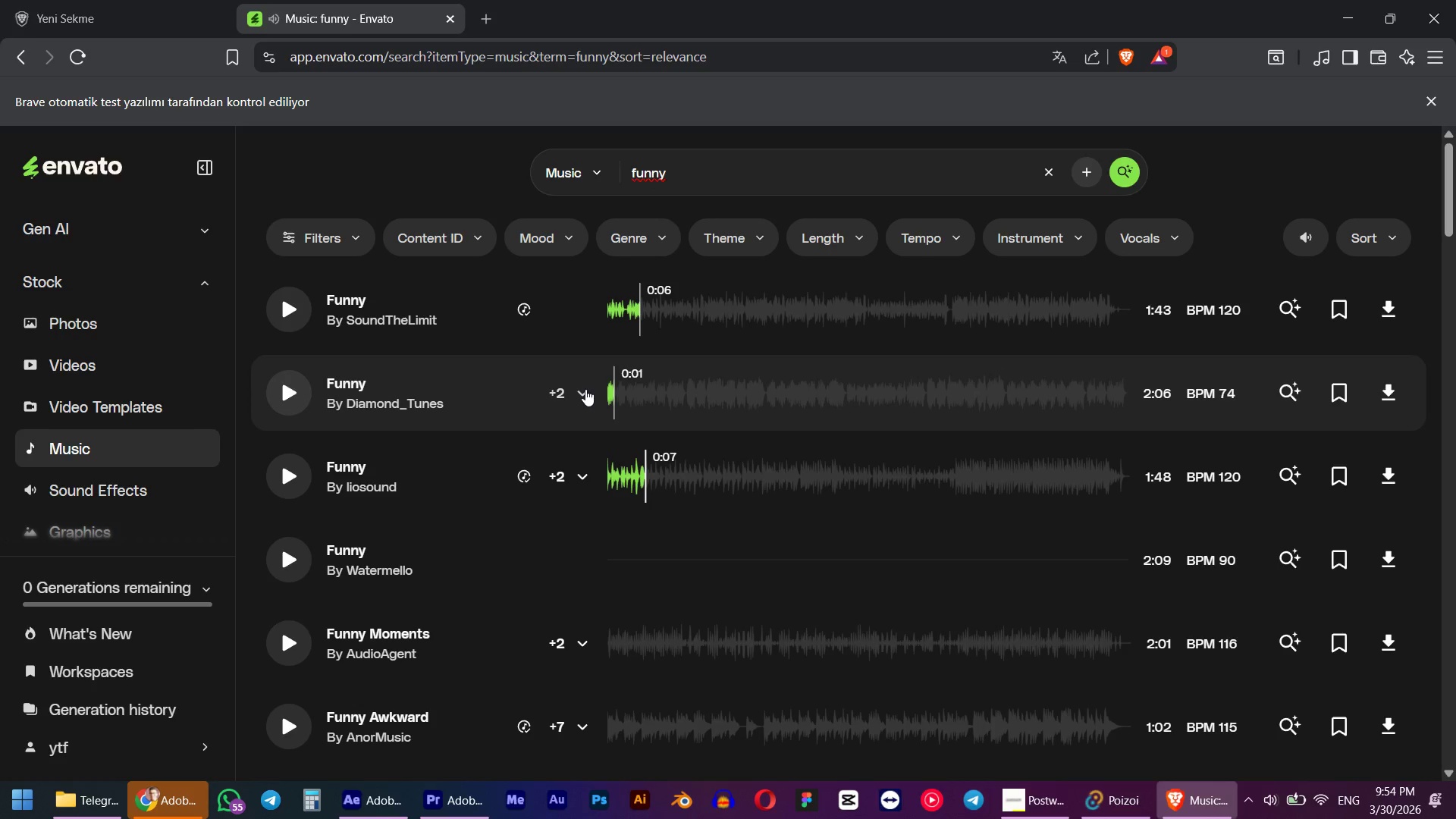 
left_click([348, 387])
 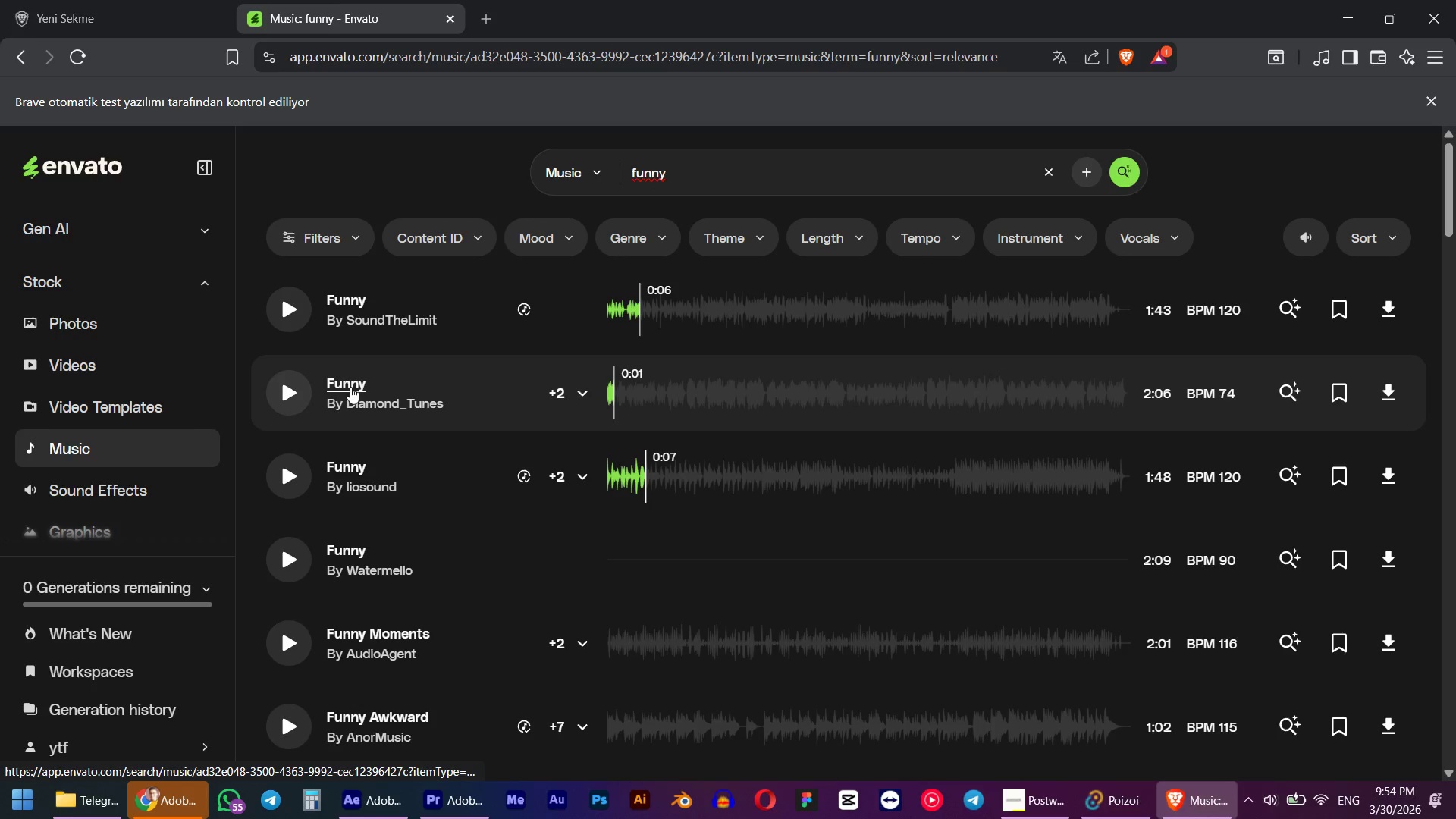 
middle_click([350, 389])
 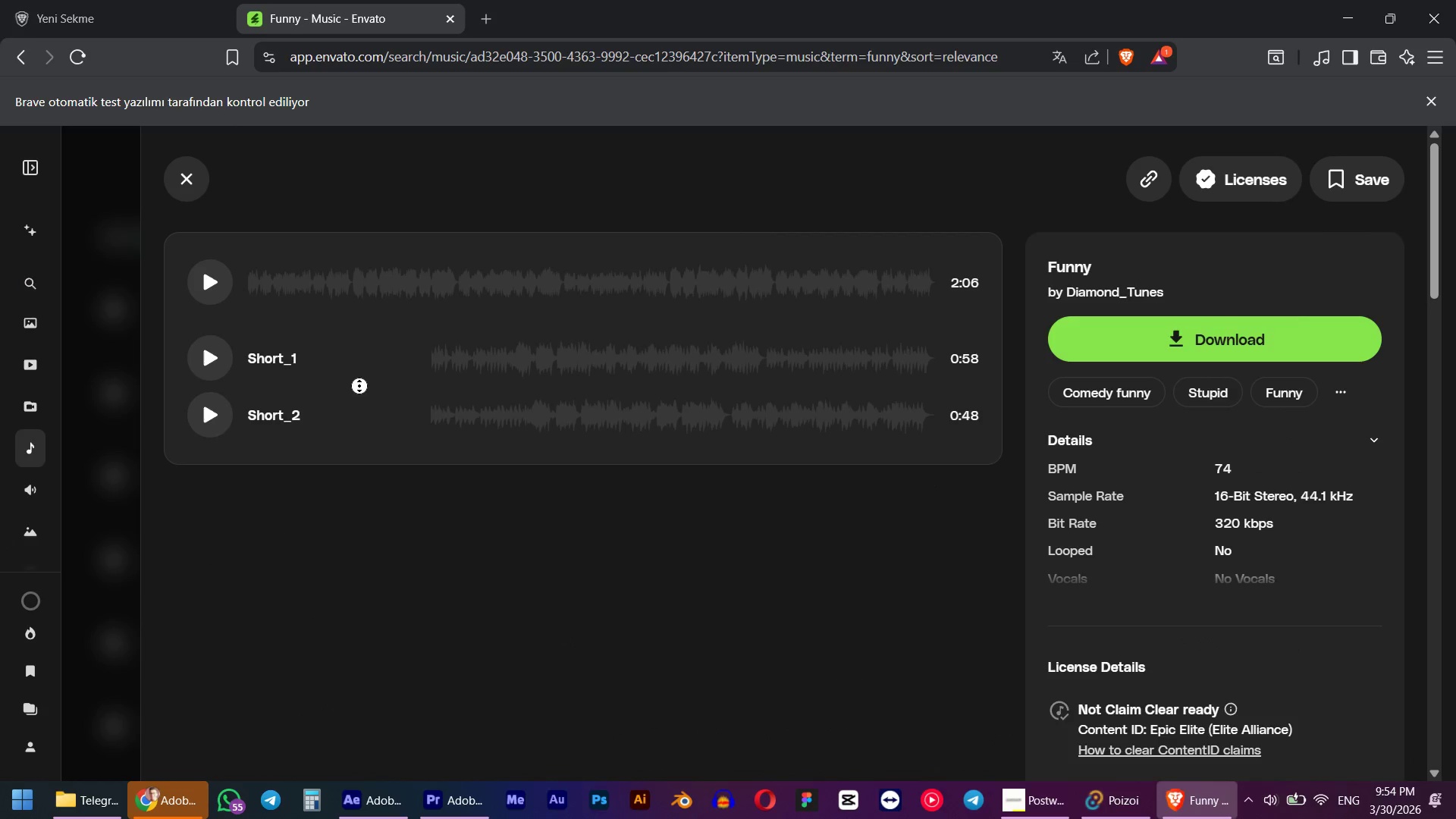 
scroll: coordinate [369, 381], scroll_direction: up, amount: 4.0
 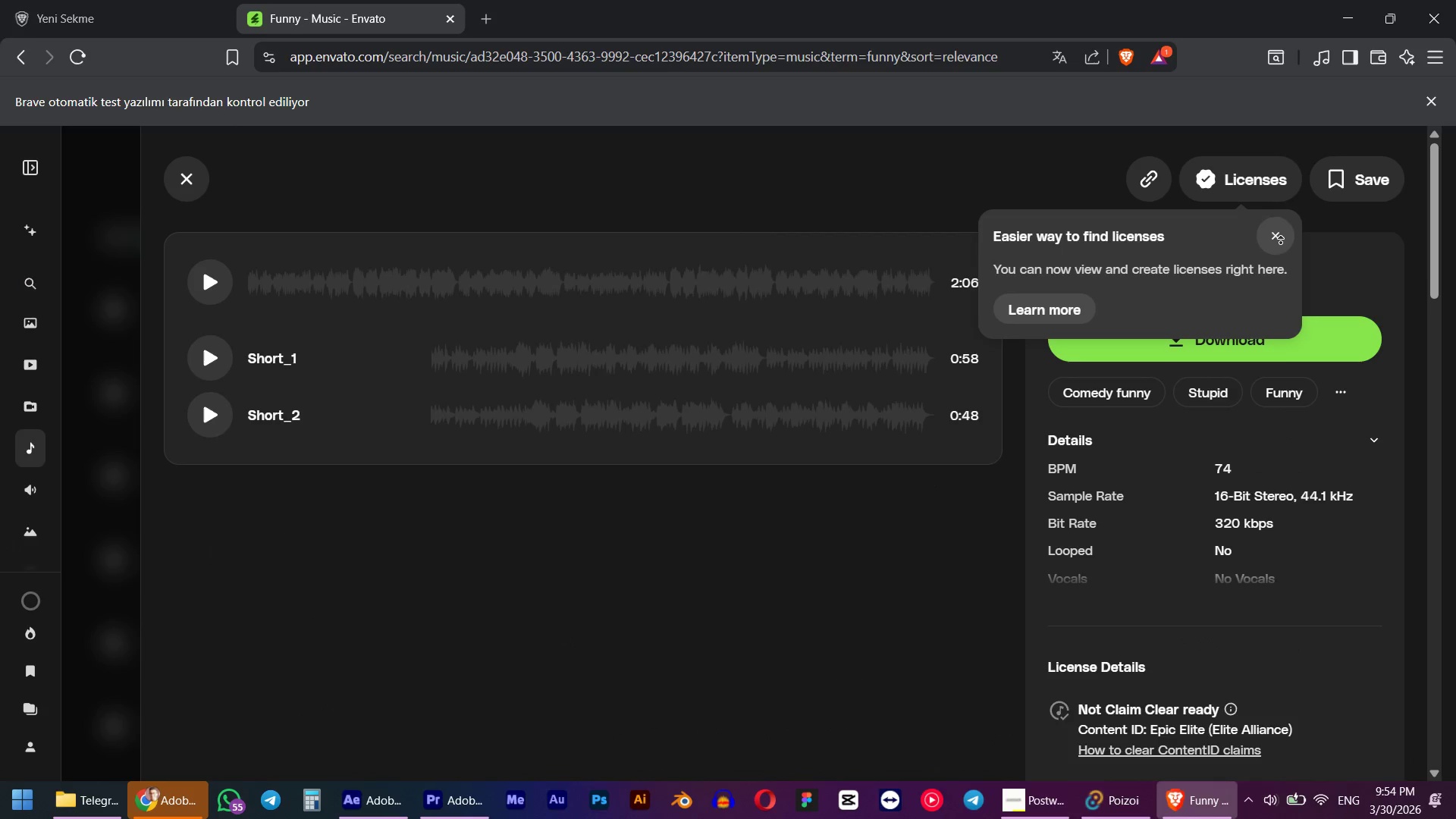 
left_click([1281, 243])
 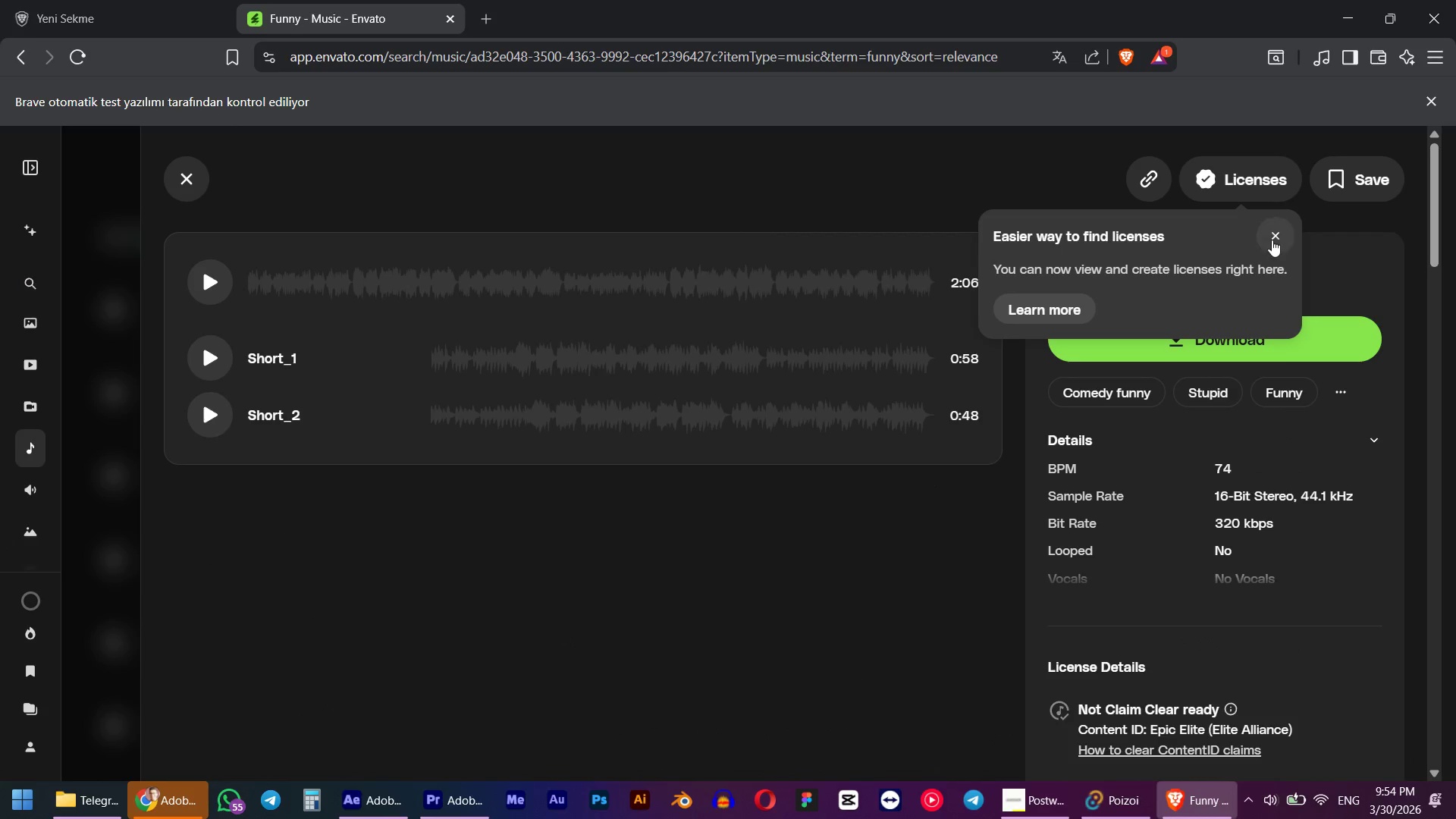 
left_click([1273, 238])
 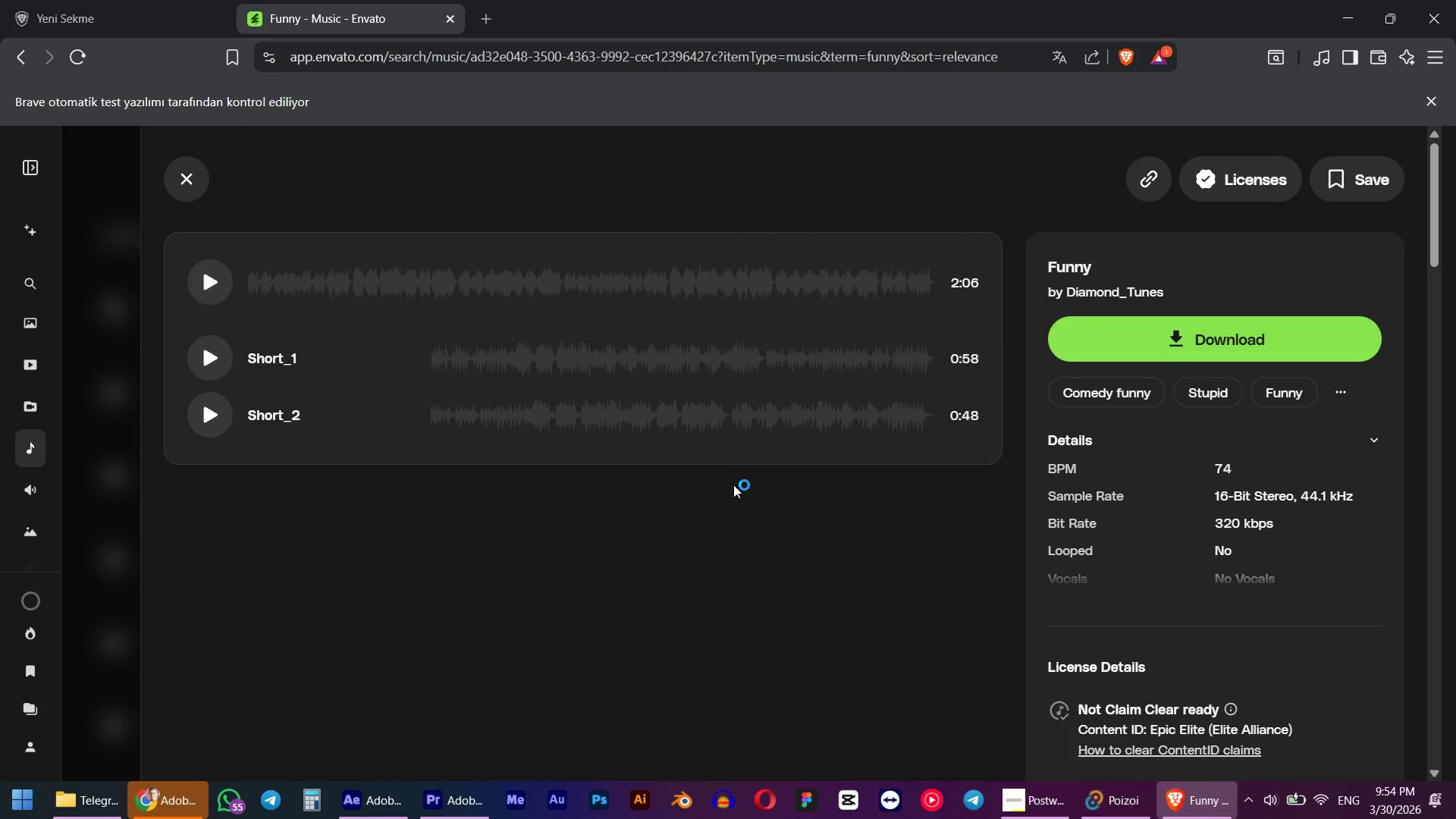 
scroll: coordinate [733, 485], scroll_direction: up, amount: 4.0
 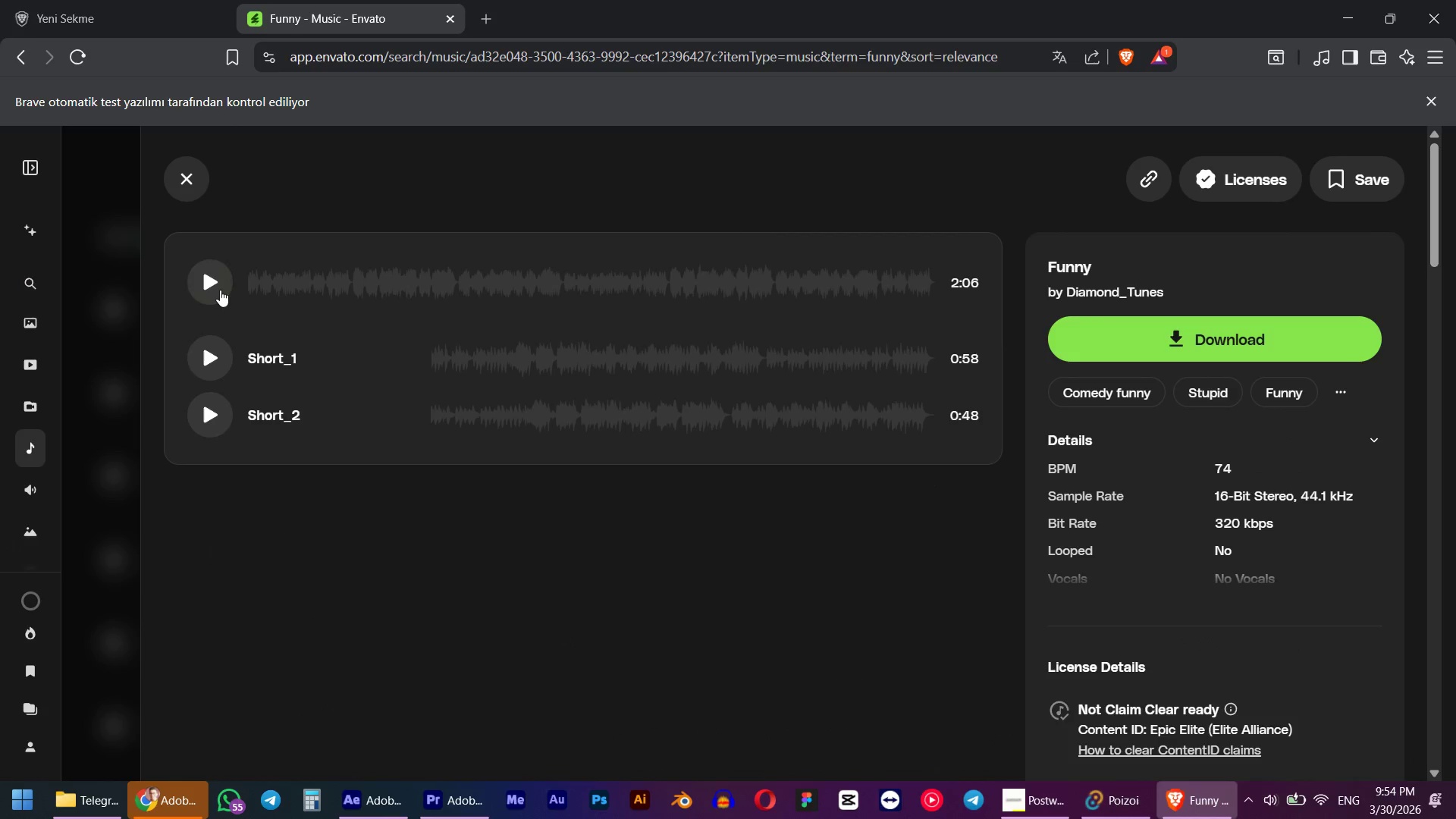 
left_click([214, 287])
 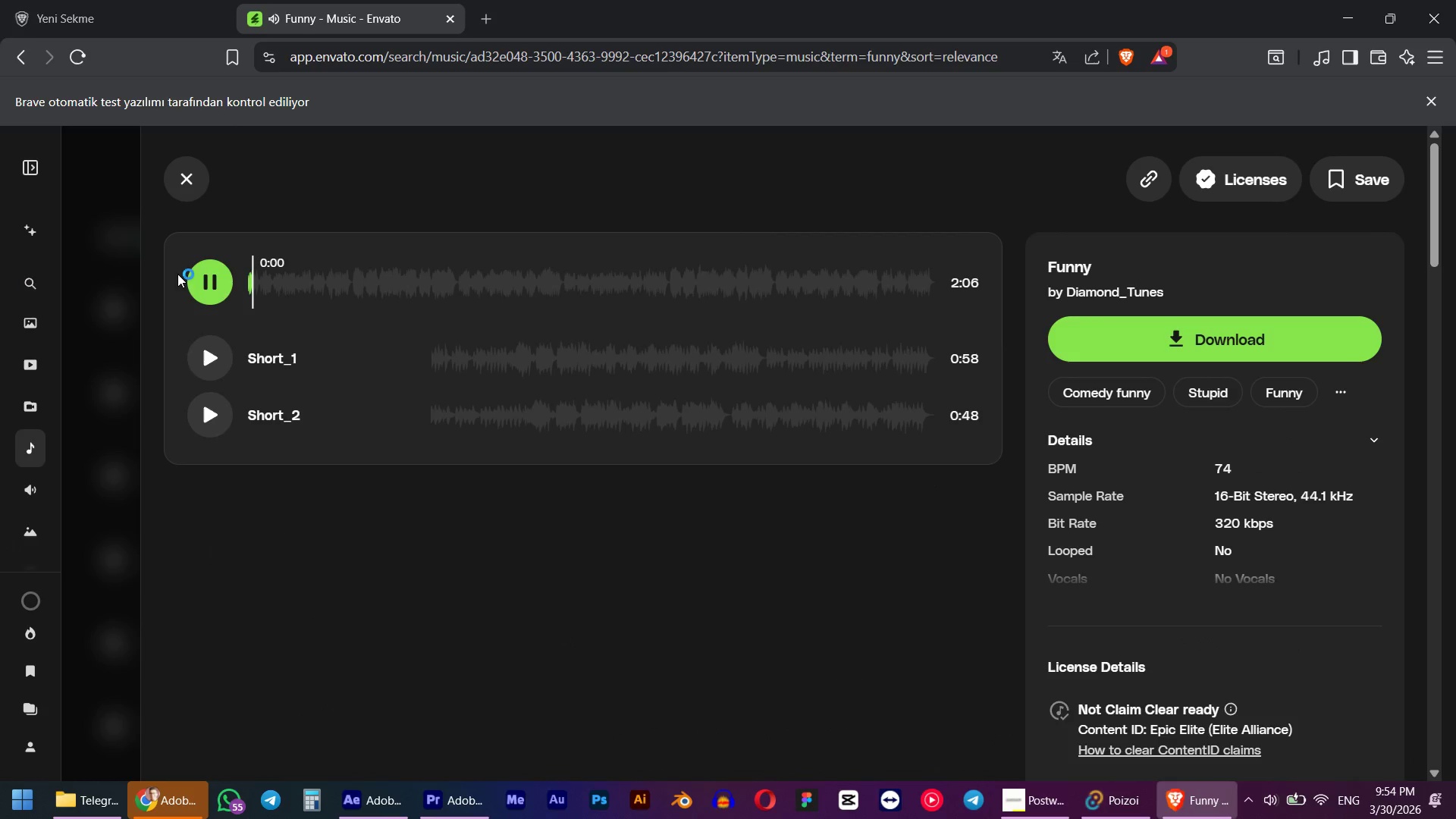 
left_click([199, 275])
 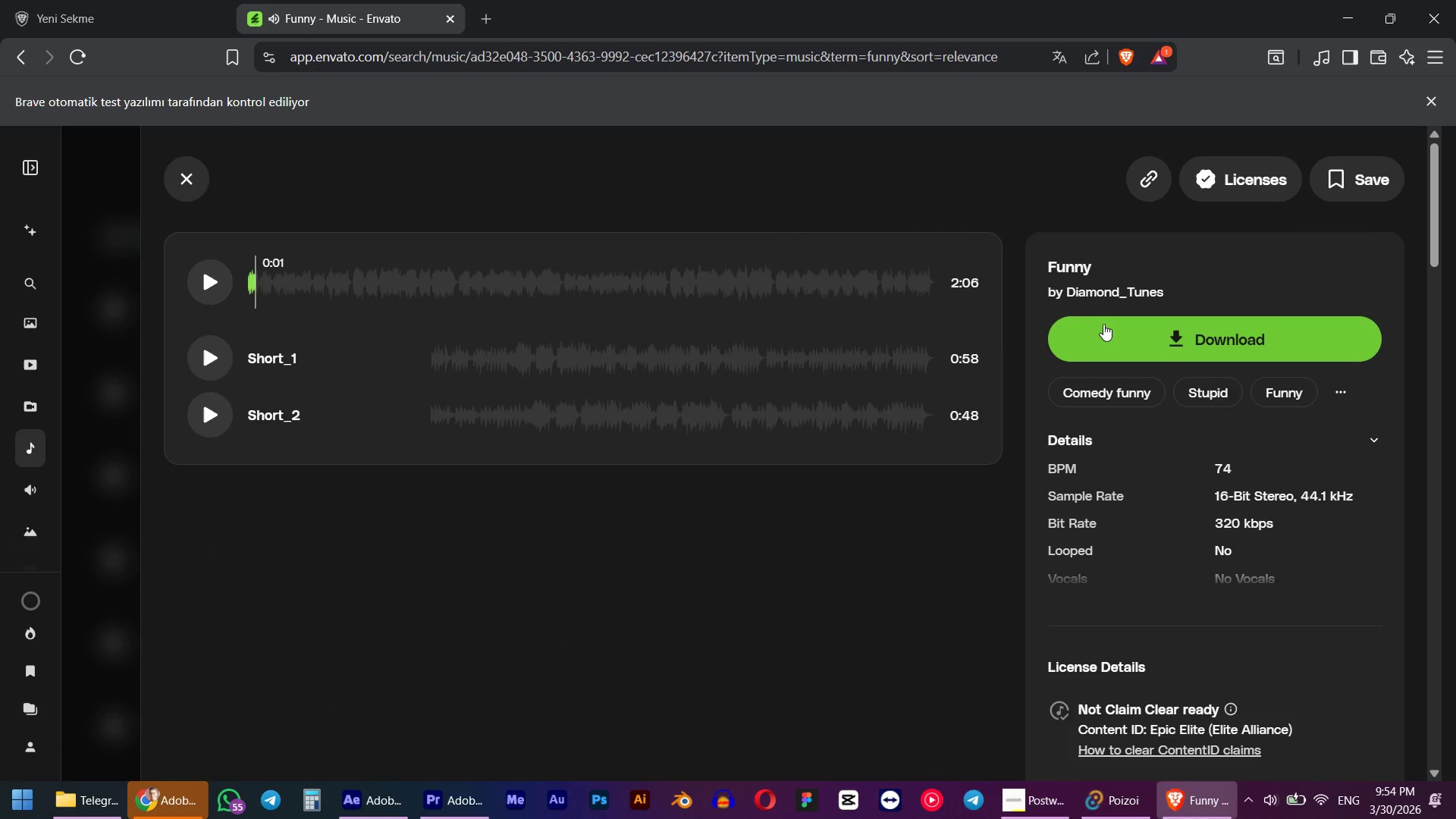 
left_click([1103, 324])
 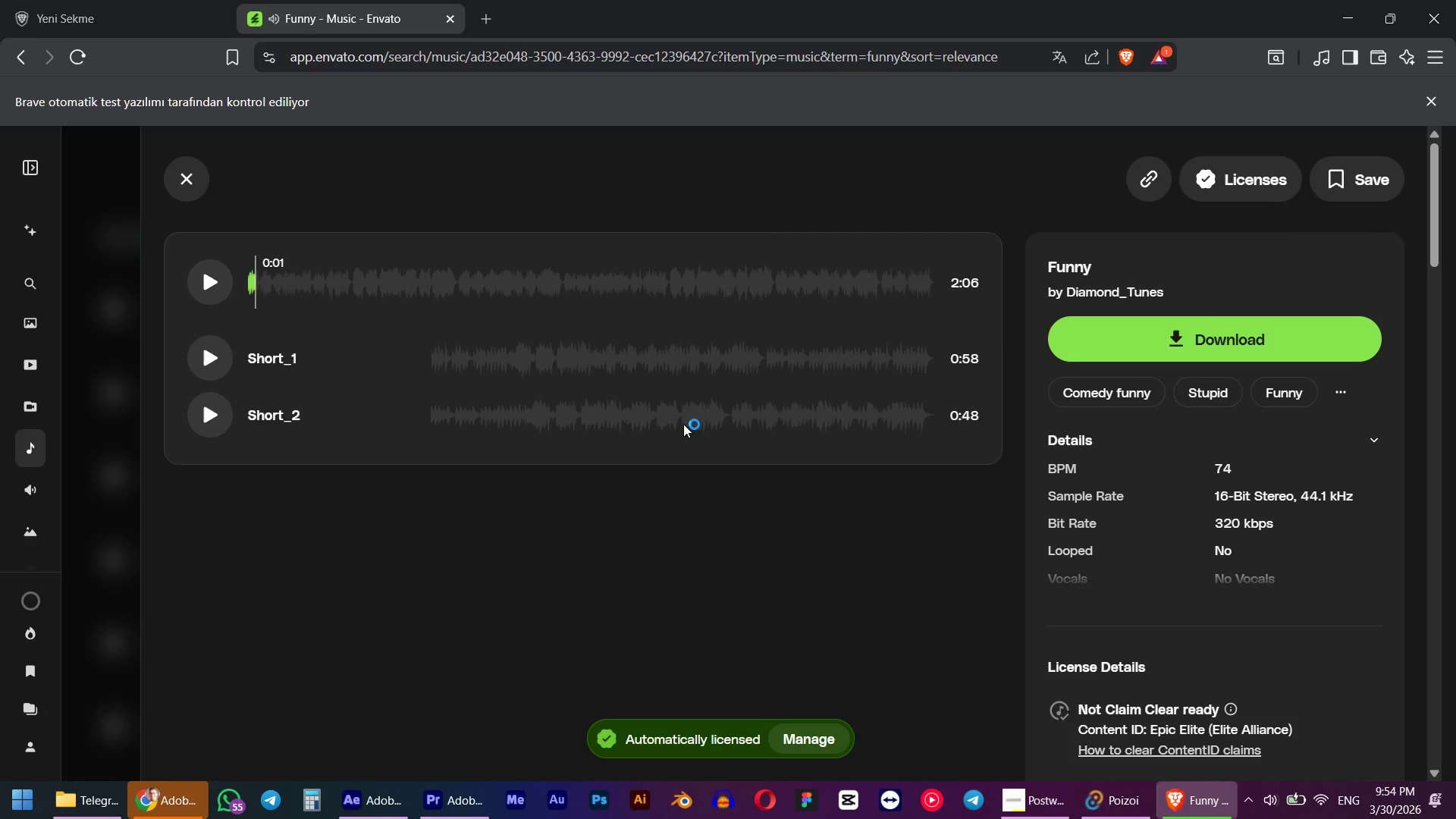 
scroll: coordinate [683, 424], scroll_direction: down, amount: 8.0
 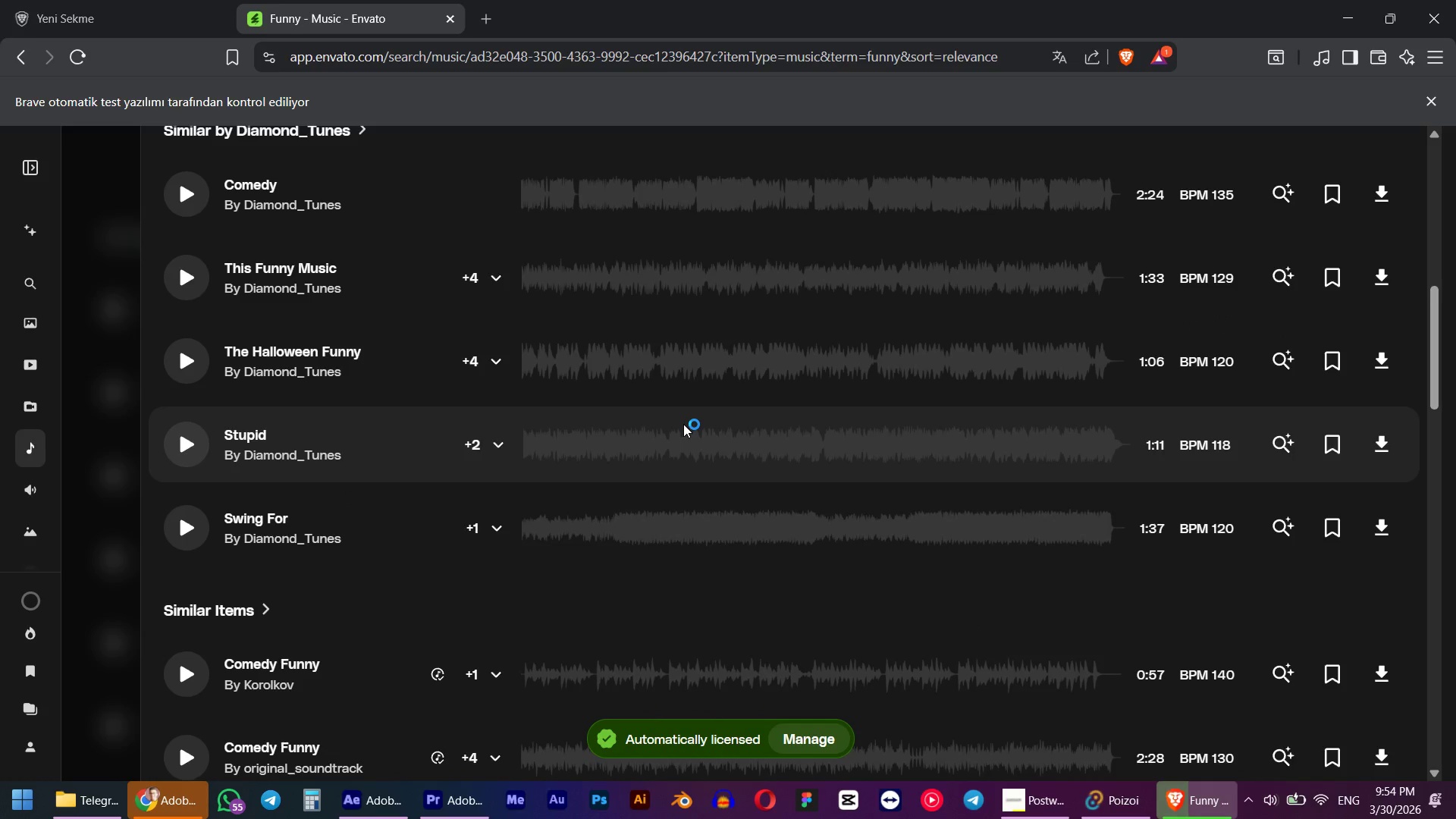 
scroll: coordinate [683, 424], scroll_direction: up, amount: 4.0
 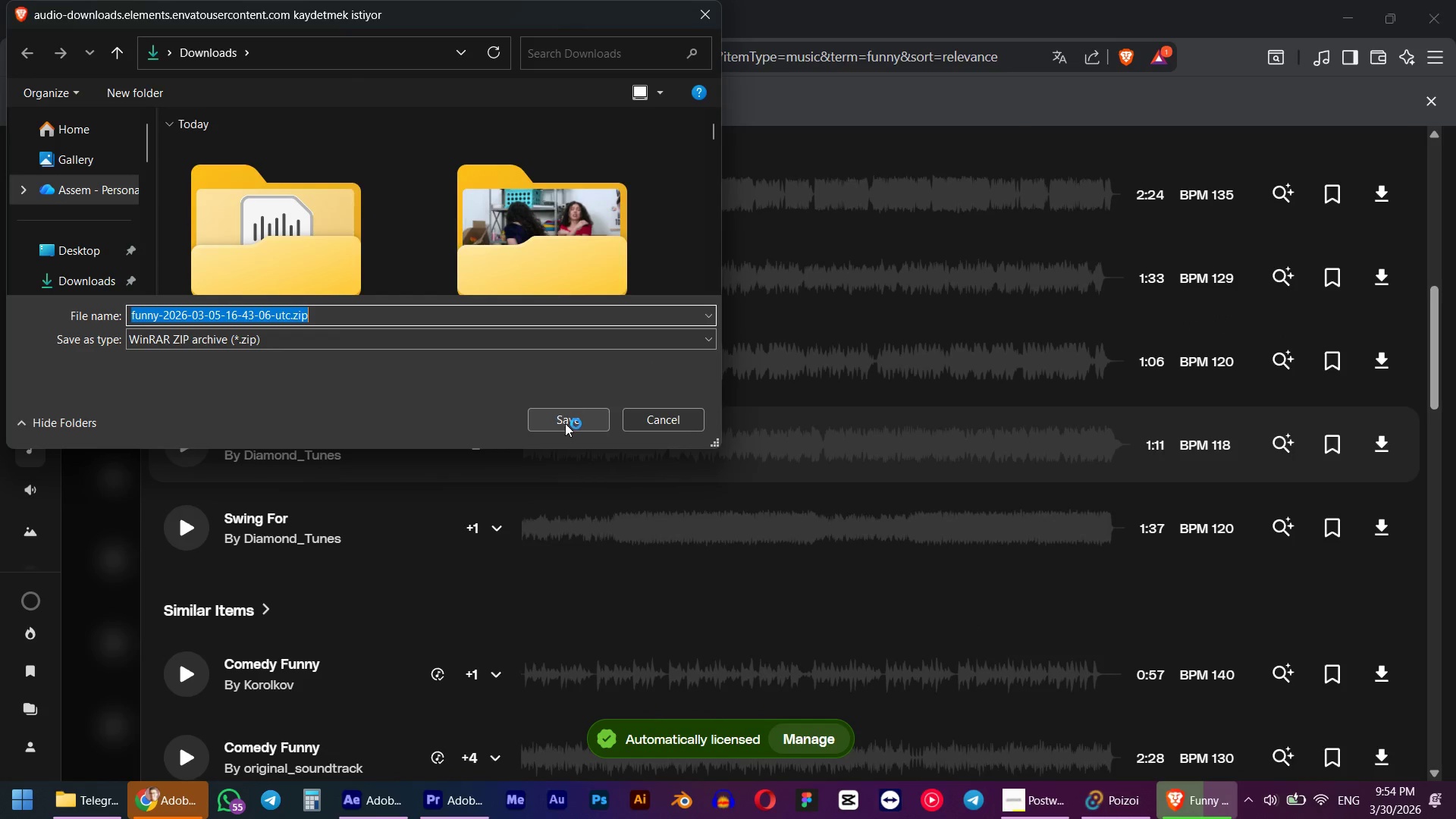 
left_click([565, 423])
 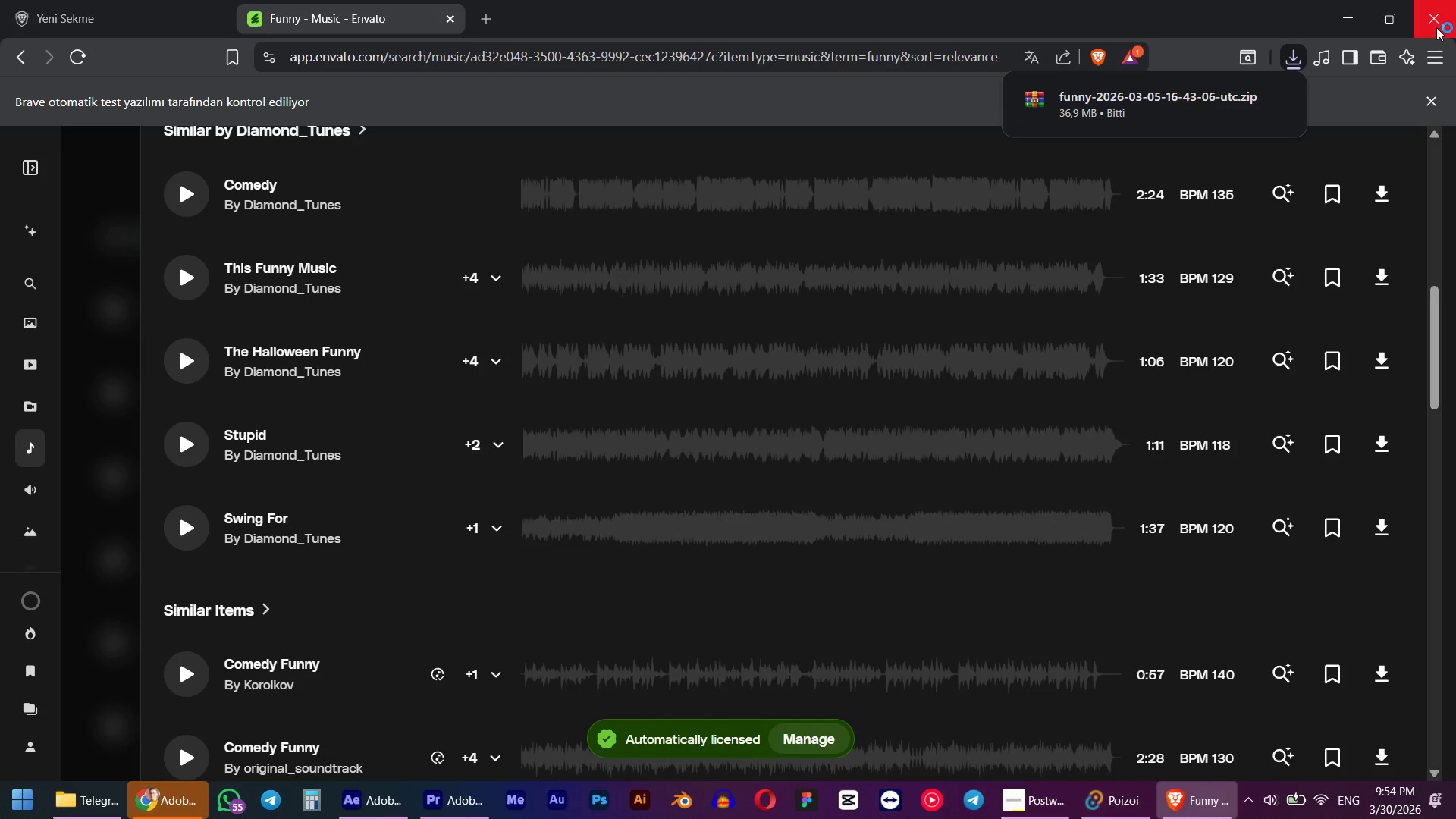 
left_click([1214, 97])
 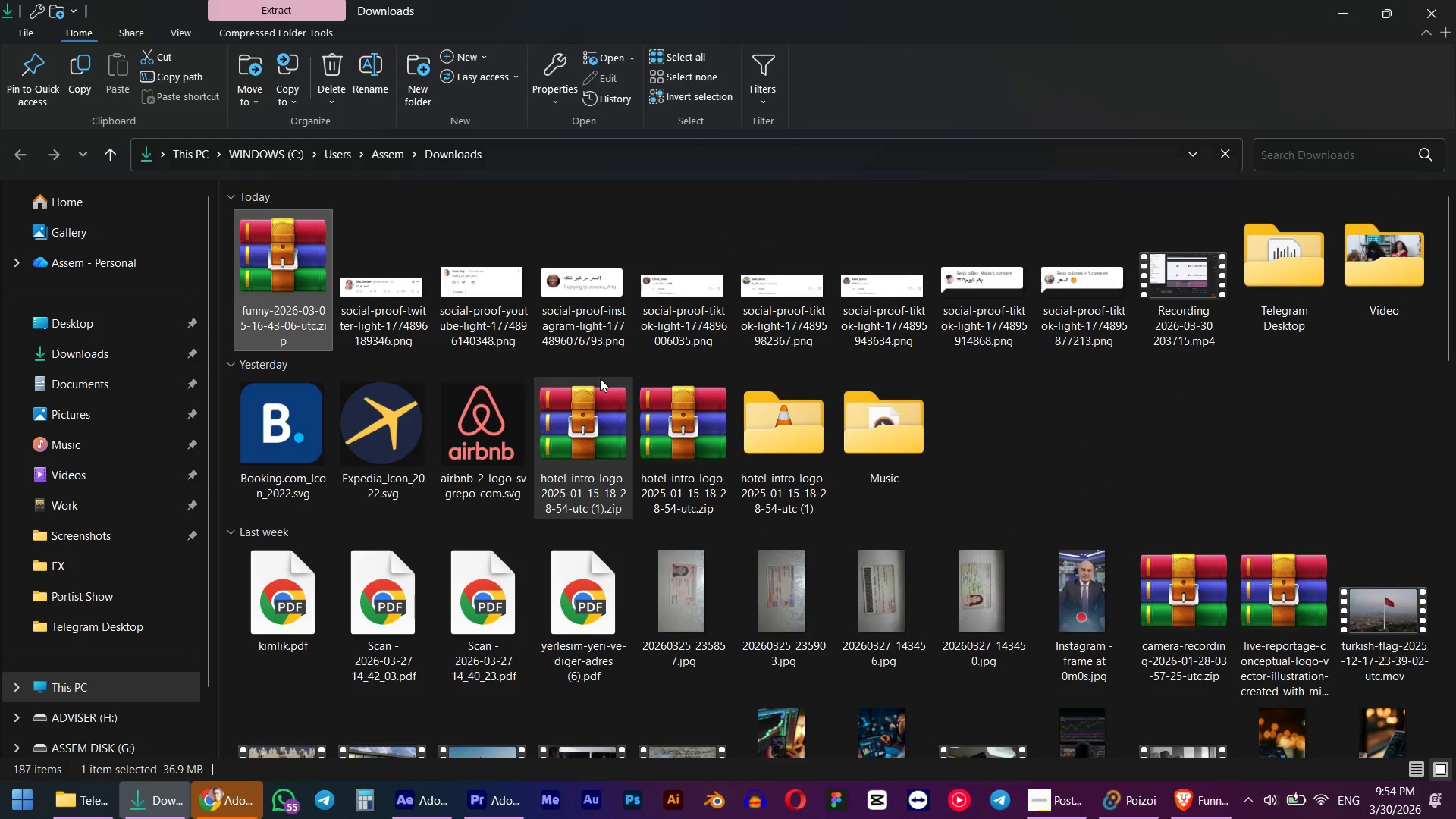 
right_click([292, 271])
 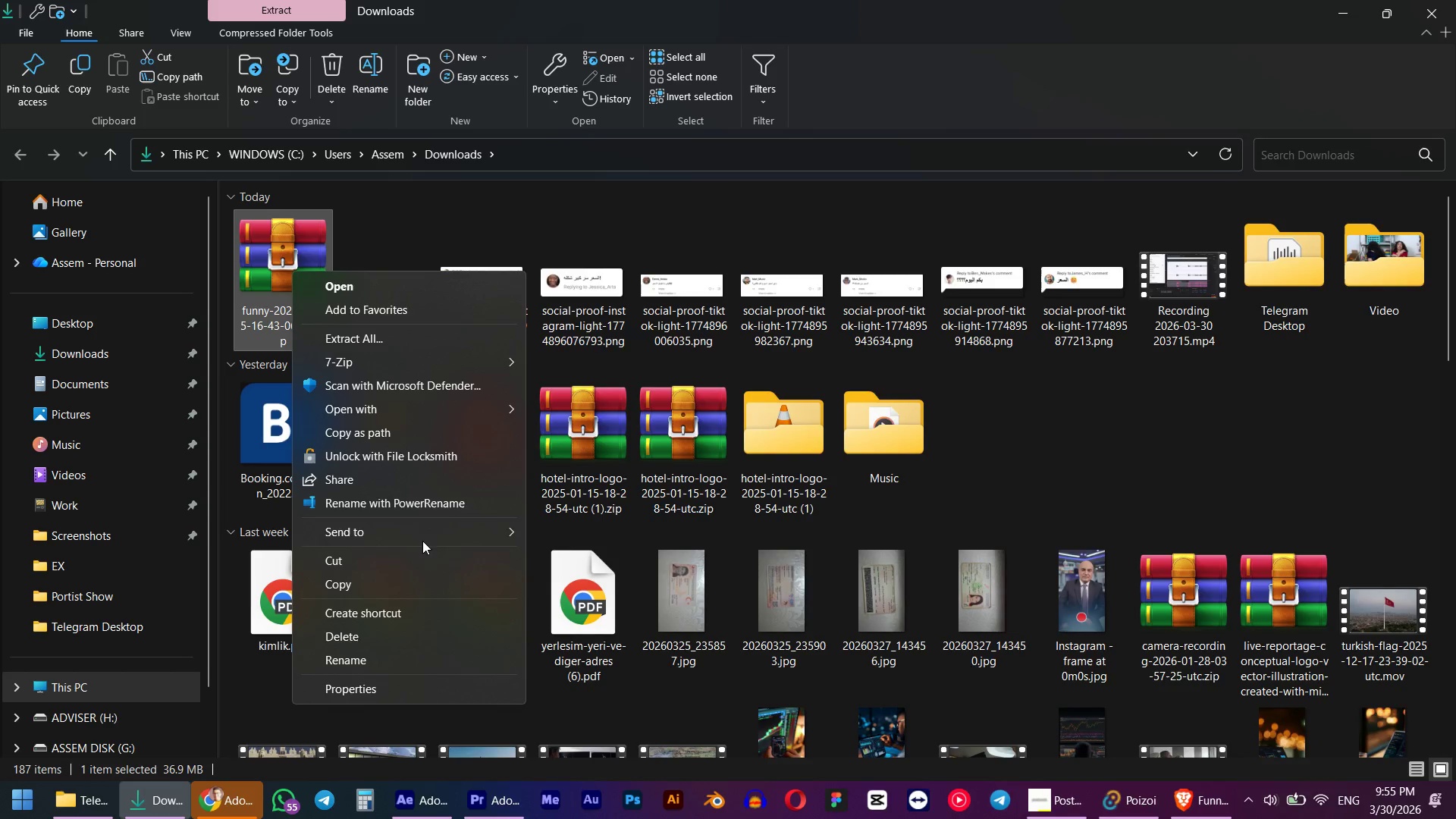 
wait(5.42)
 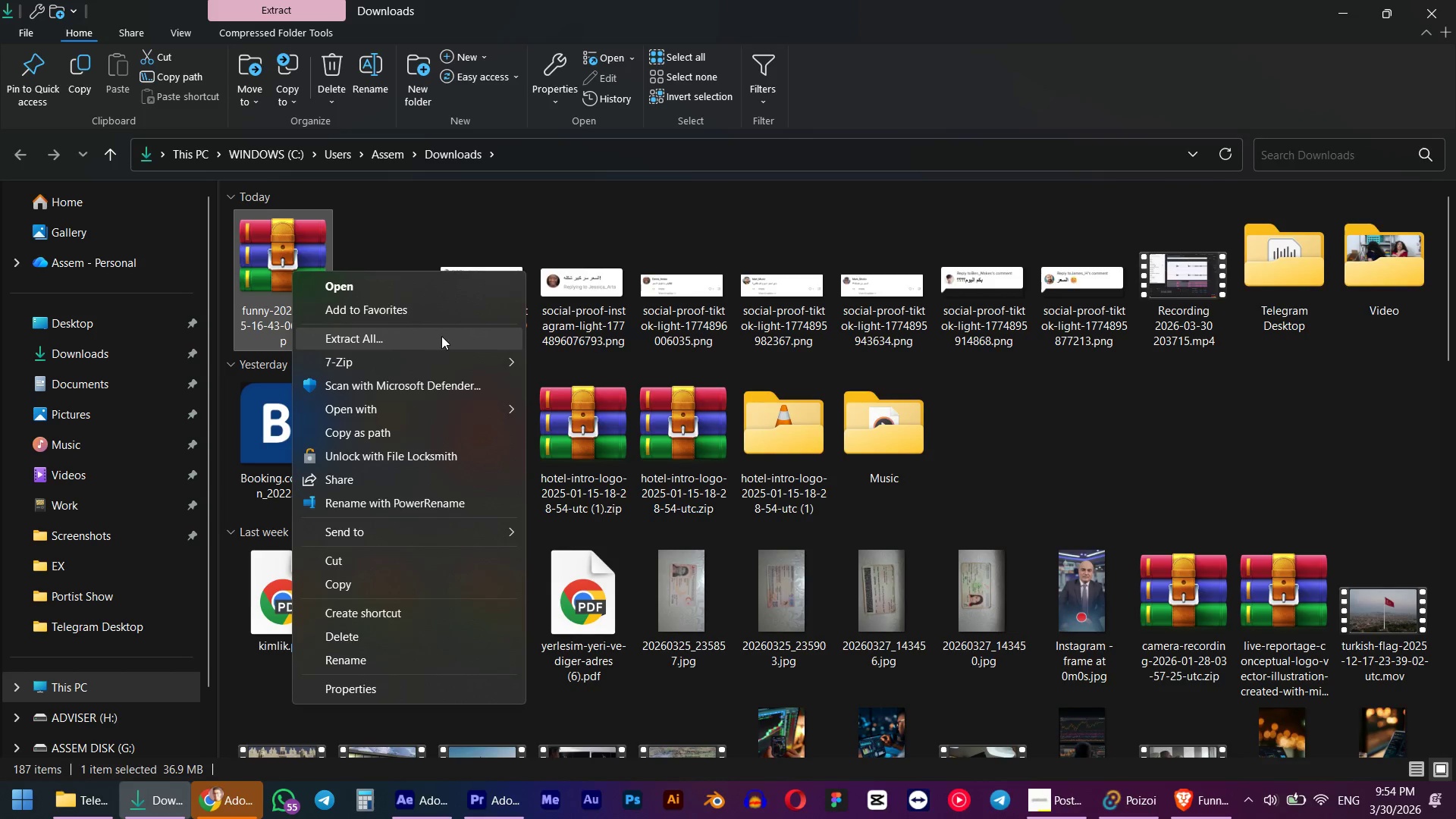 
right_click([288, 248])
 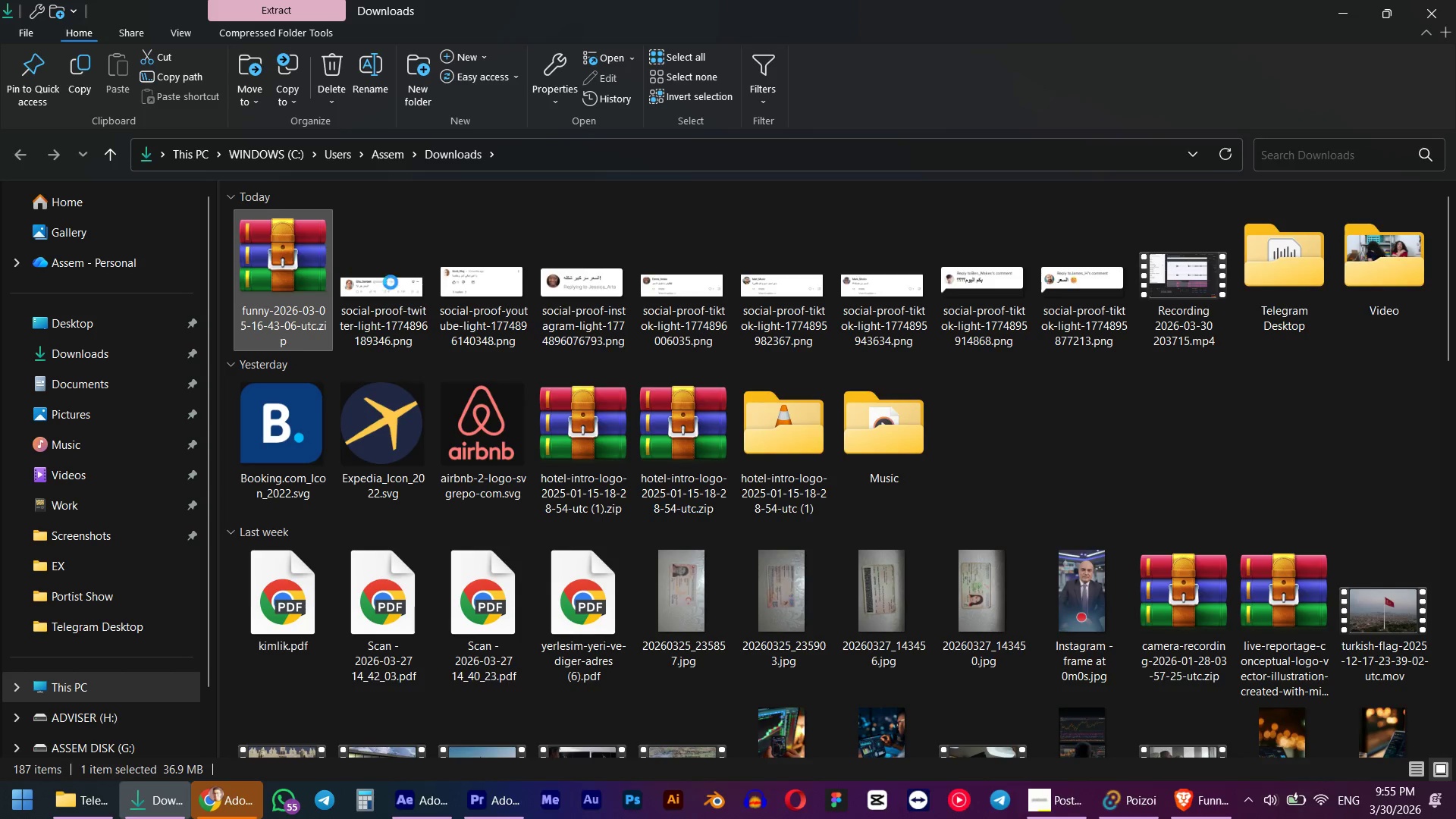 
mouse_move([422, 300])
 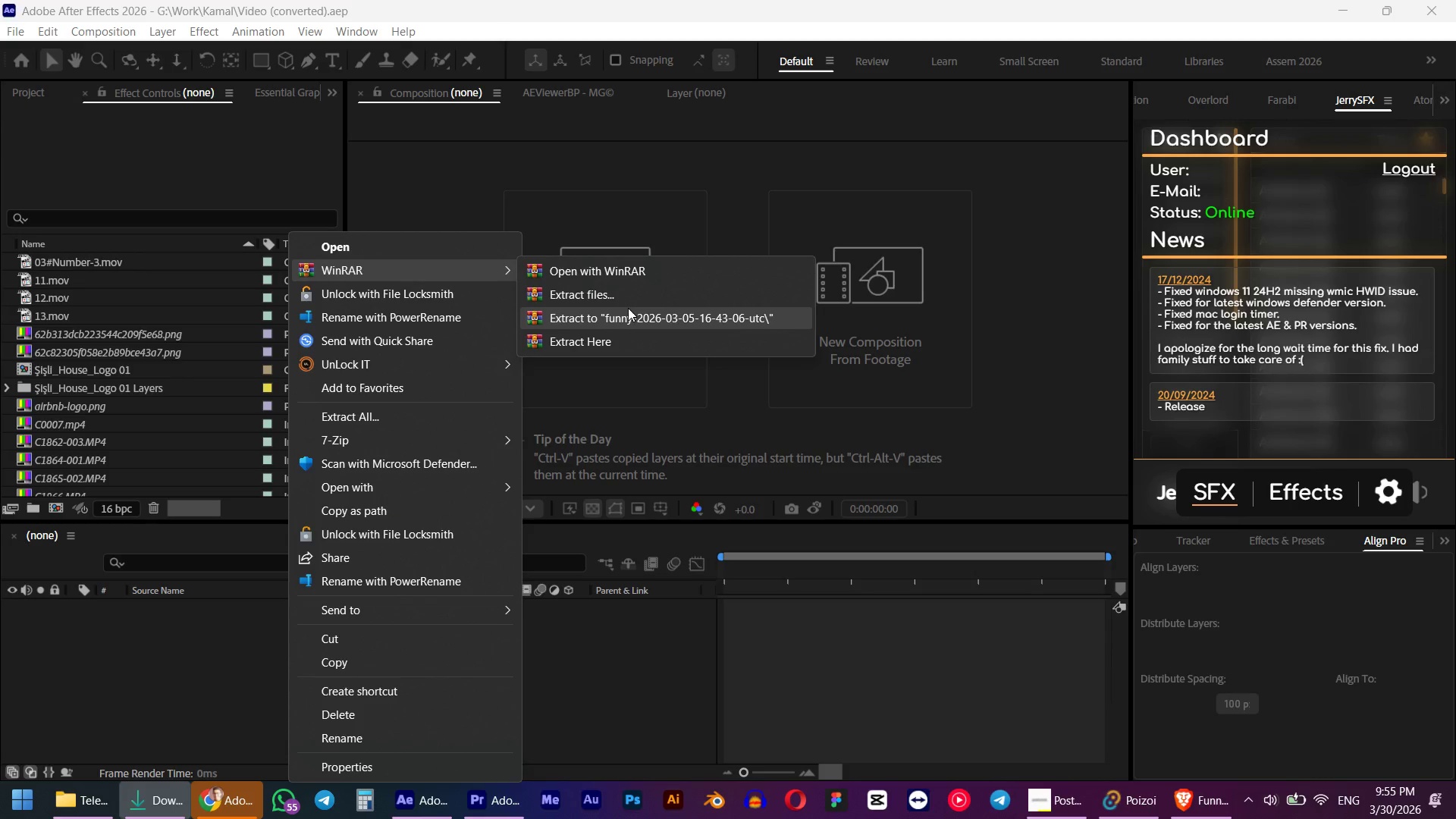 
left_click([628, 308])
 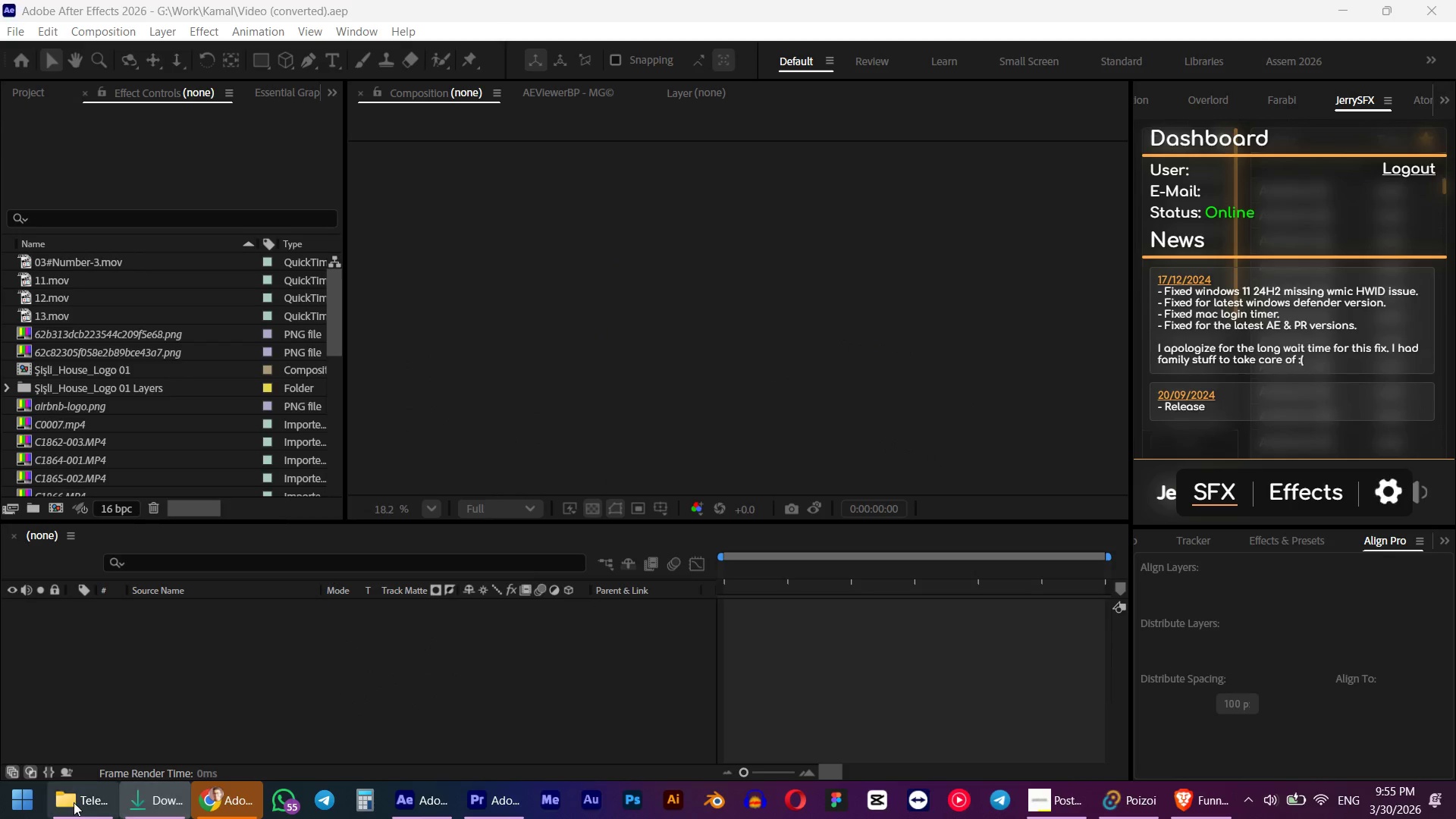 
left_click([74, 802])
 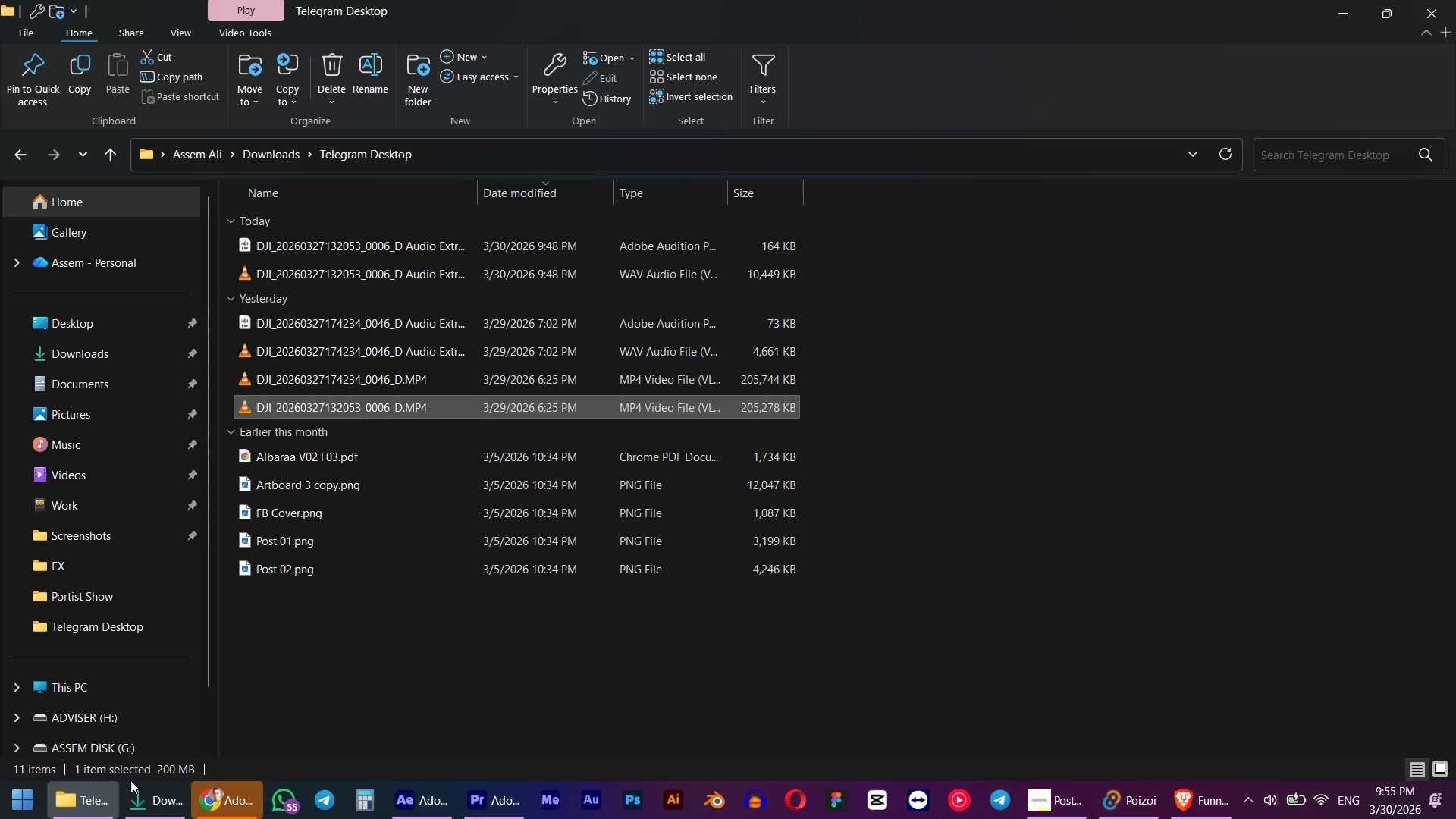 
left_click([168, 790])
 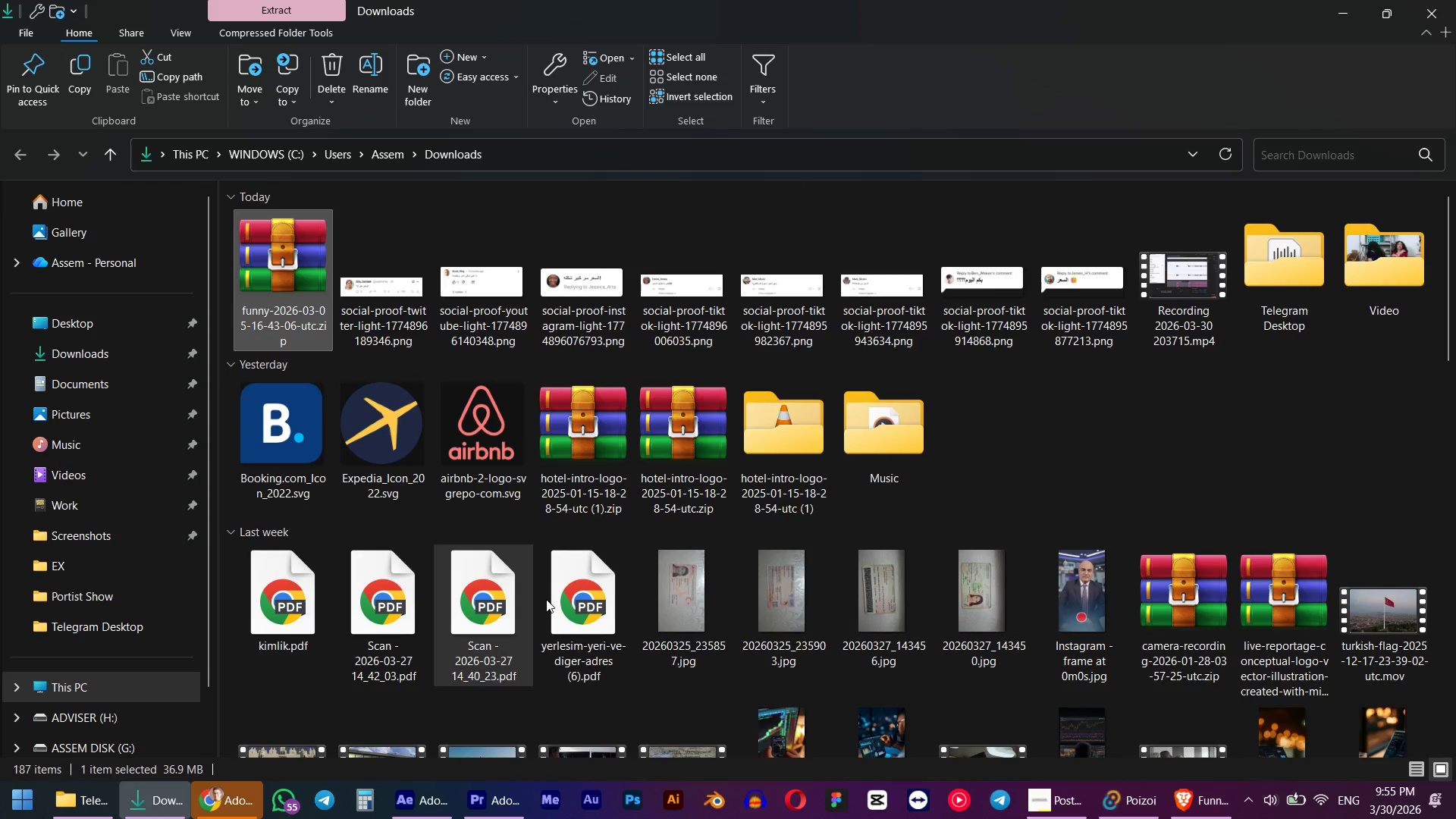 
double_click([777, 453])
 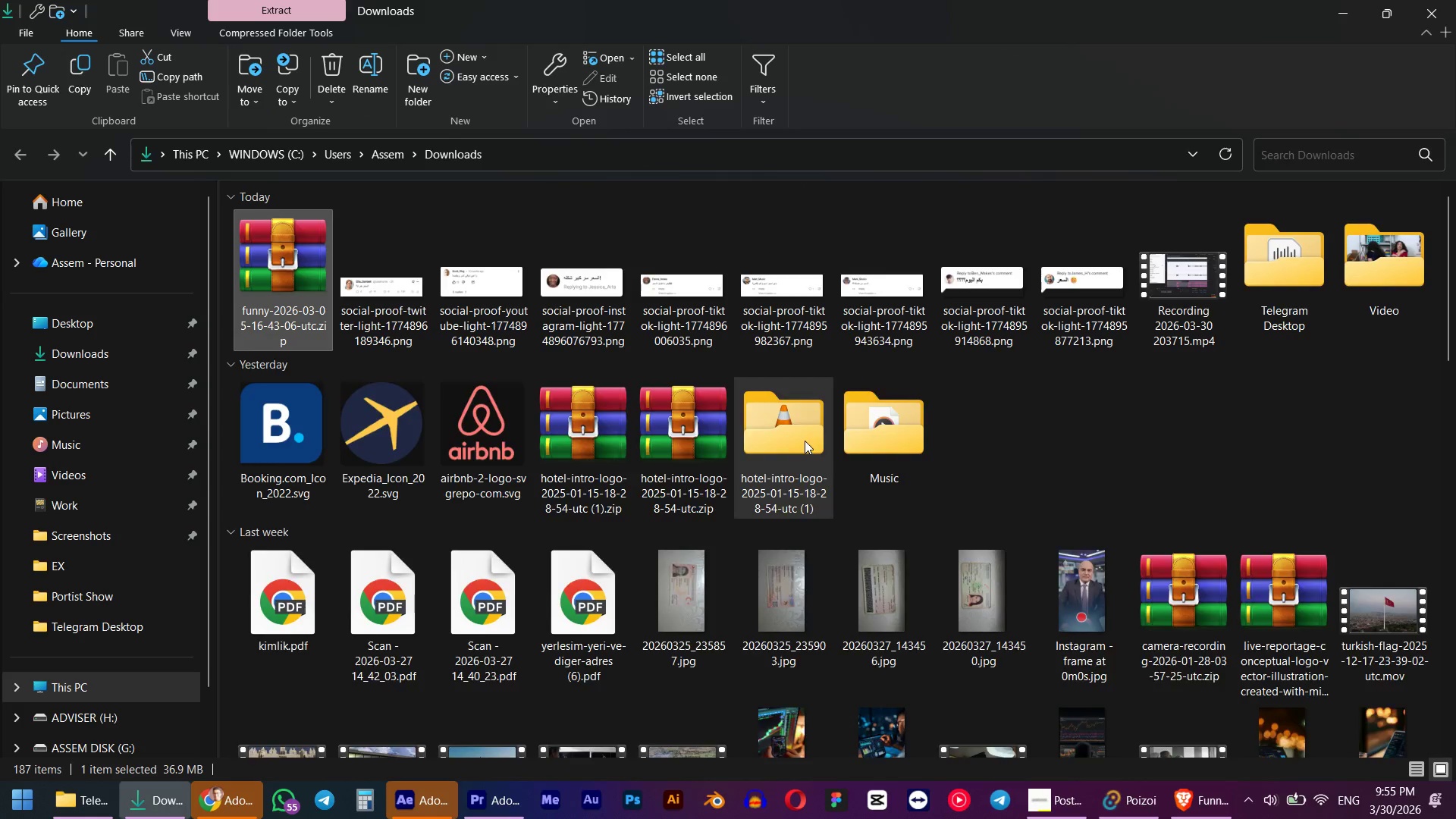 
double_click([752, 445])
 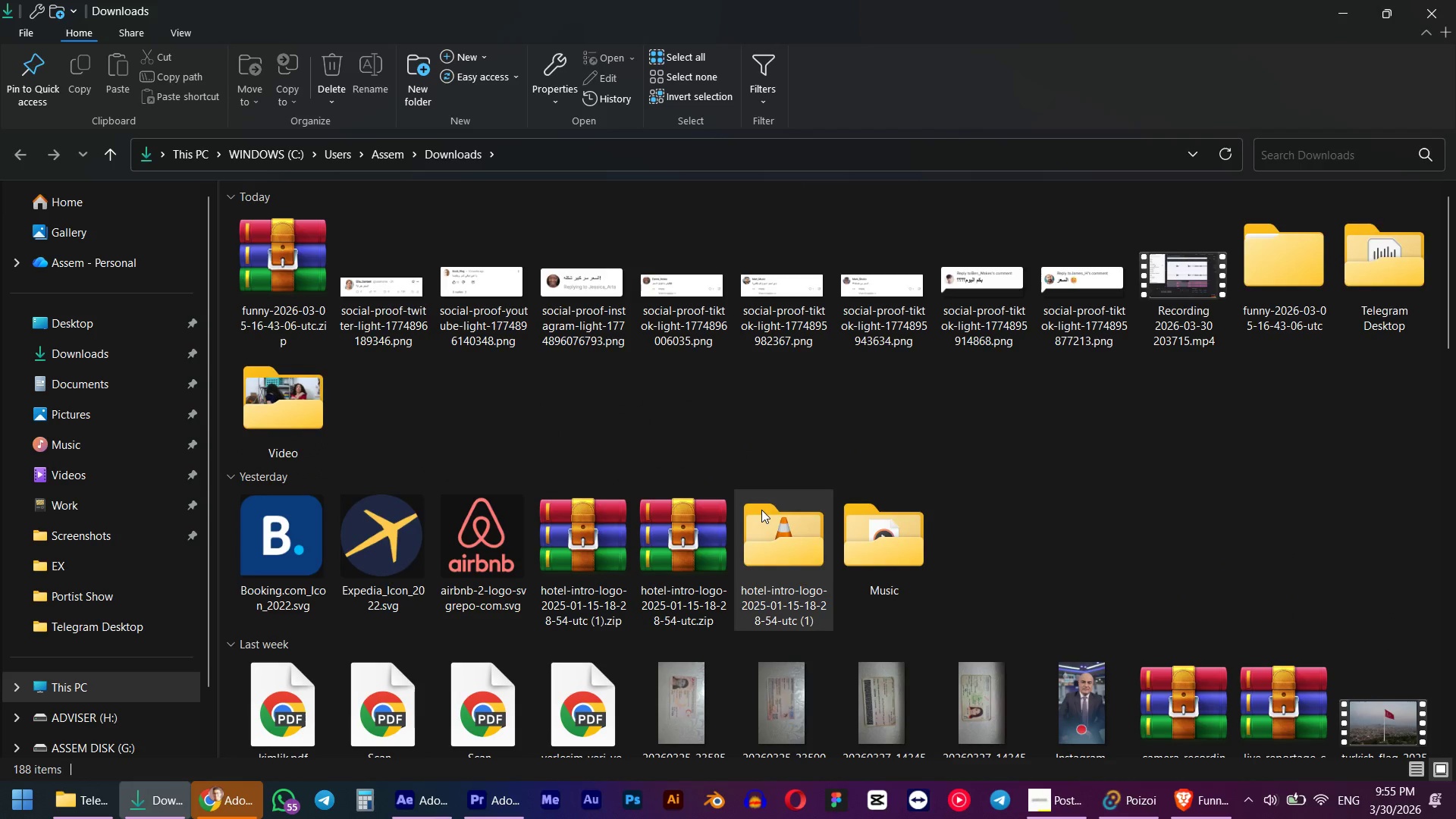 
double_click([765, 535])
 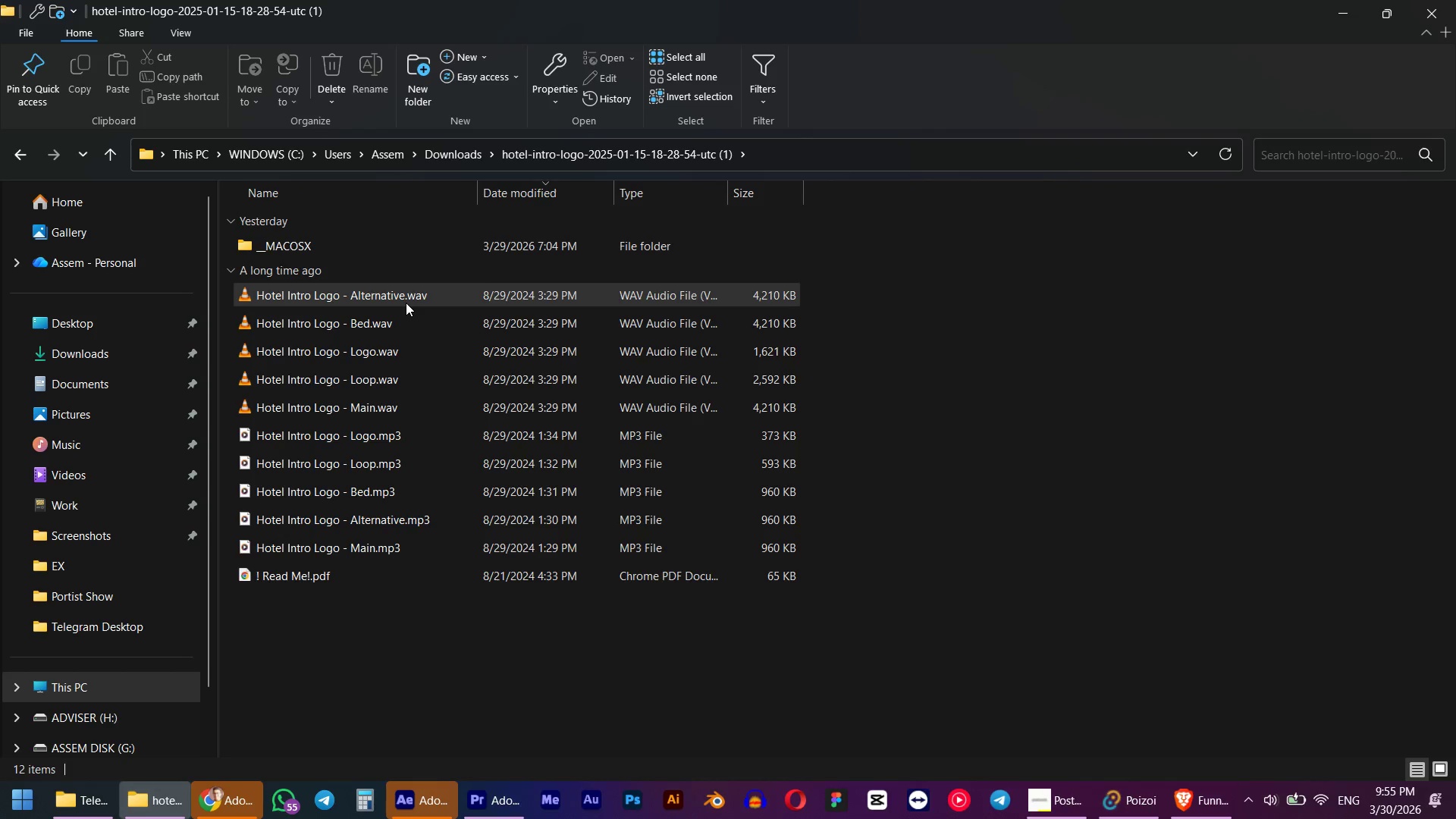 
double_click([356, 406])
 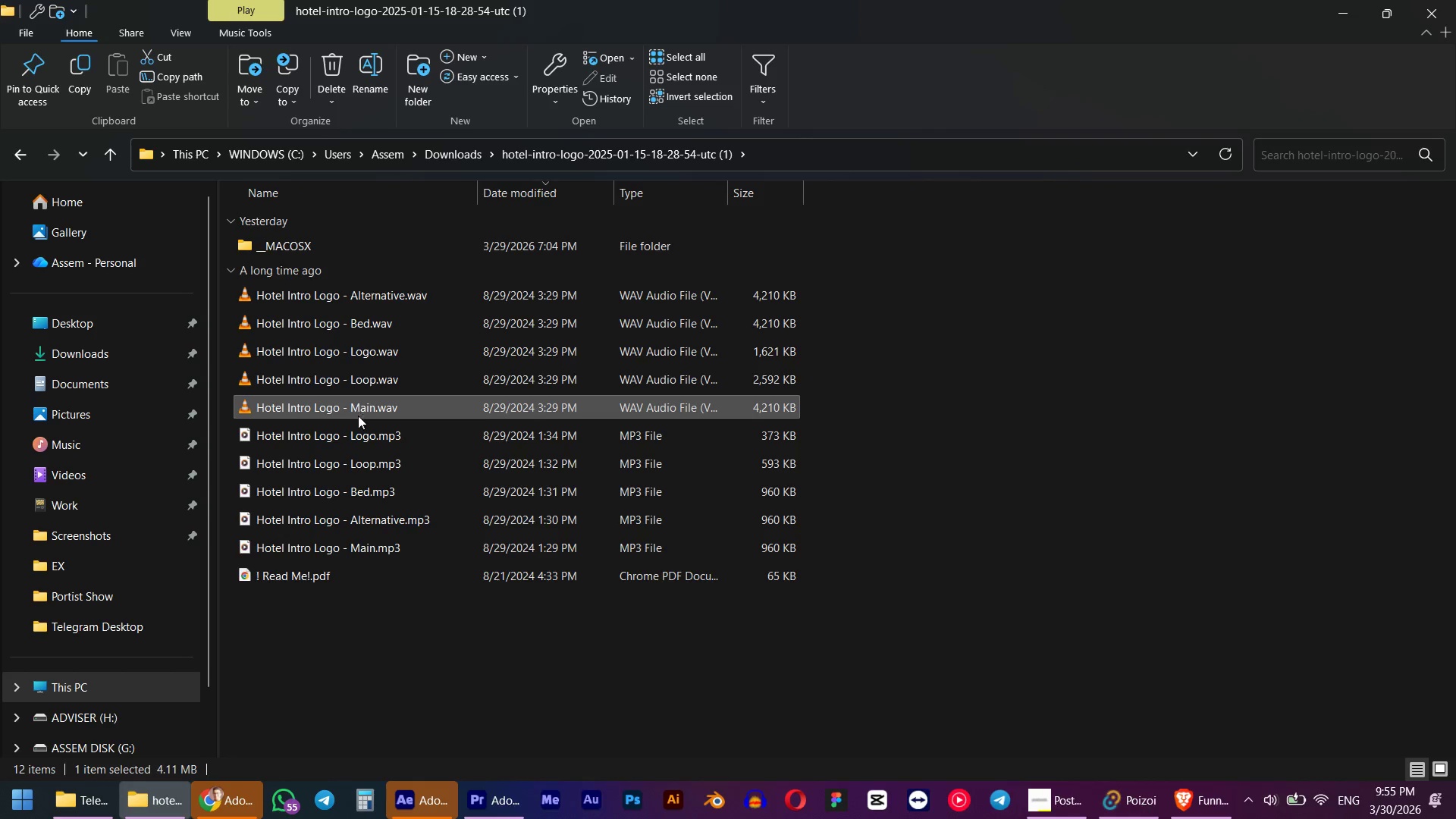 
key(Control+X)
 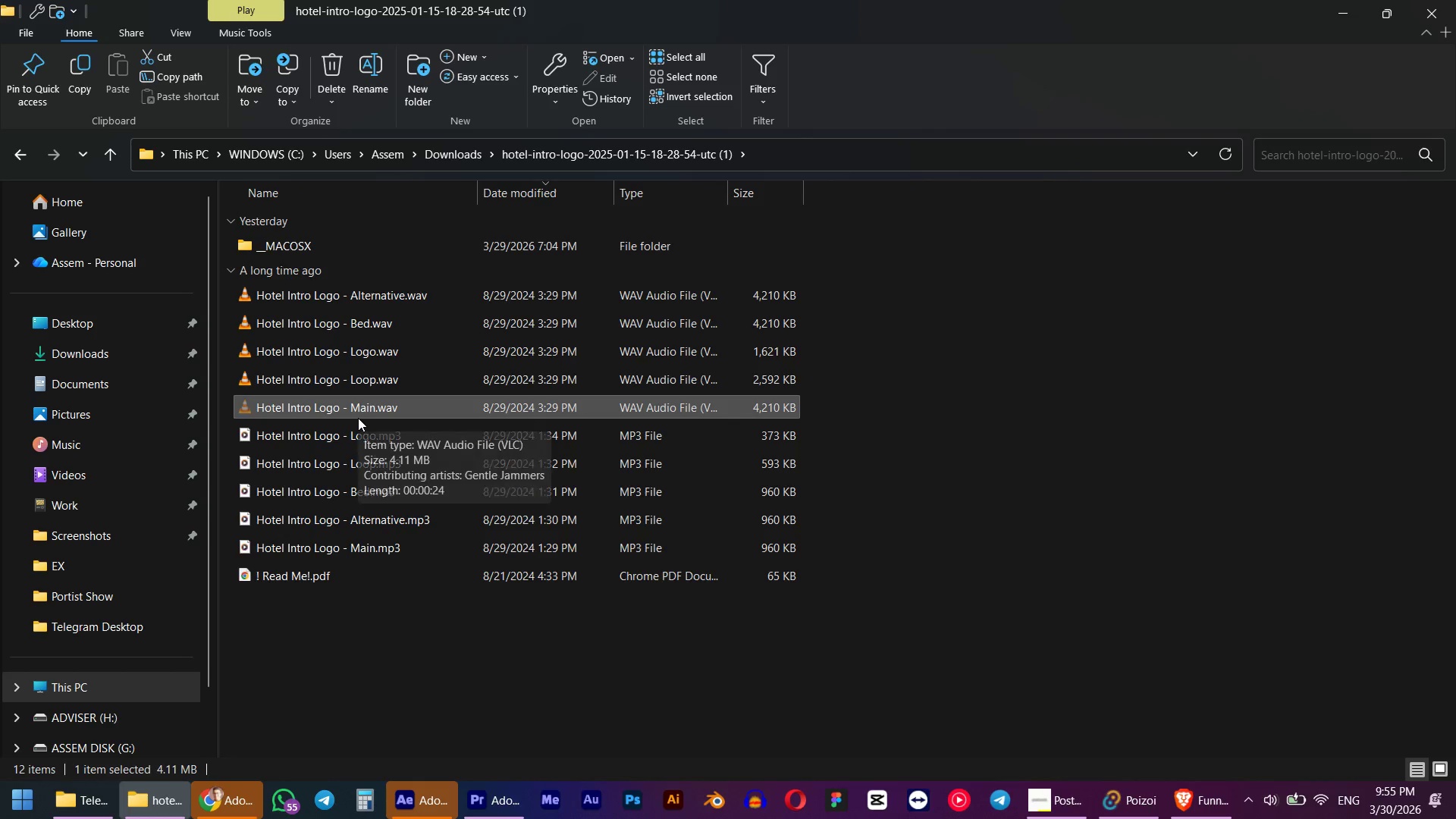 
 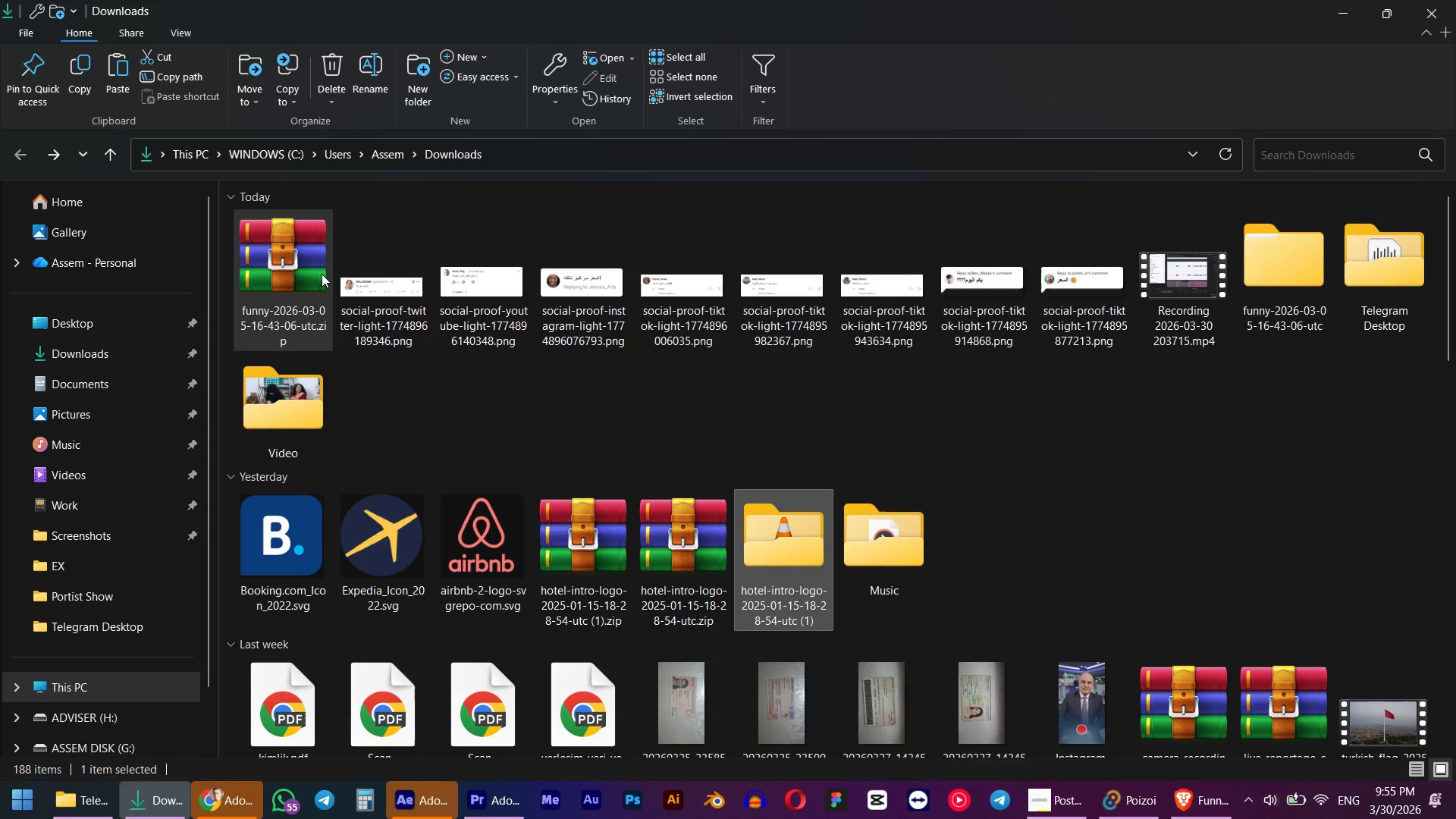 
left_click([322, 274])
 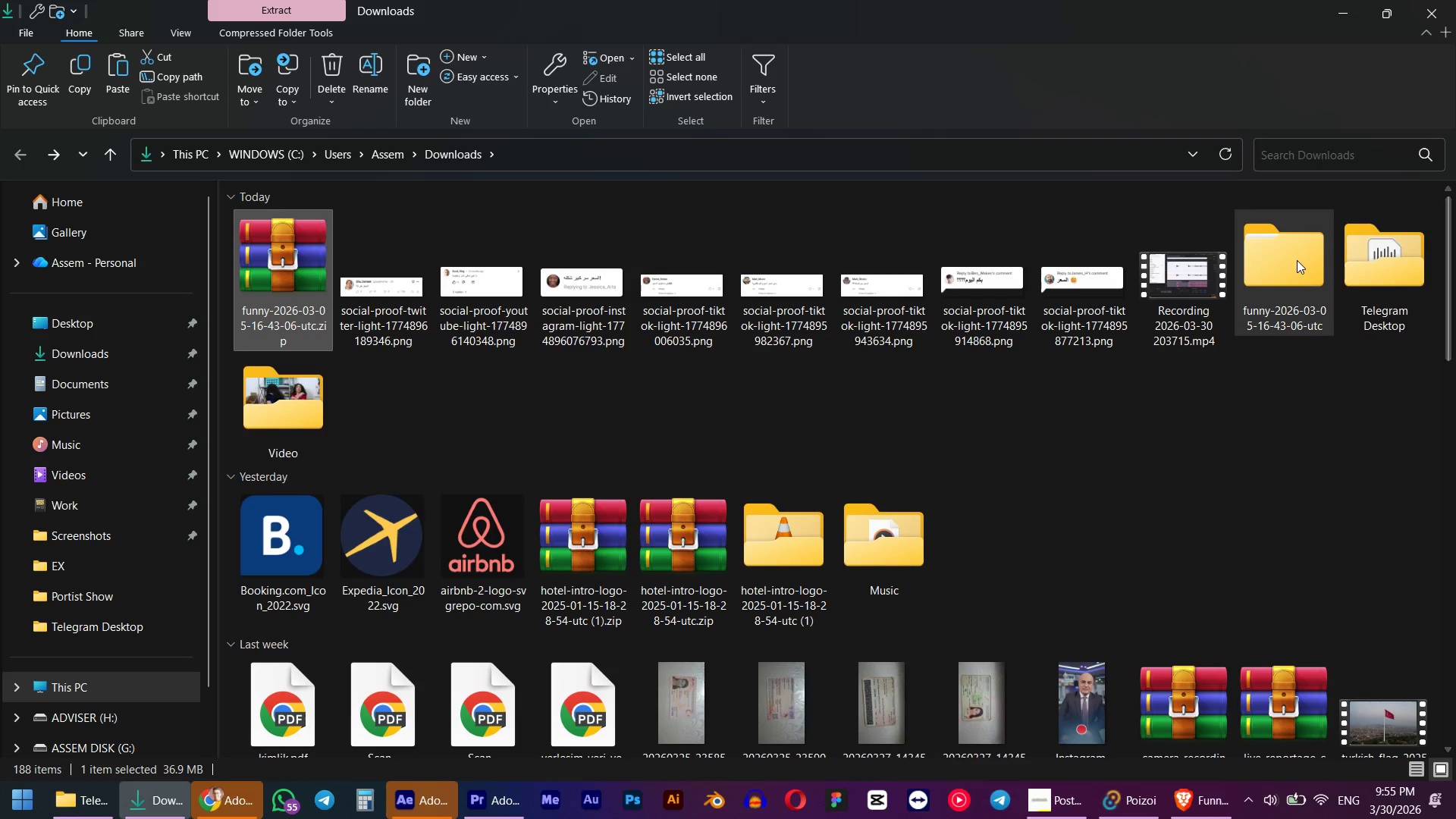 
double_click([1297, 260])
 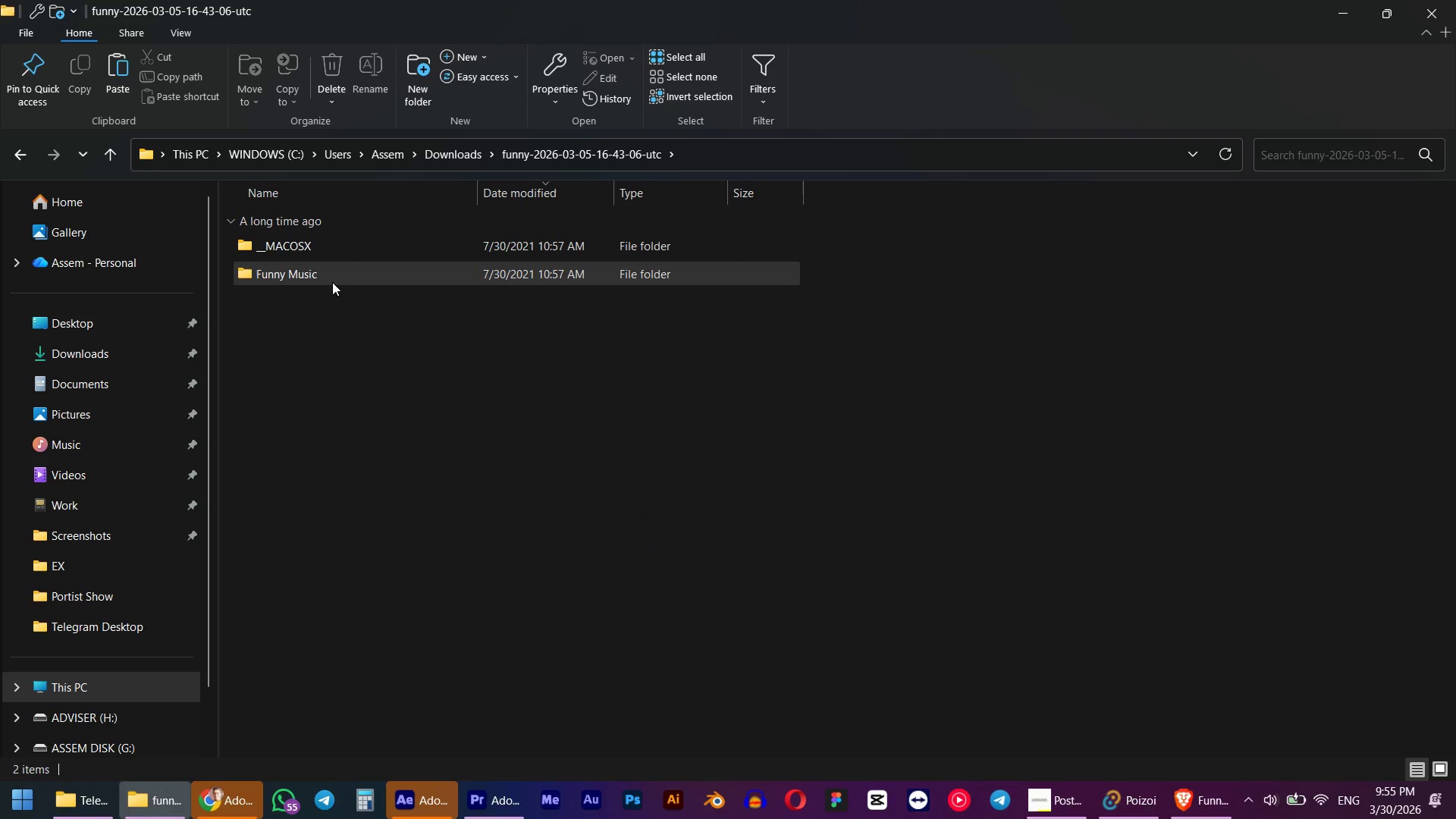 
double_click([332, 282])
 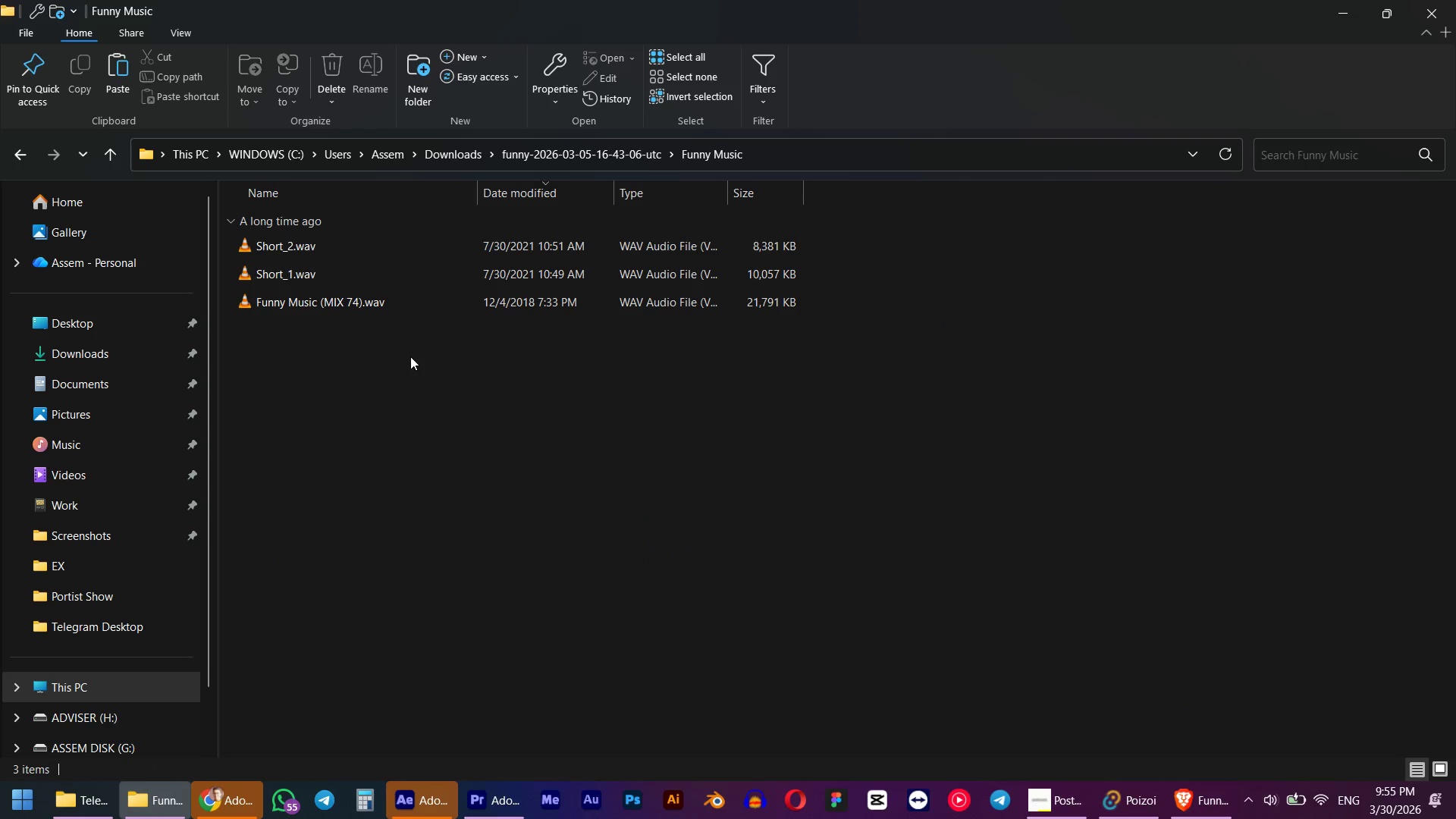 
key(Control+V)
 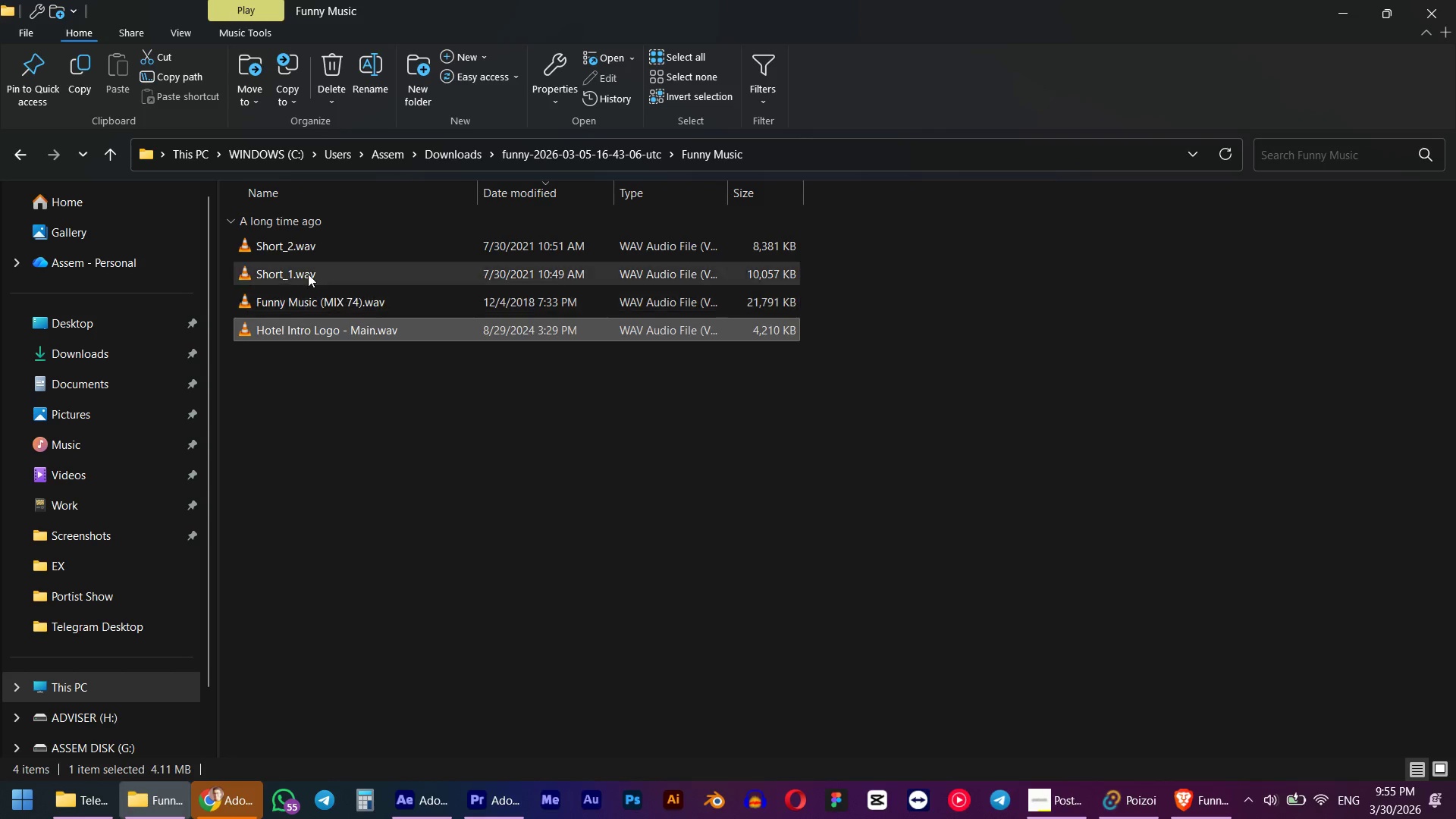 
double_click([308, 274])
 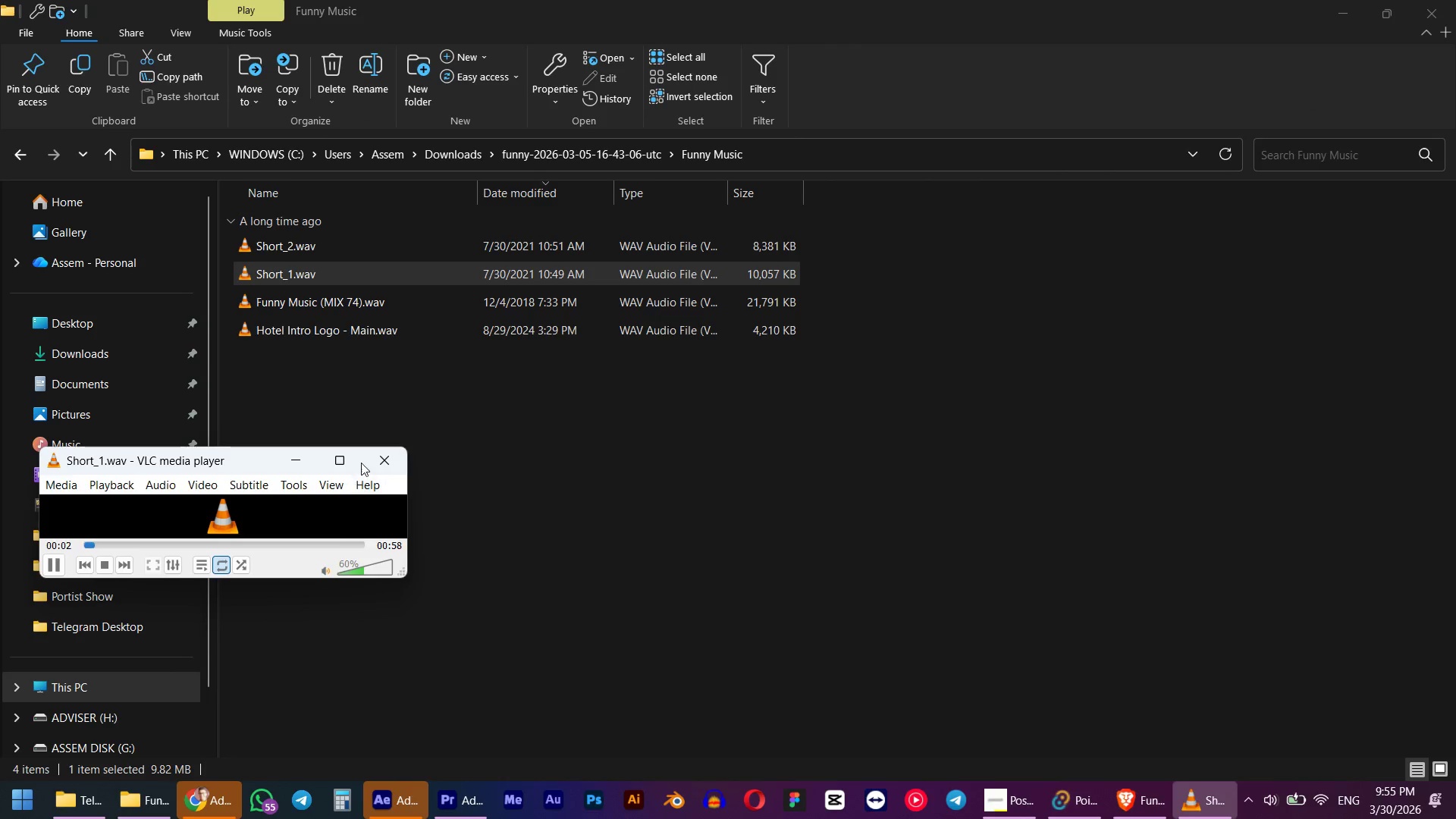 
left_click([297, 239])
 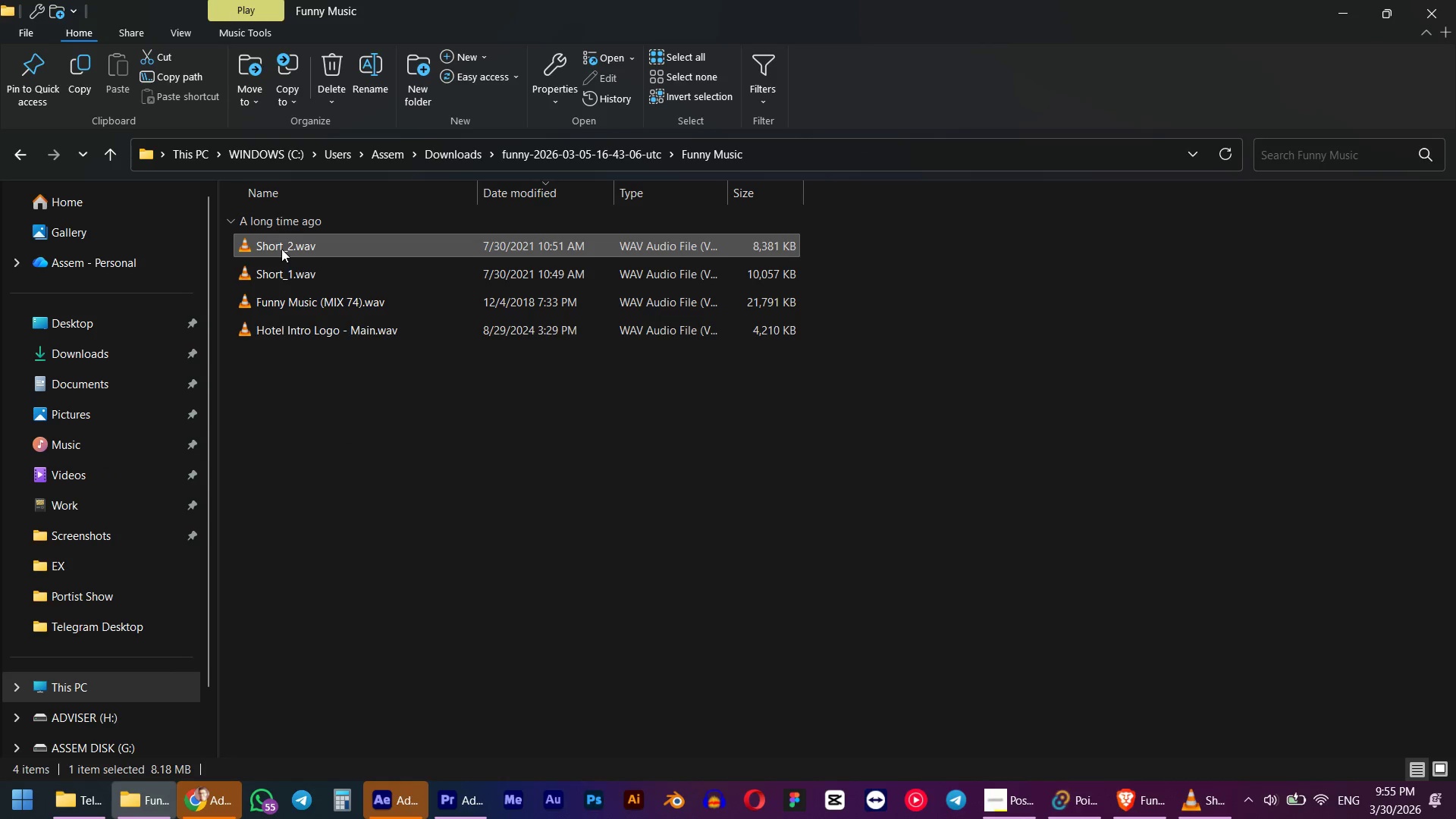 
double_click([281, 249])
 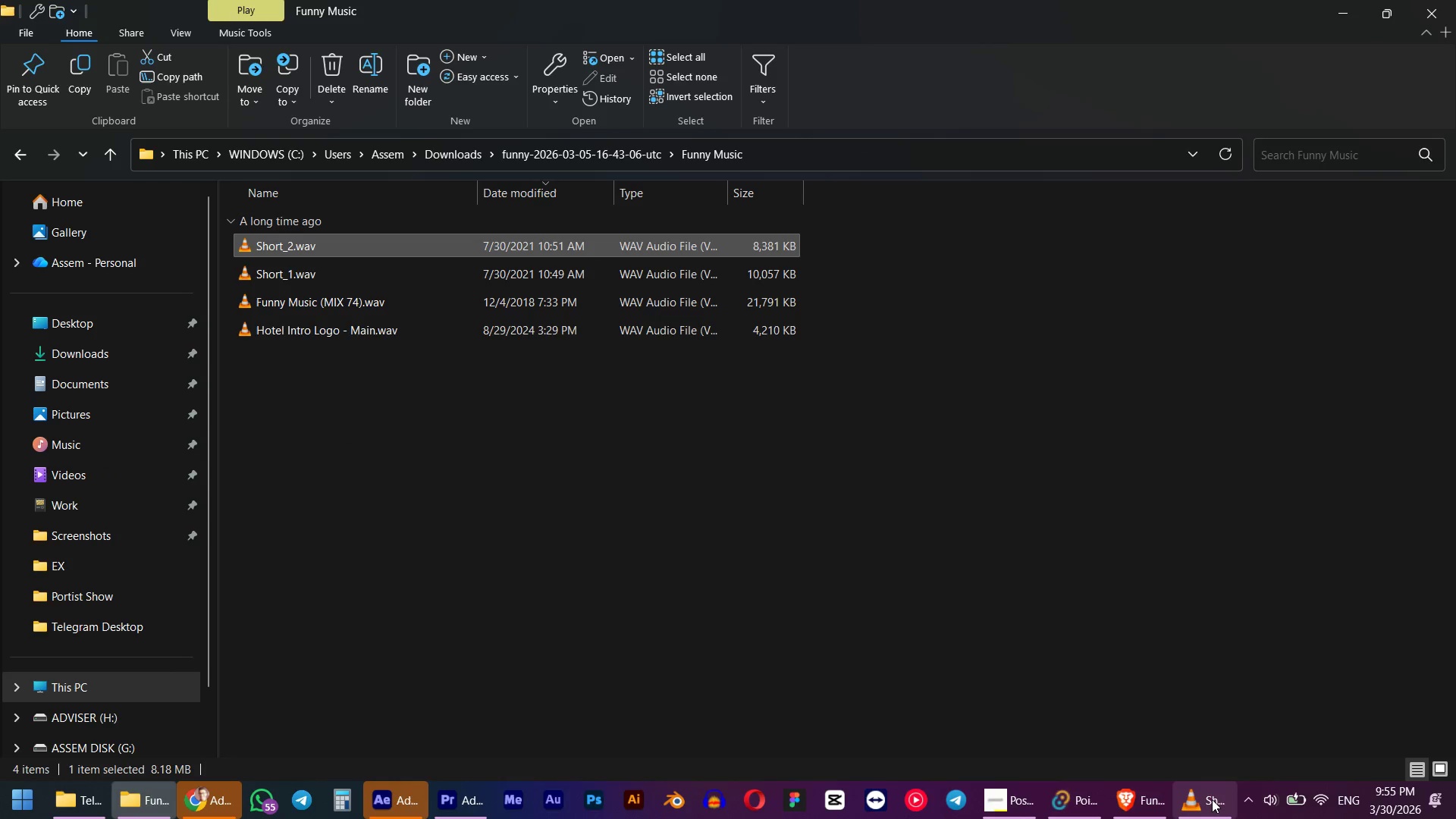 
left_click([1212, 799])
 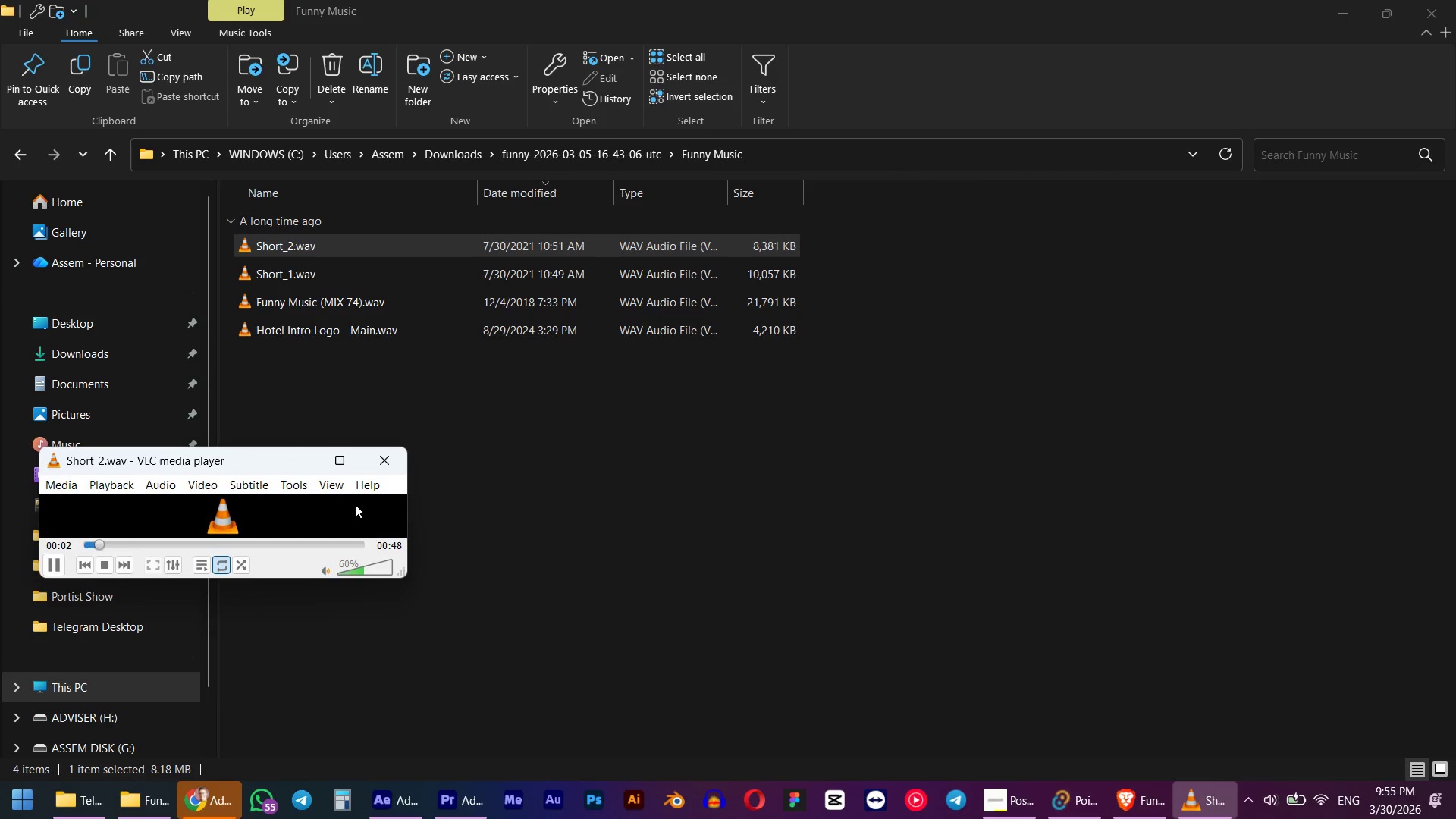 
left_click([394, 455])
 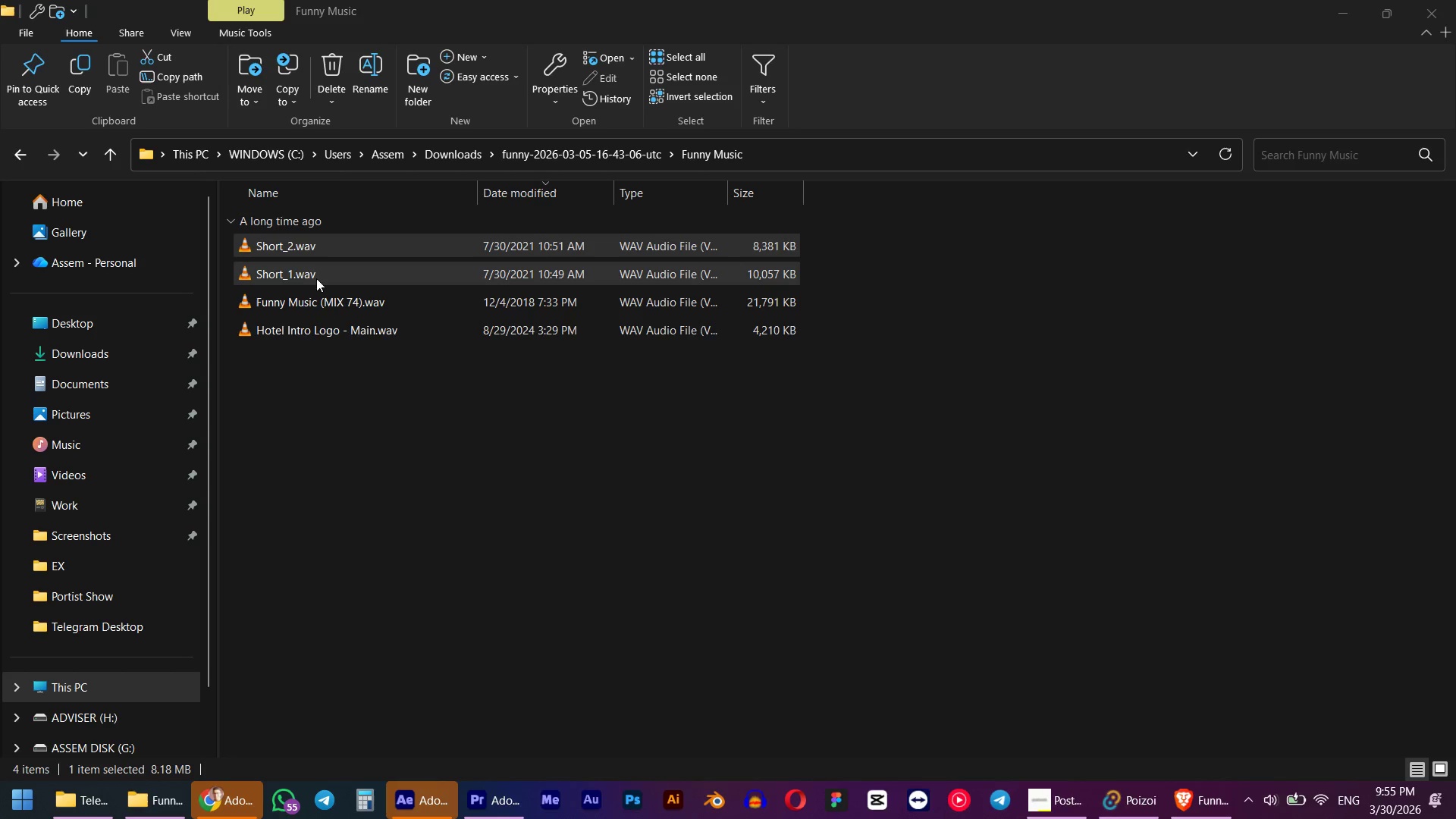 
left_click([312, 274])
 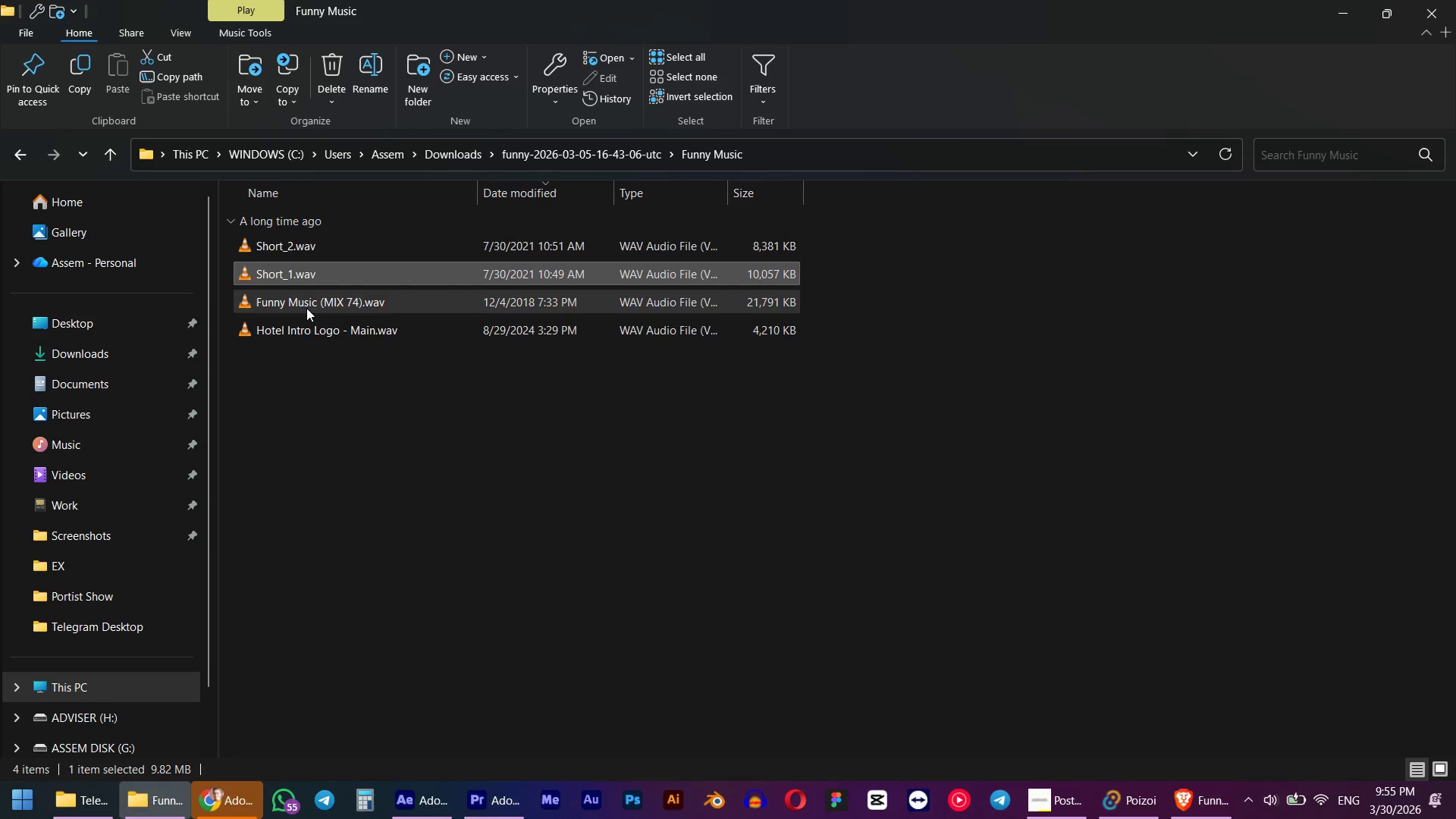 
double_click([308, 328])
 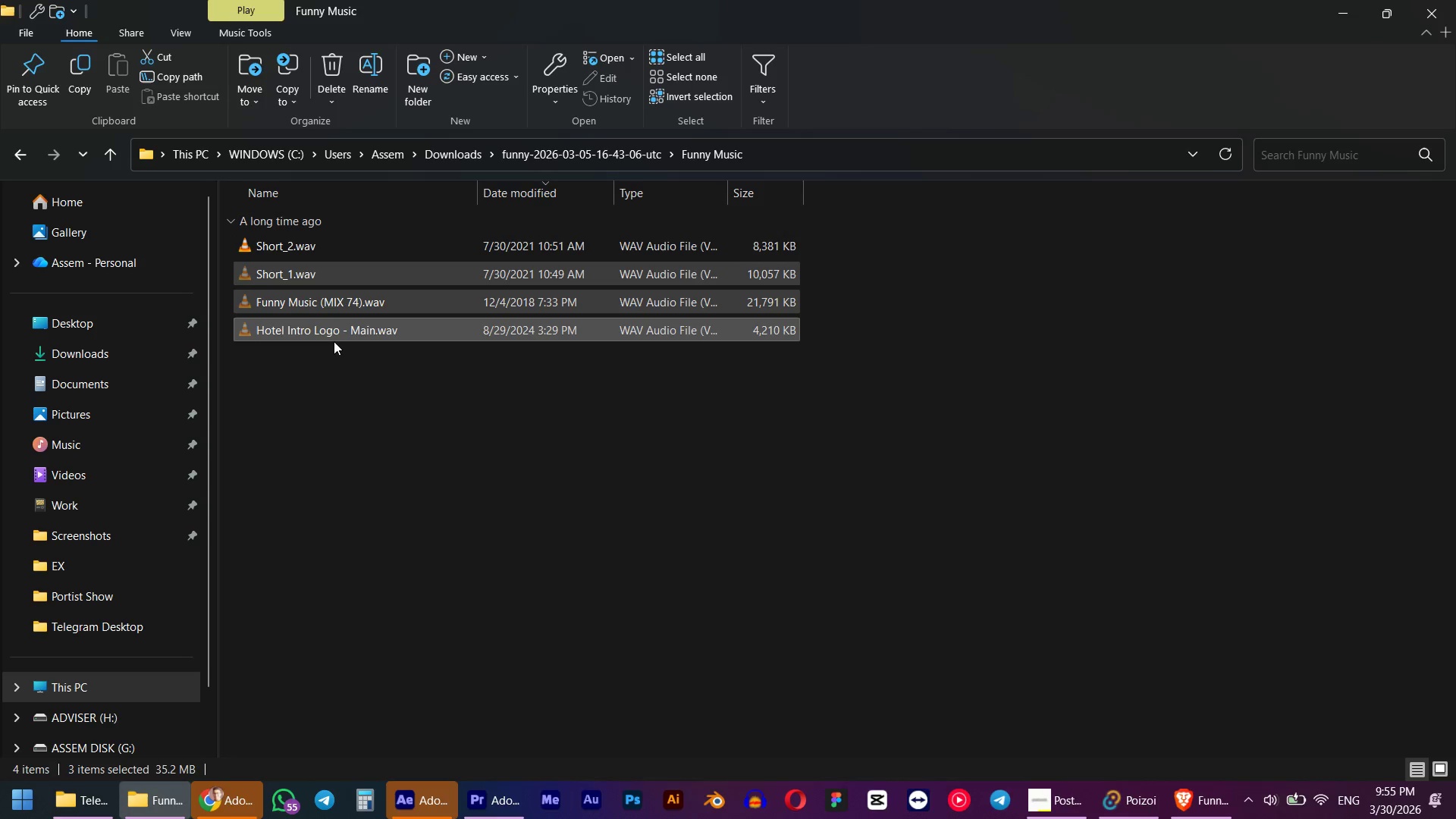 
key(Control+X)
 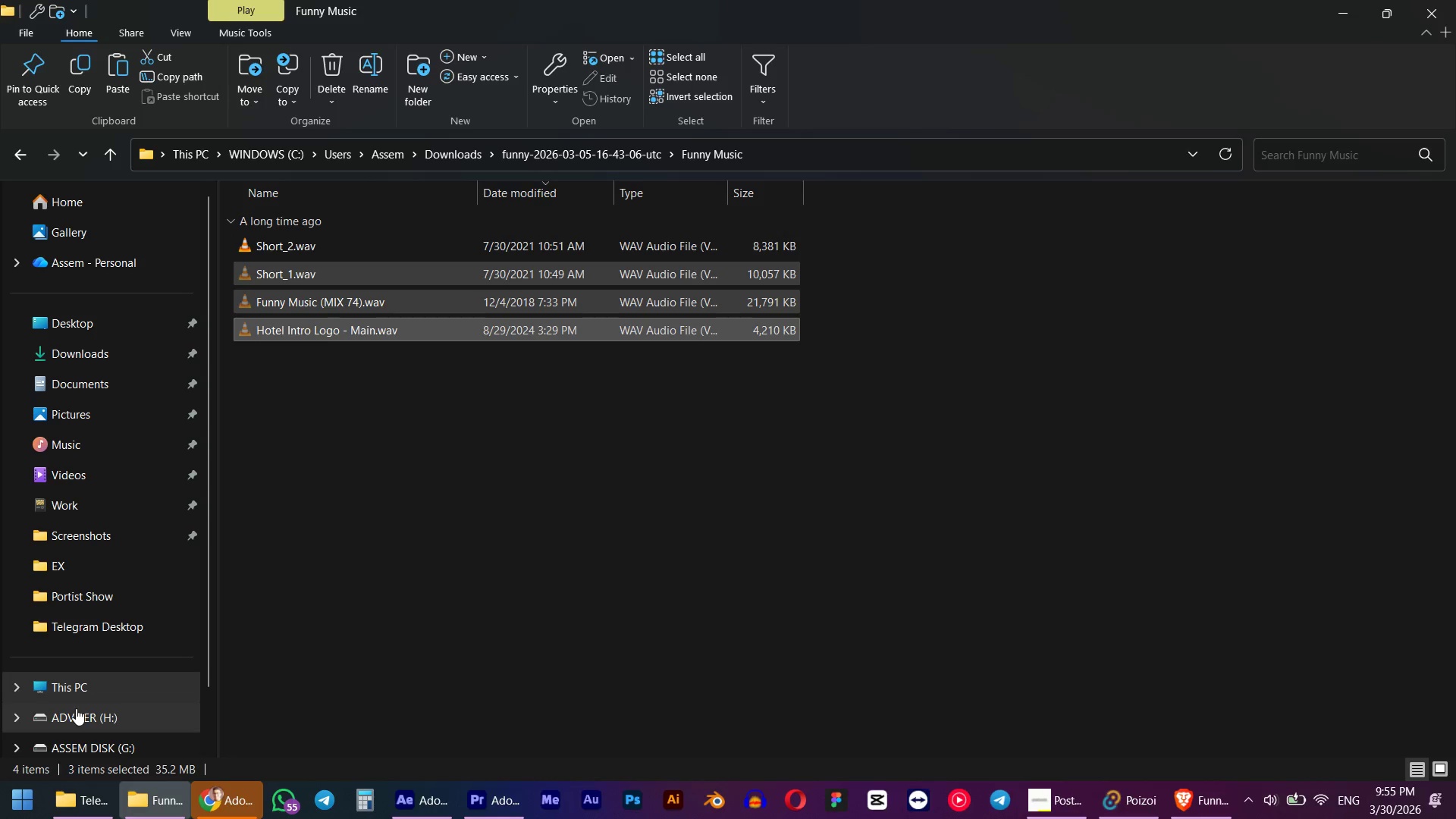 
left_click([76, 684])
 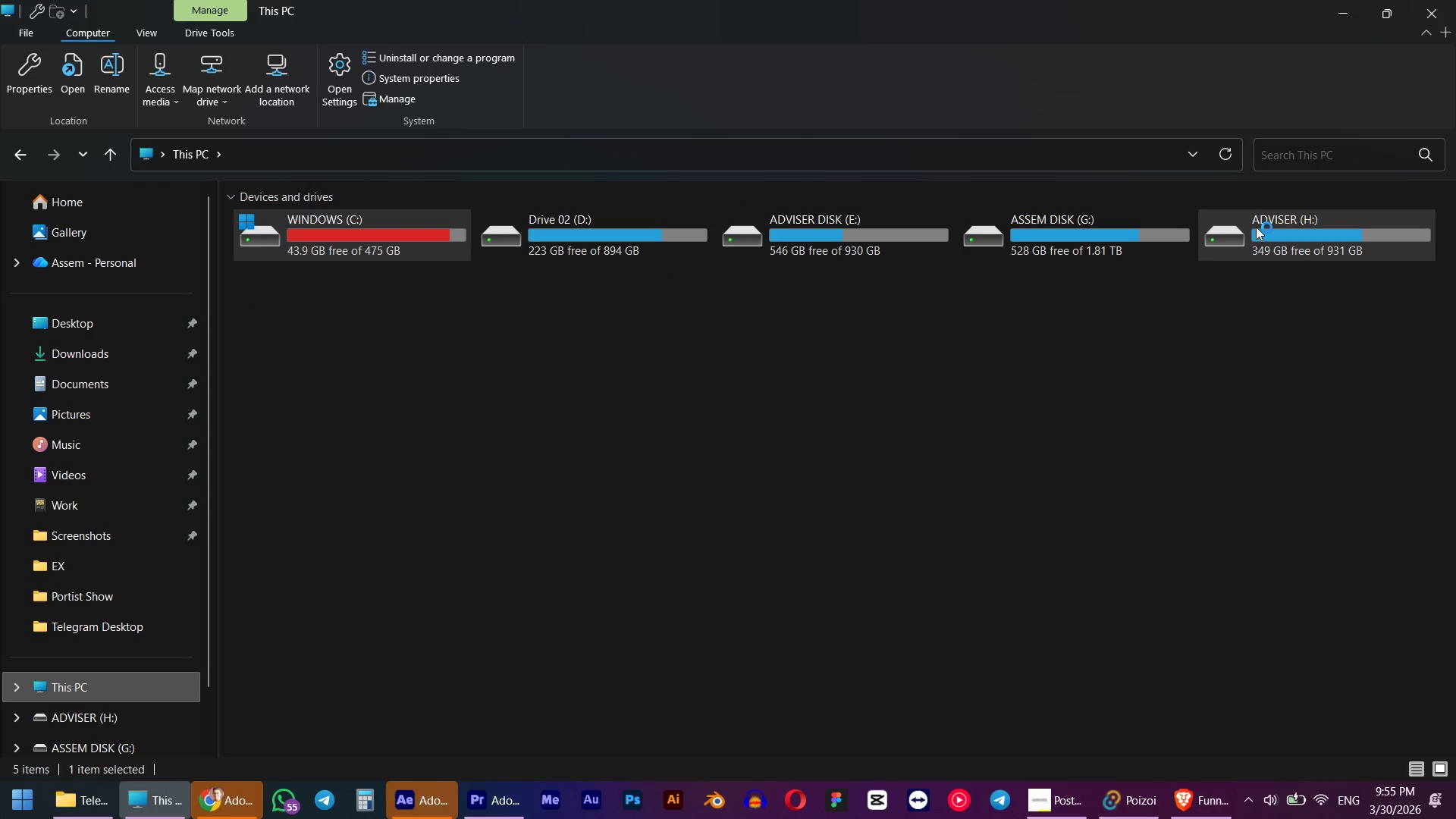 
double_click([1113, 243])
 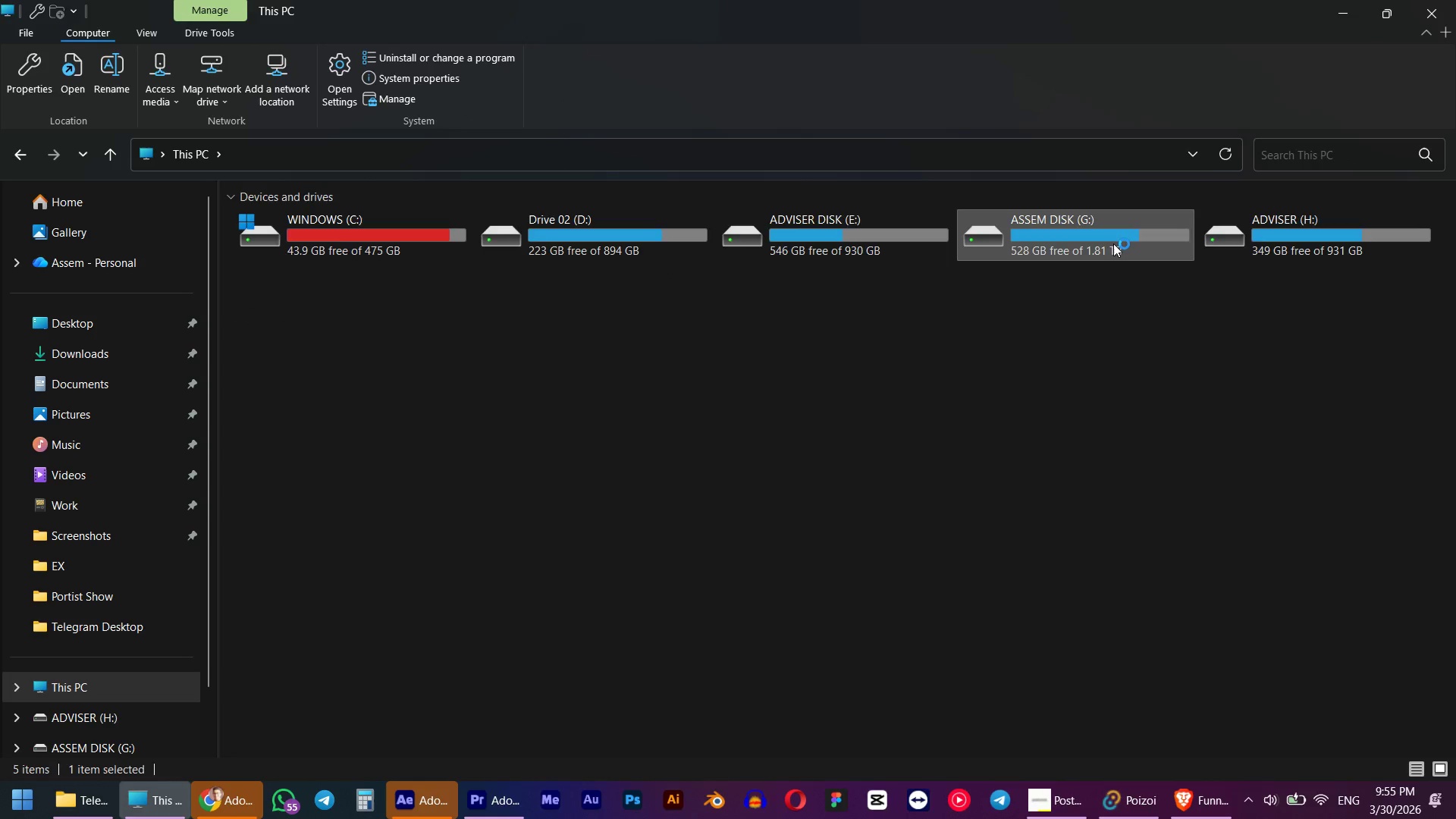 
triple_click([1113, 243])
 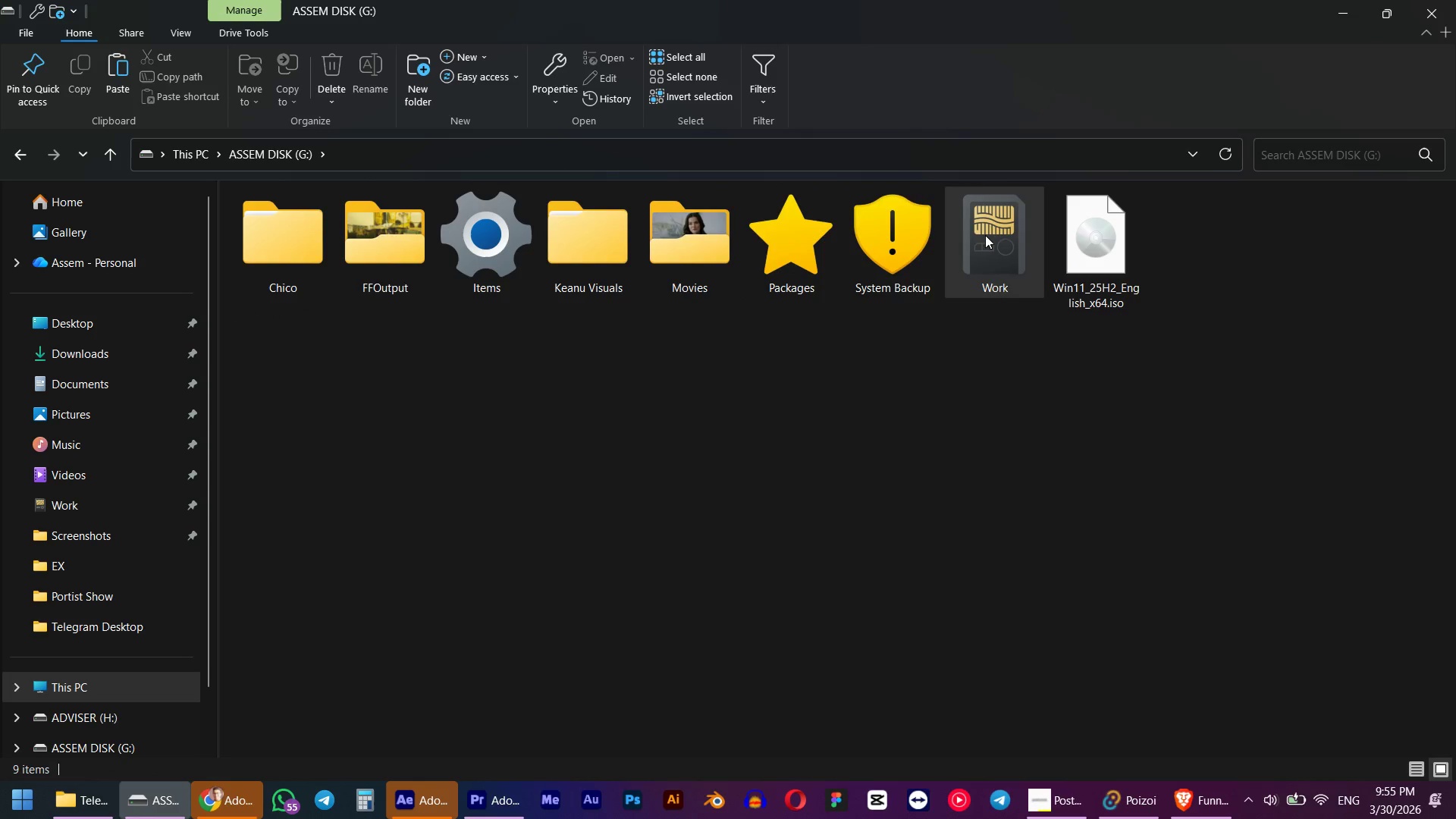 
double_click([985, 235])
 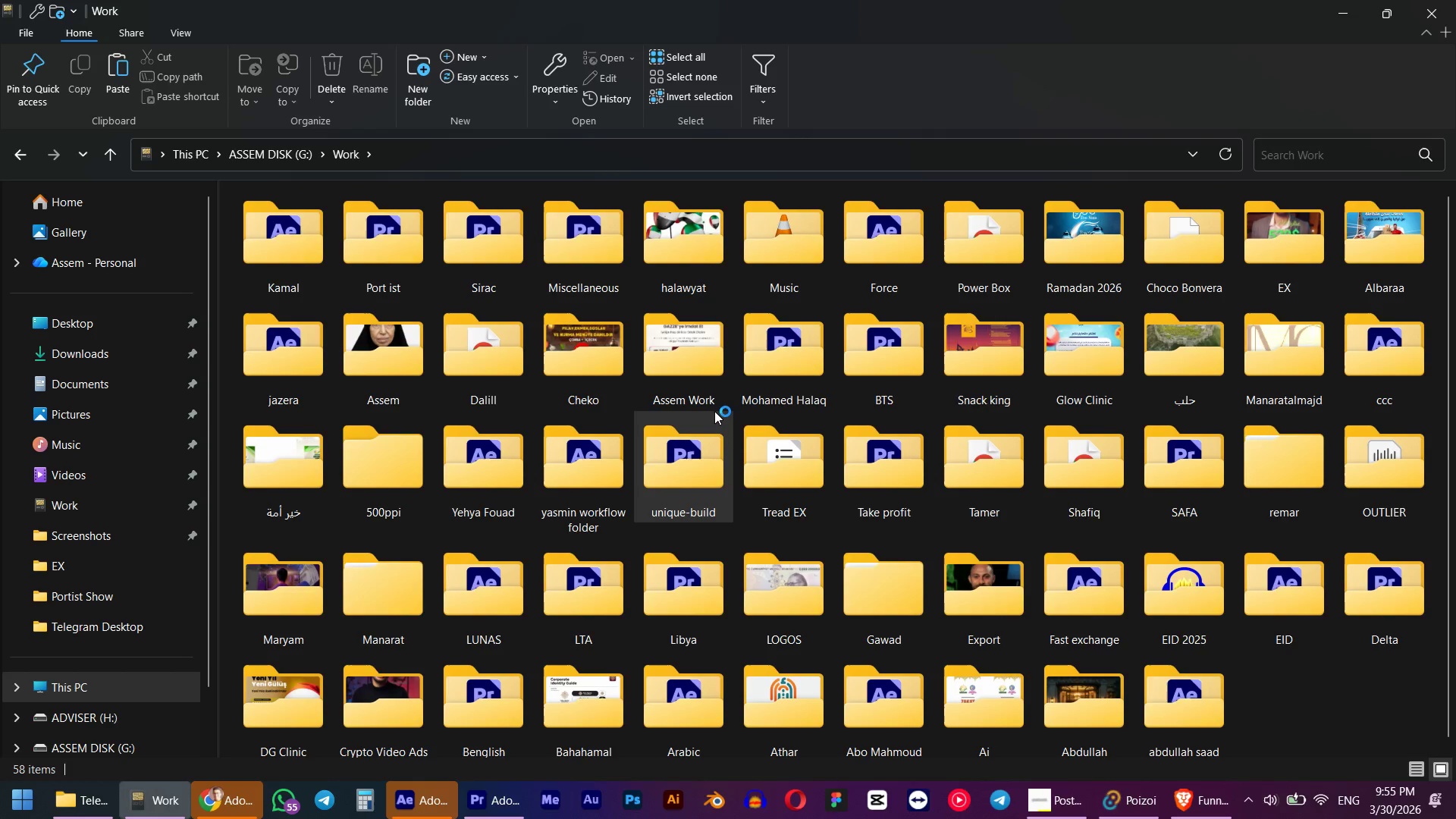 
key(M)
 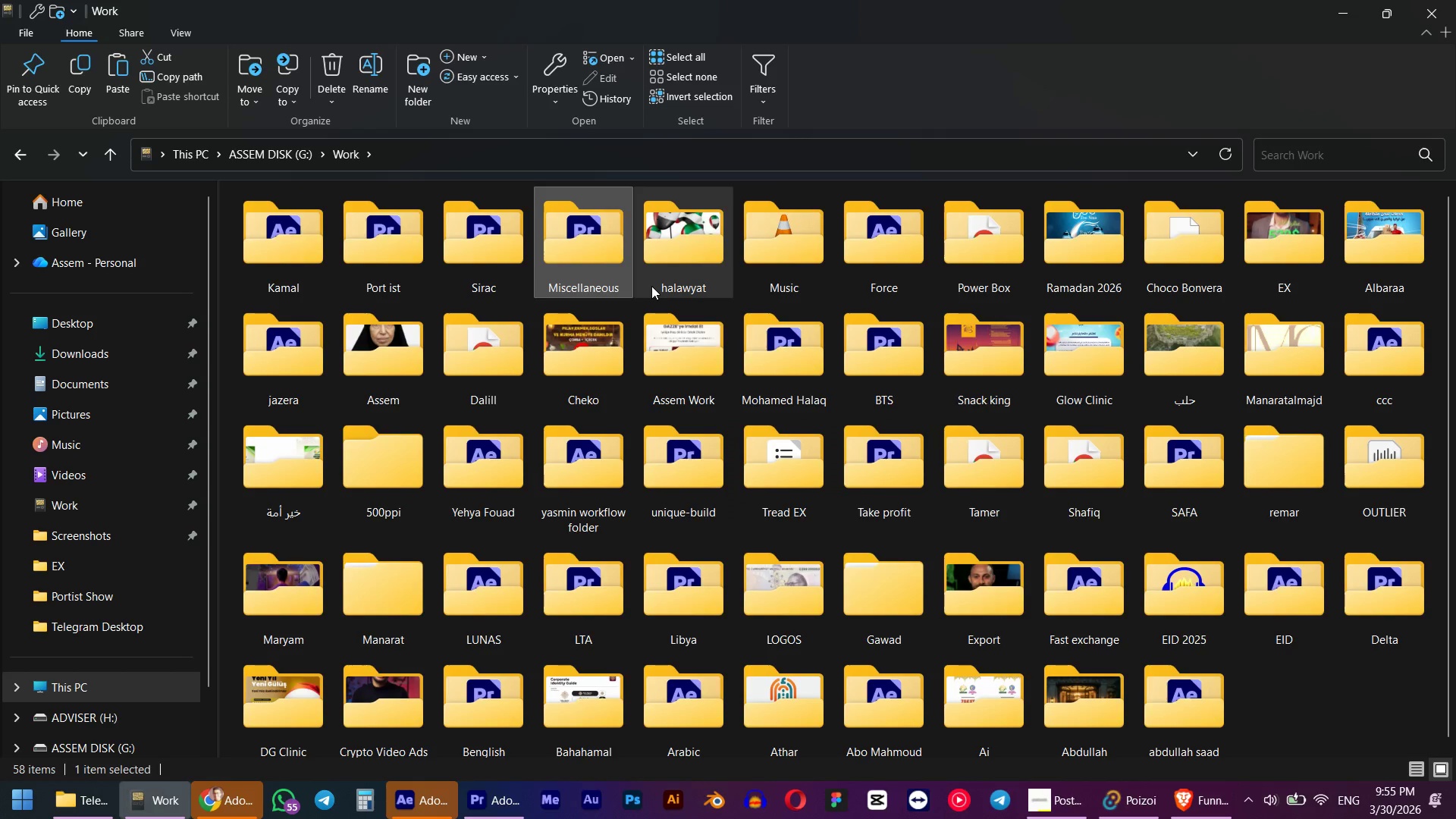 
key(M)
 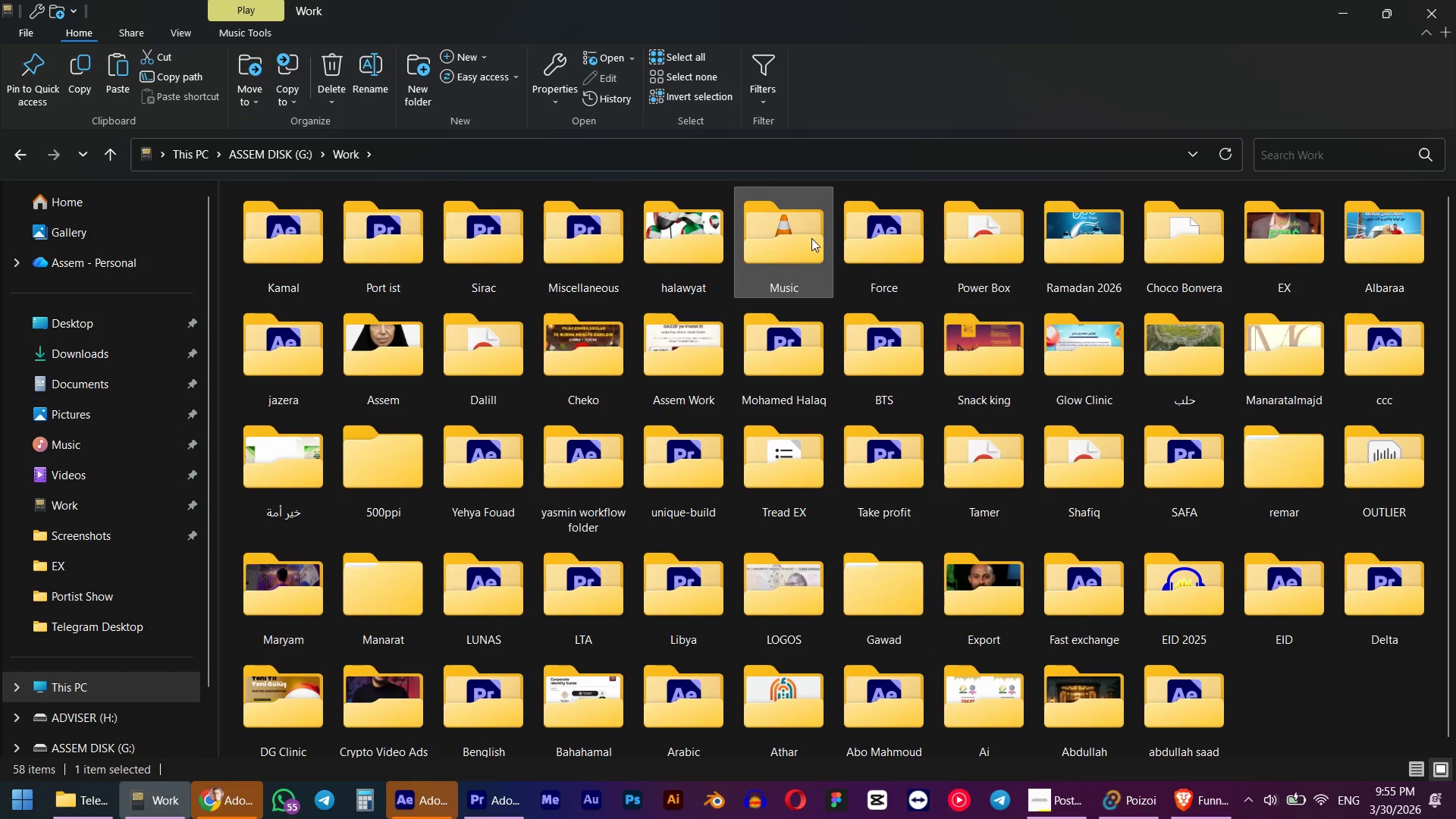 
double_click([811, 238])
 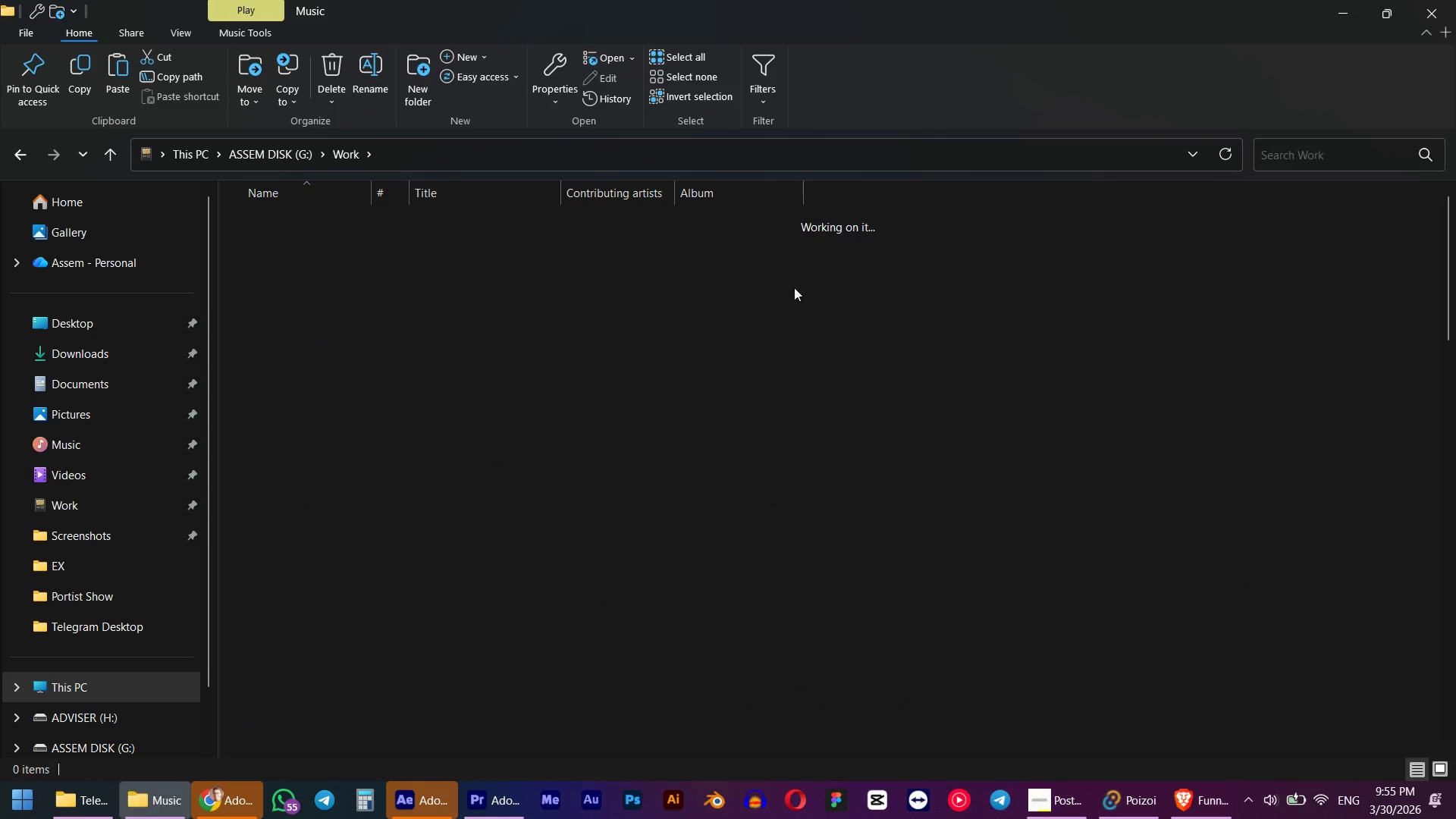 
key(Control+V)
 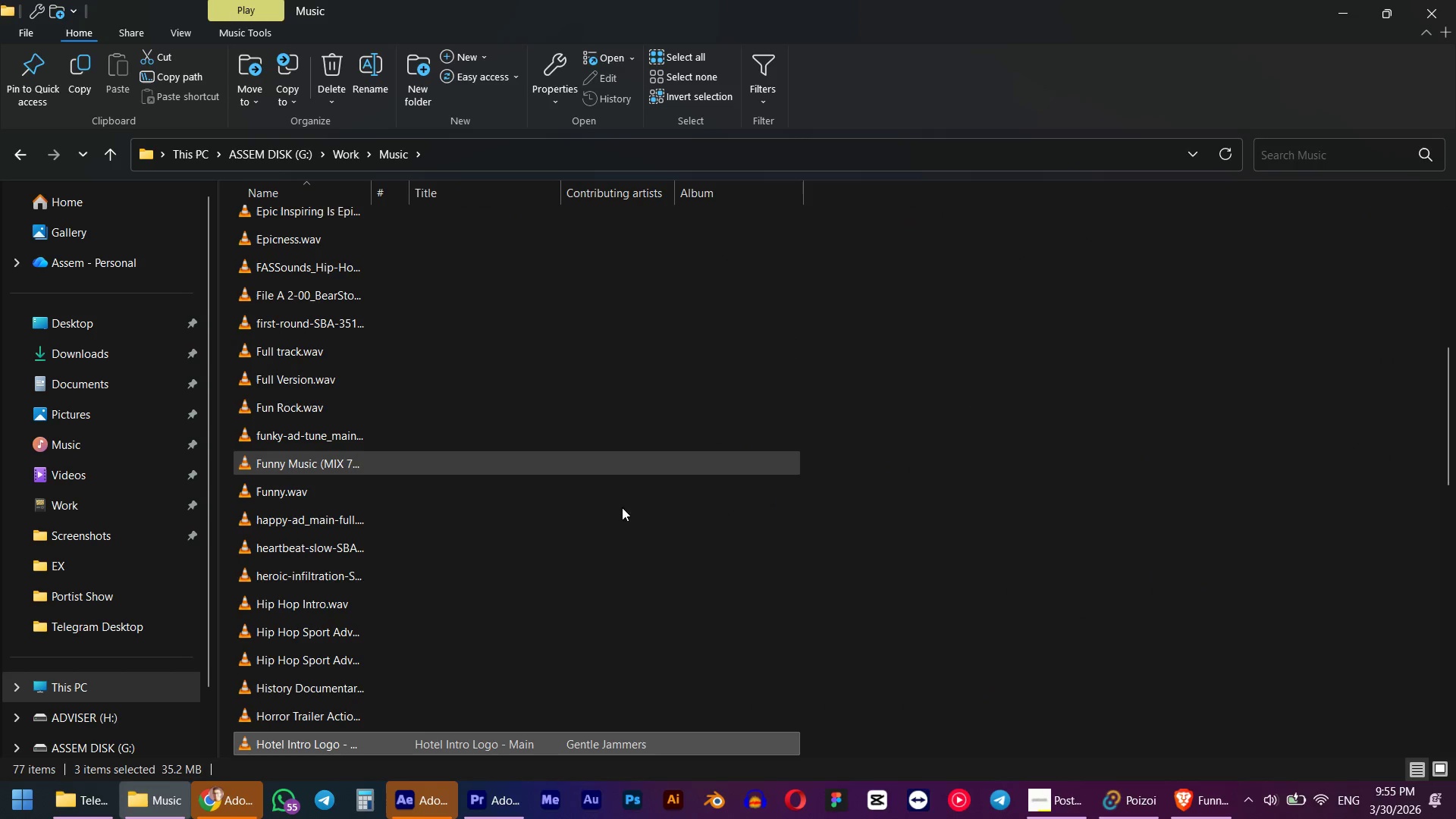 
scroll: coordinate [536, 610], scroll_direction: down, amount: 2.0
 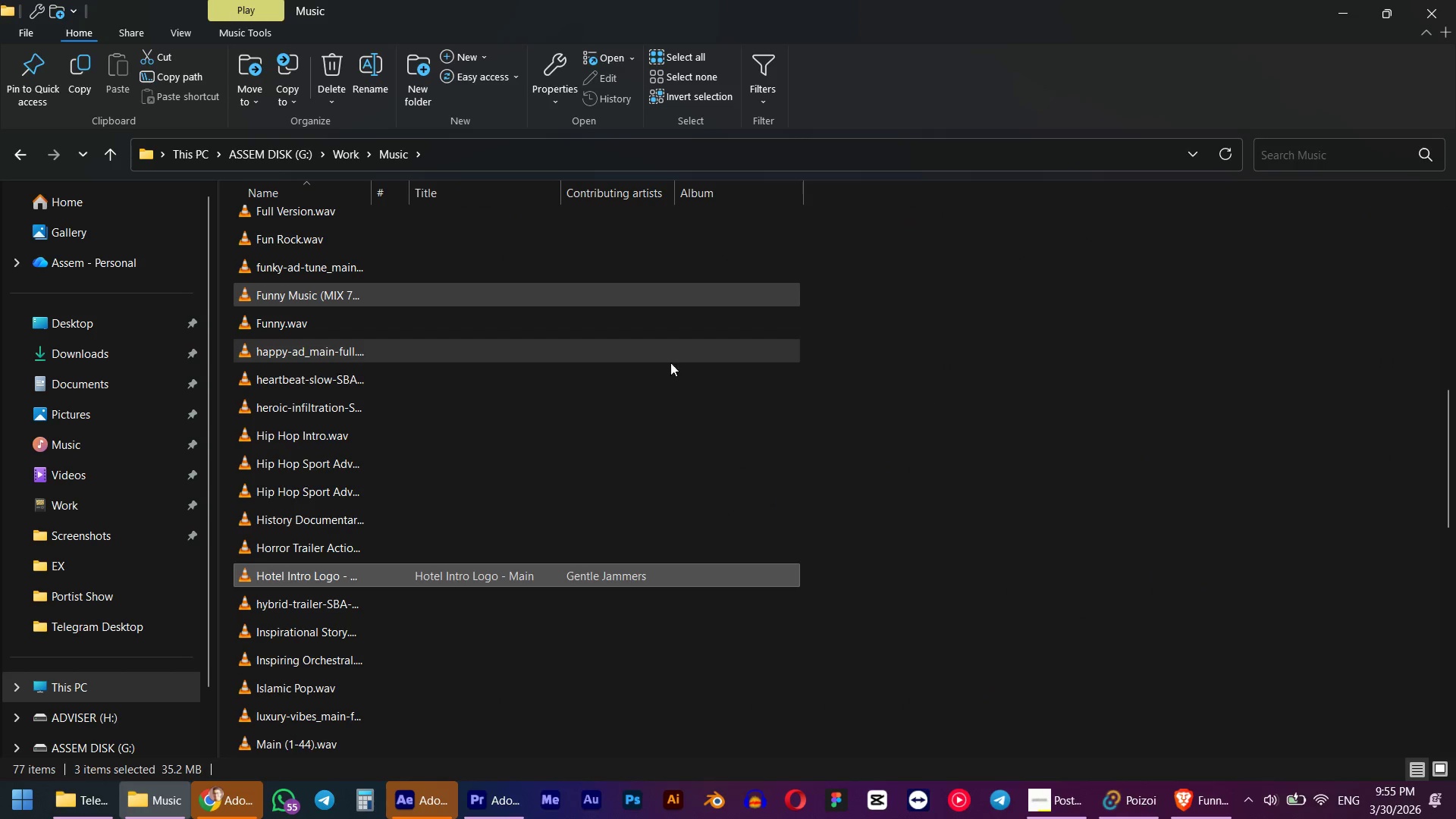 
scroll: coordinate [1174, 309], scroll_direction: up, amount: 4.0
 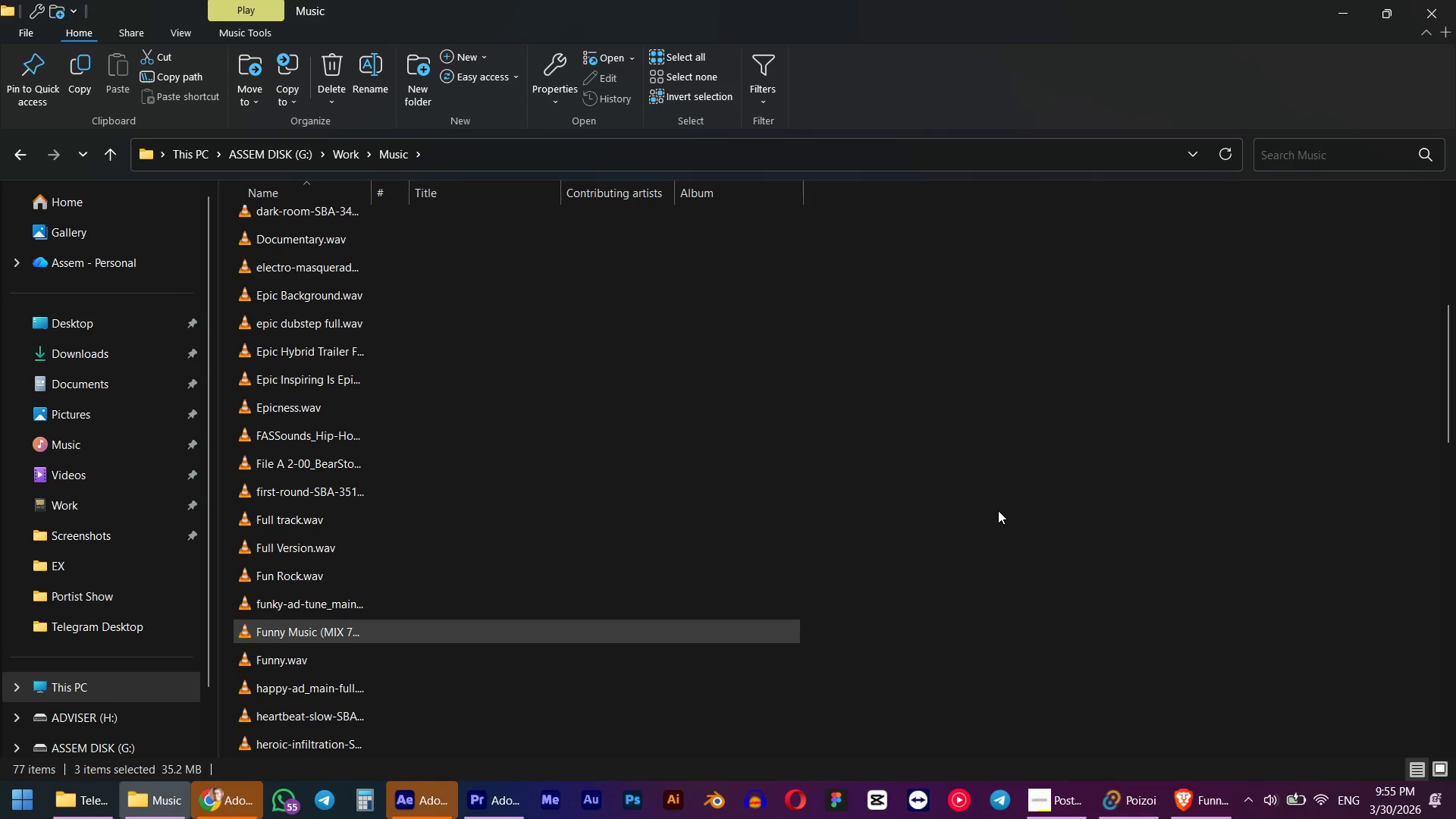 
scroll: coordinate [1003, 491], scroll_direction: down, amount: 5.0
 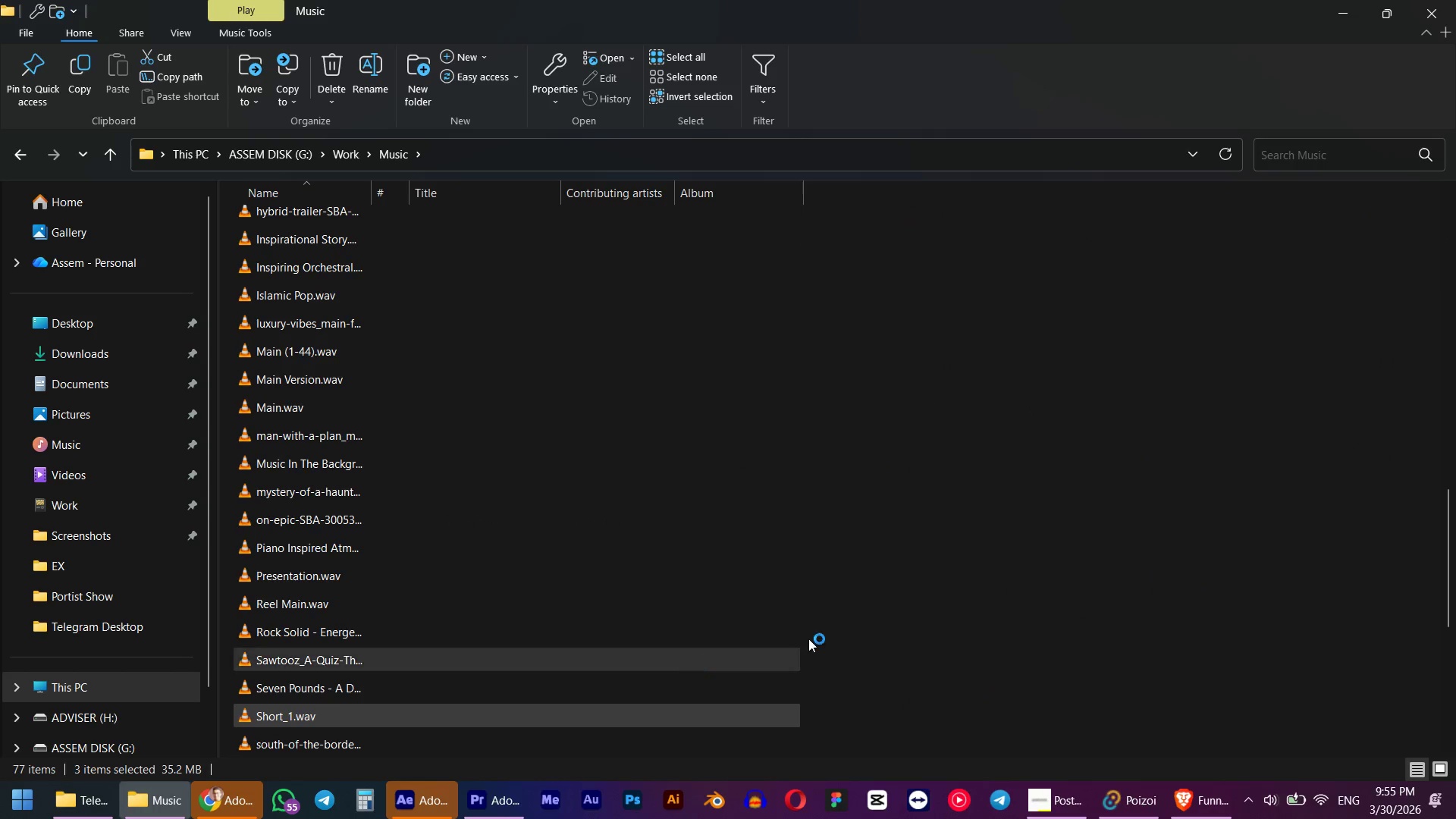 
left_click([880, 623])
 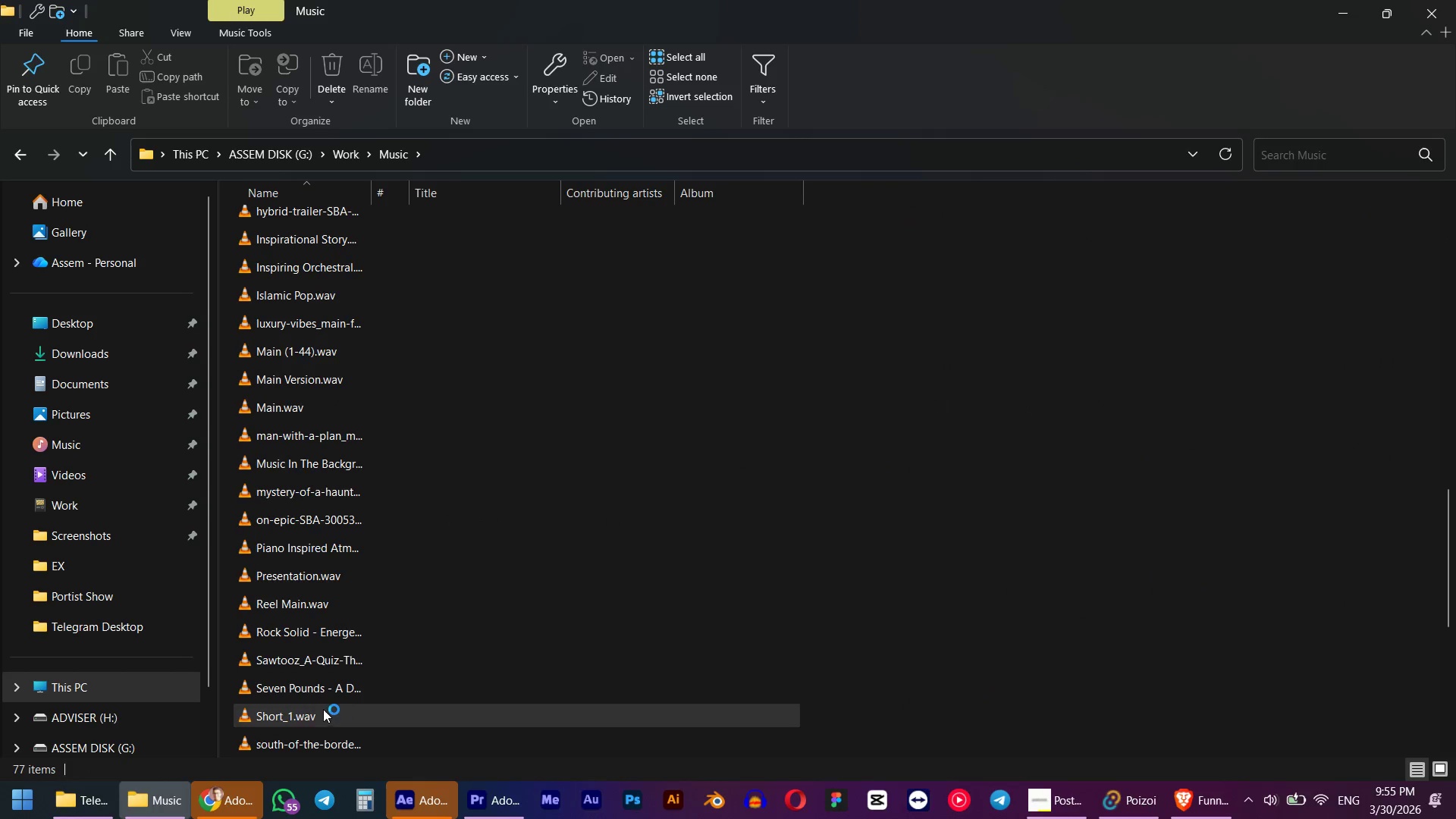 
left_click([286, 714])
 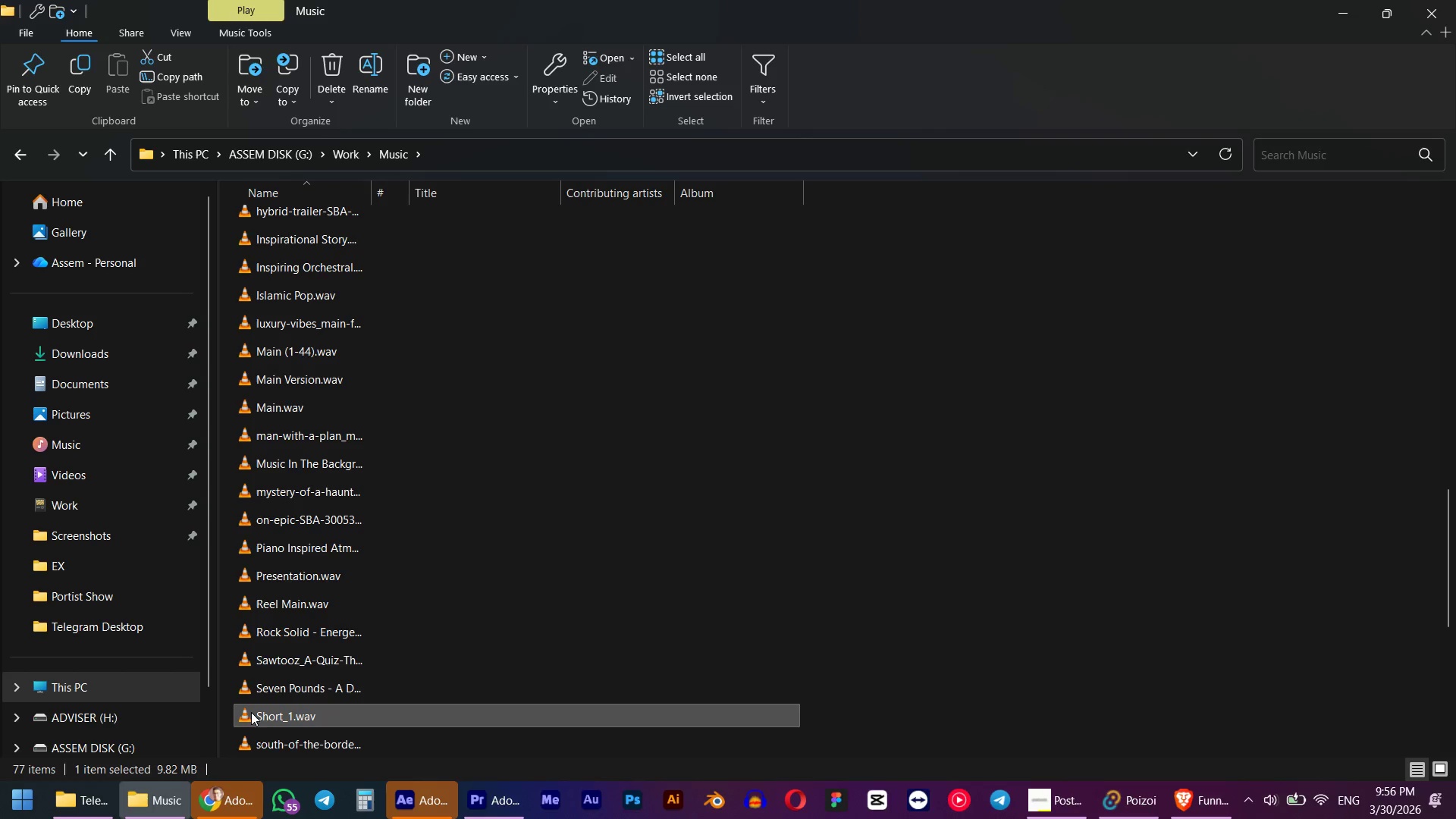 
left_click_drag(start_coordinate=[254, 711], to_coordinate=[759, 559])
 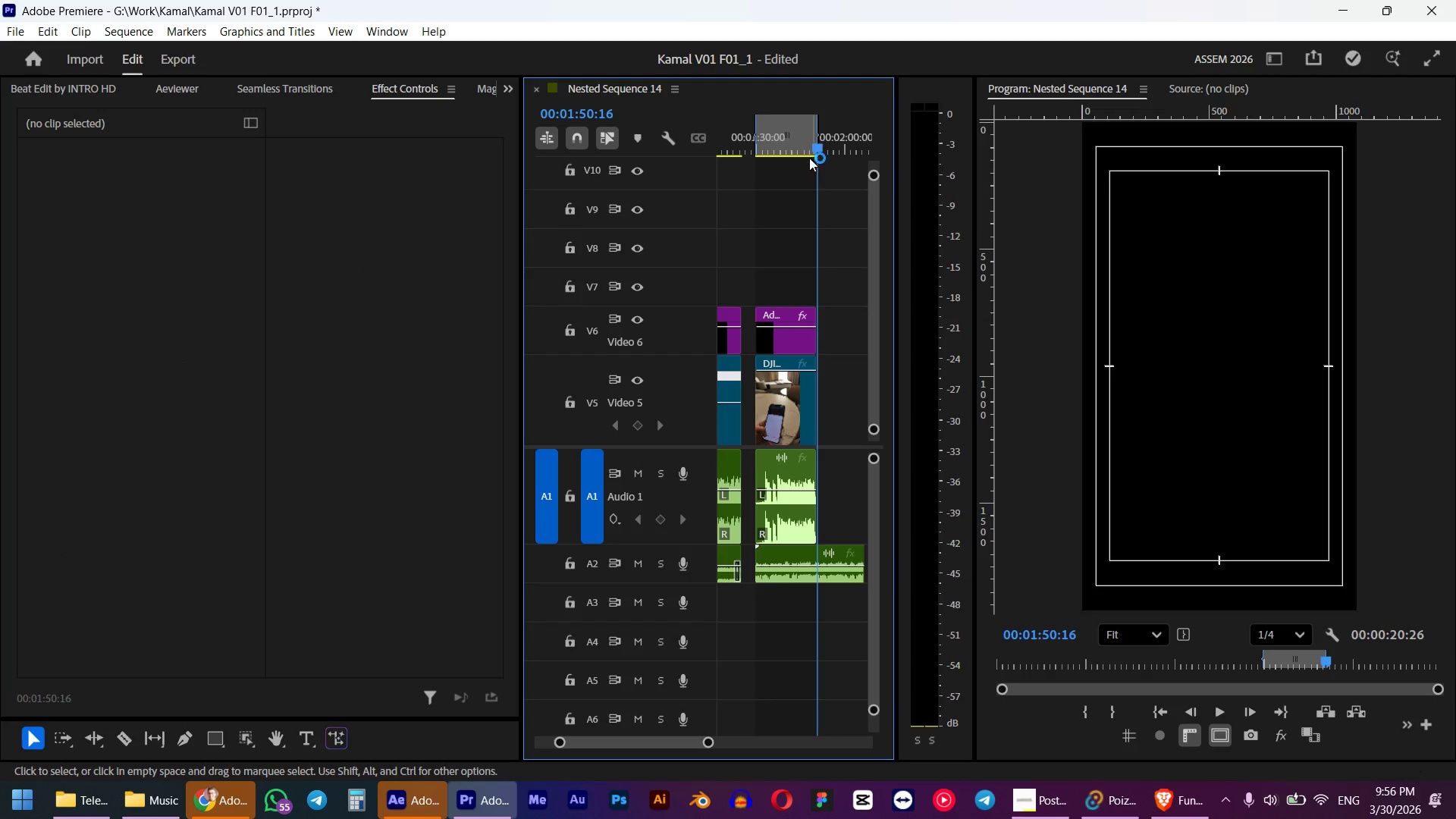 
left_click_drag(start_coordinate=[785, 132], to_coordinate=[780, 146])
 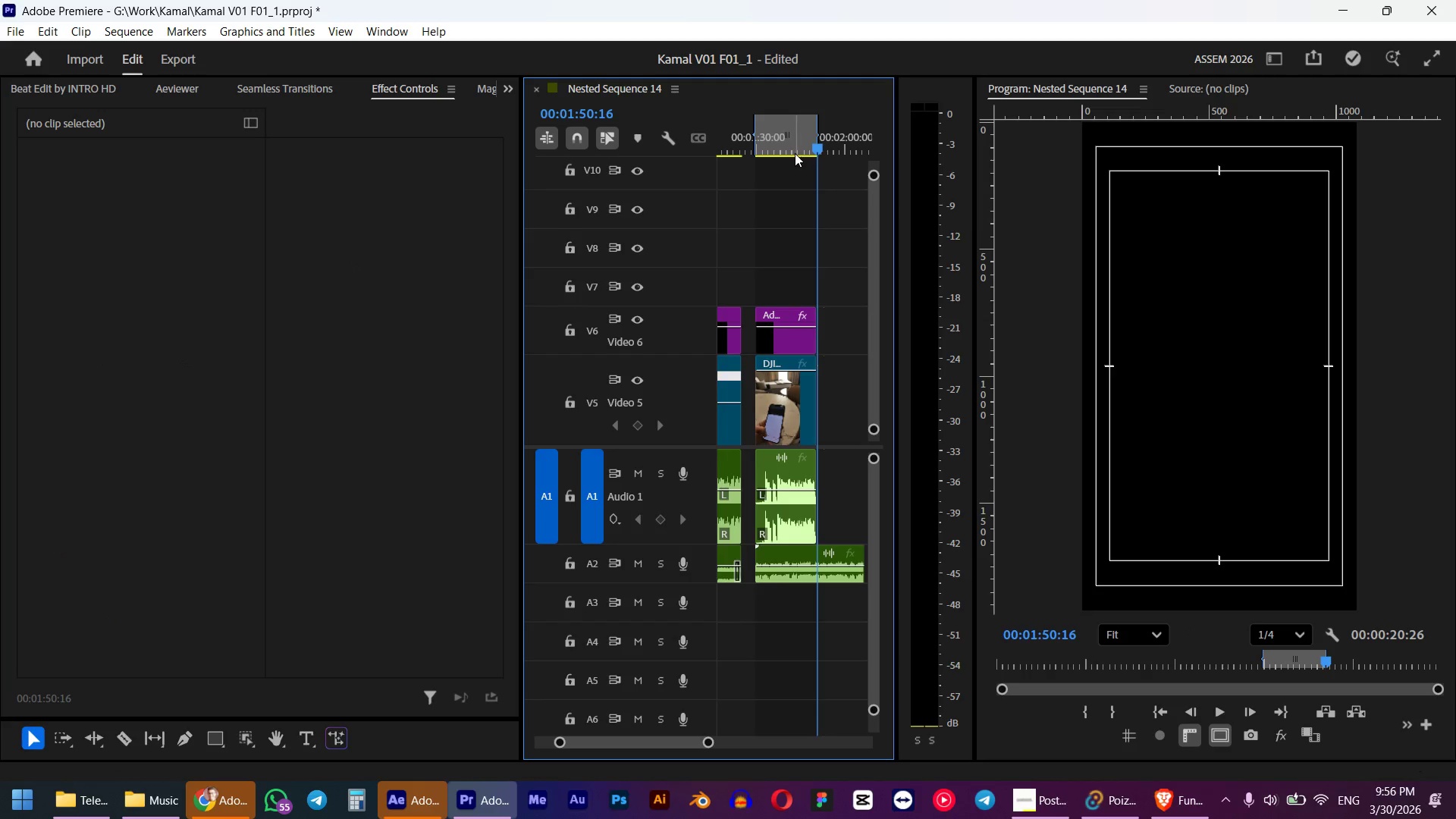 
hold_key(key=ShiftLeft, duration=1.06)
 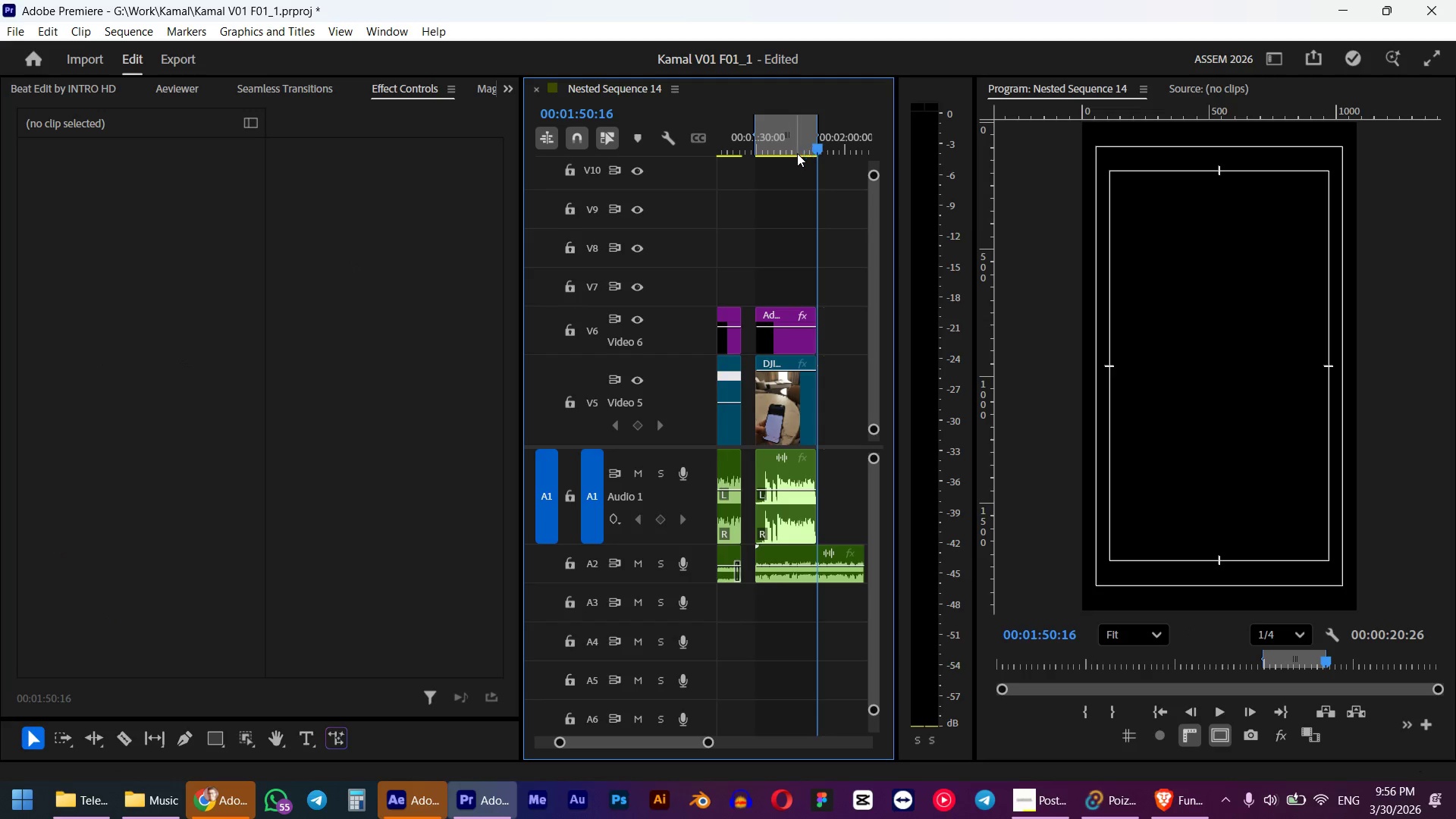 
key(Control+Z)
 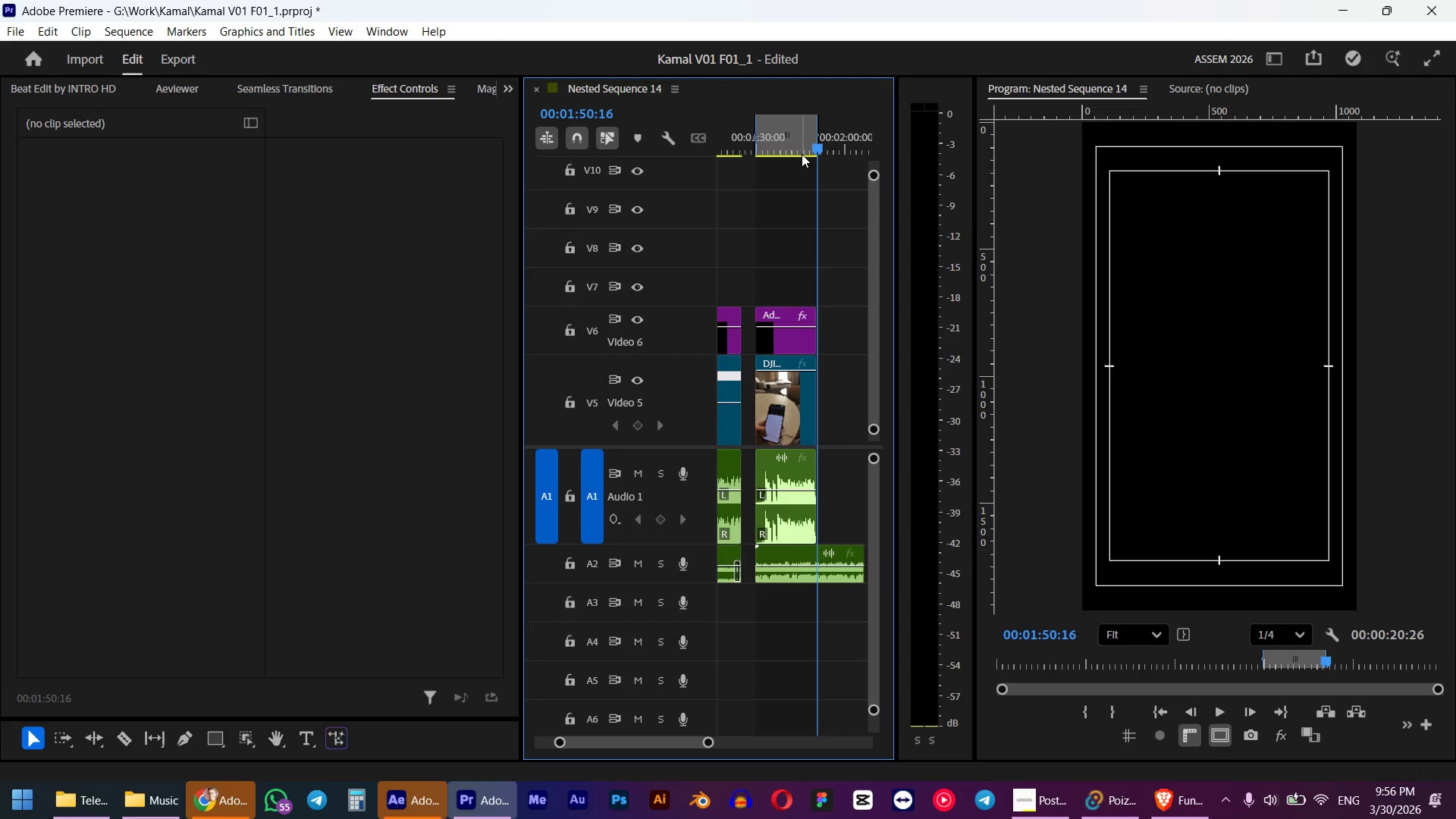 
left_click_drag(start_coordinate=[797, 152], to_coordinate=[762, 158])
 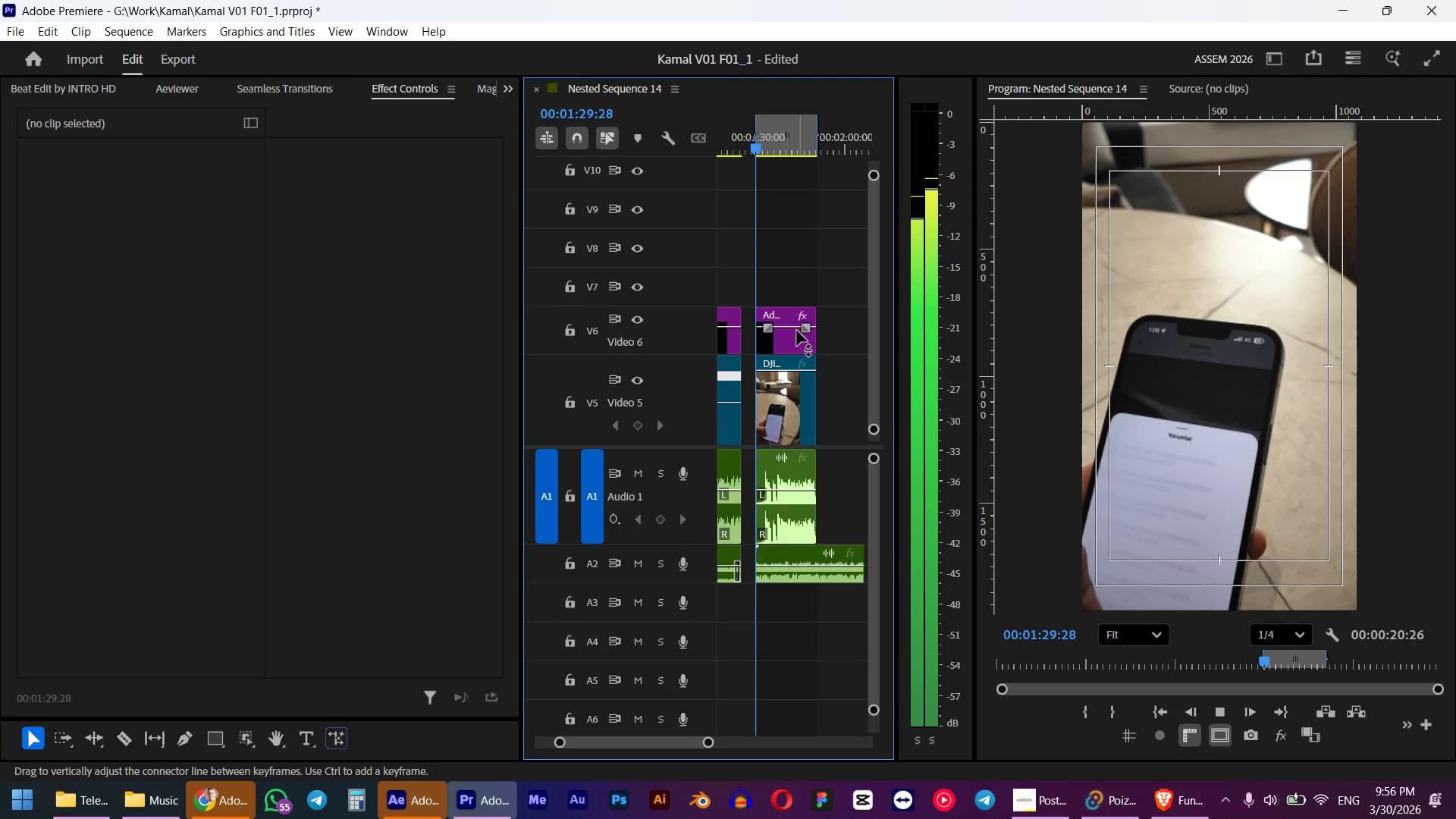 
hold_key(key=ShiftLeft, duration=0.83)
 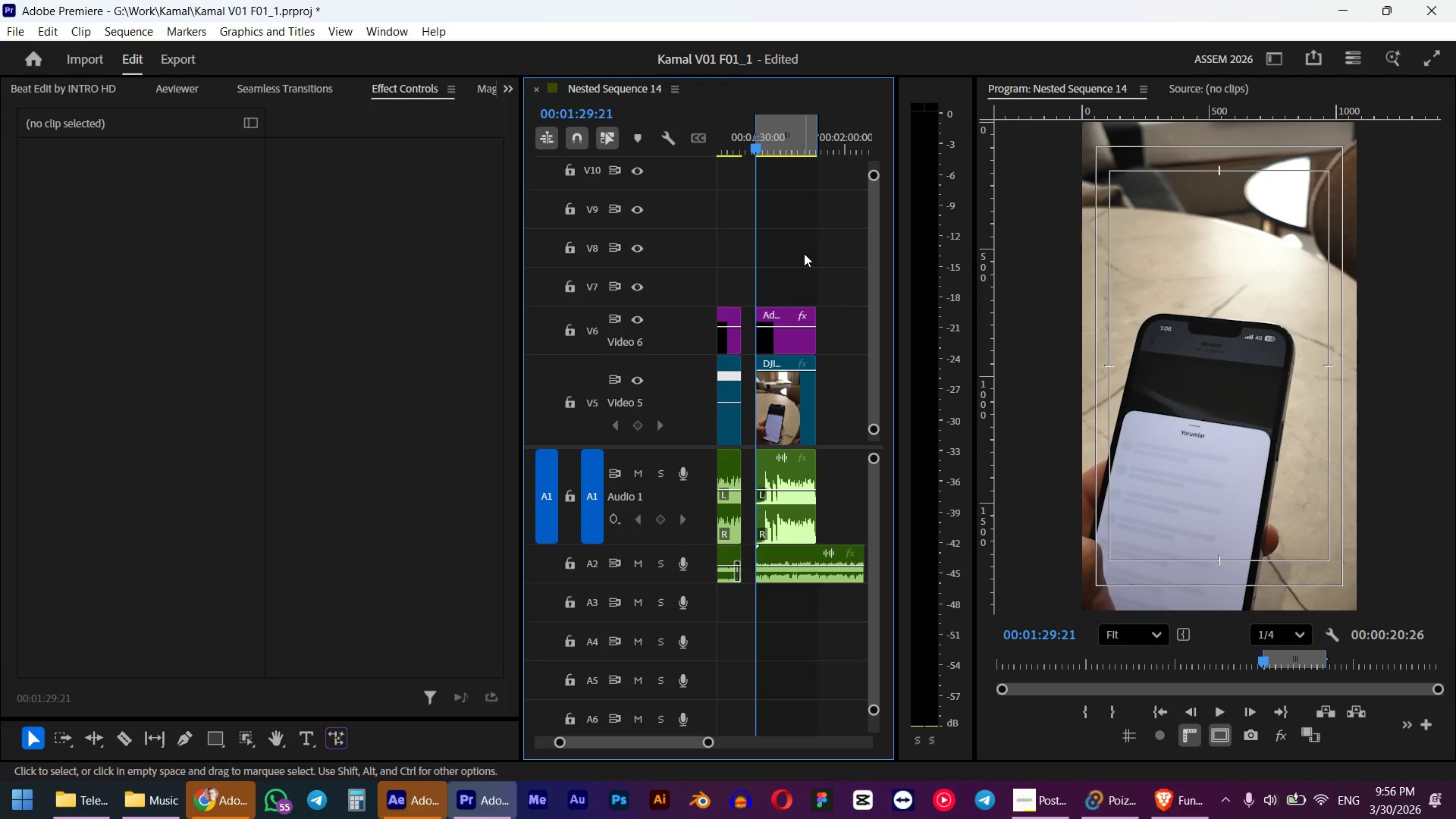 
key(Space)
 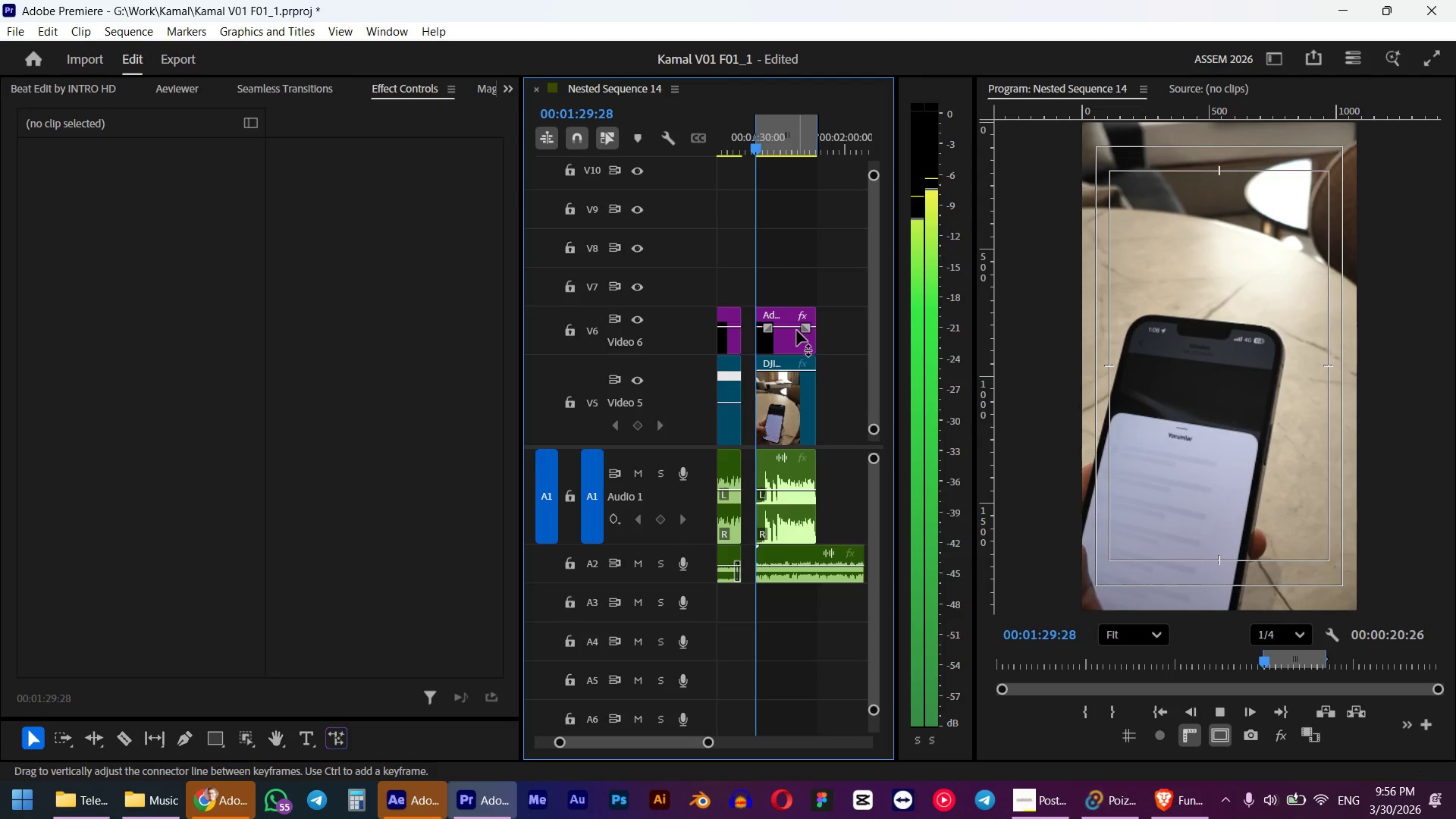 
hold_key(key=AltLeft, duration=0.47)
scroll: coordinate [788, 519], scroll_direction: up, amount: 2.0
 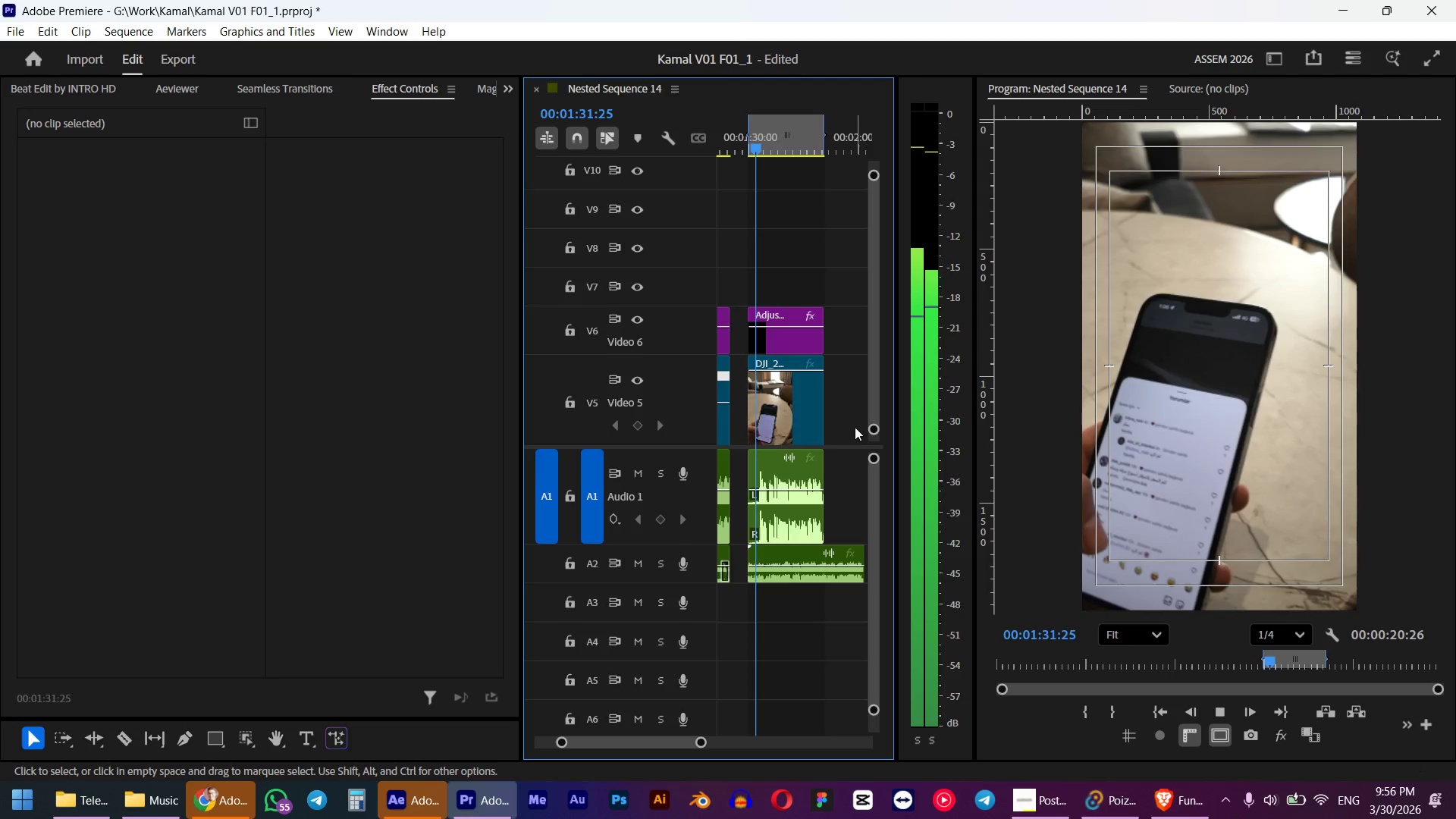 
mouse_move([824, 384])
 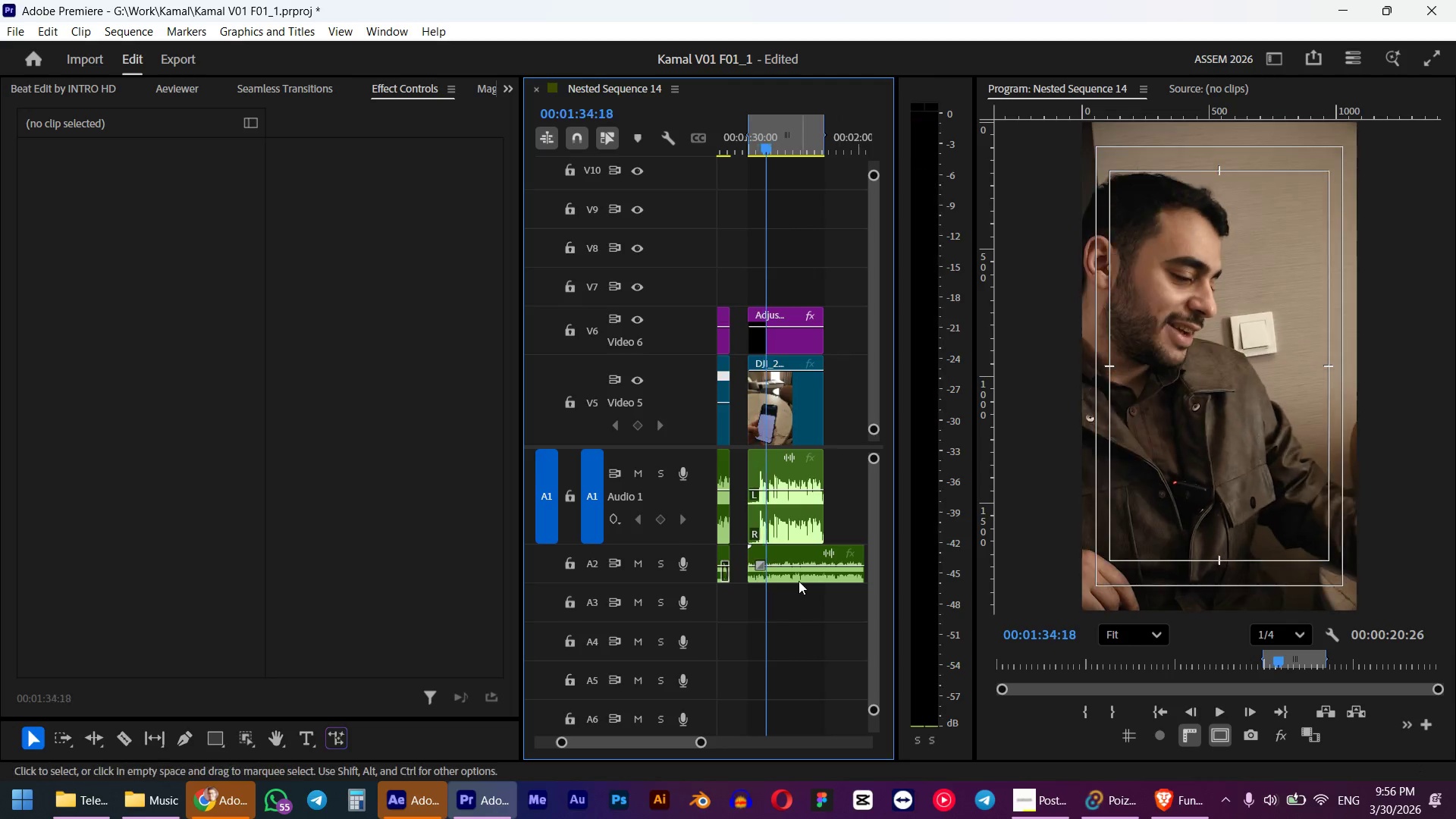 
key(Space)
 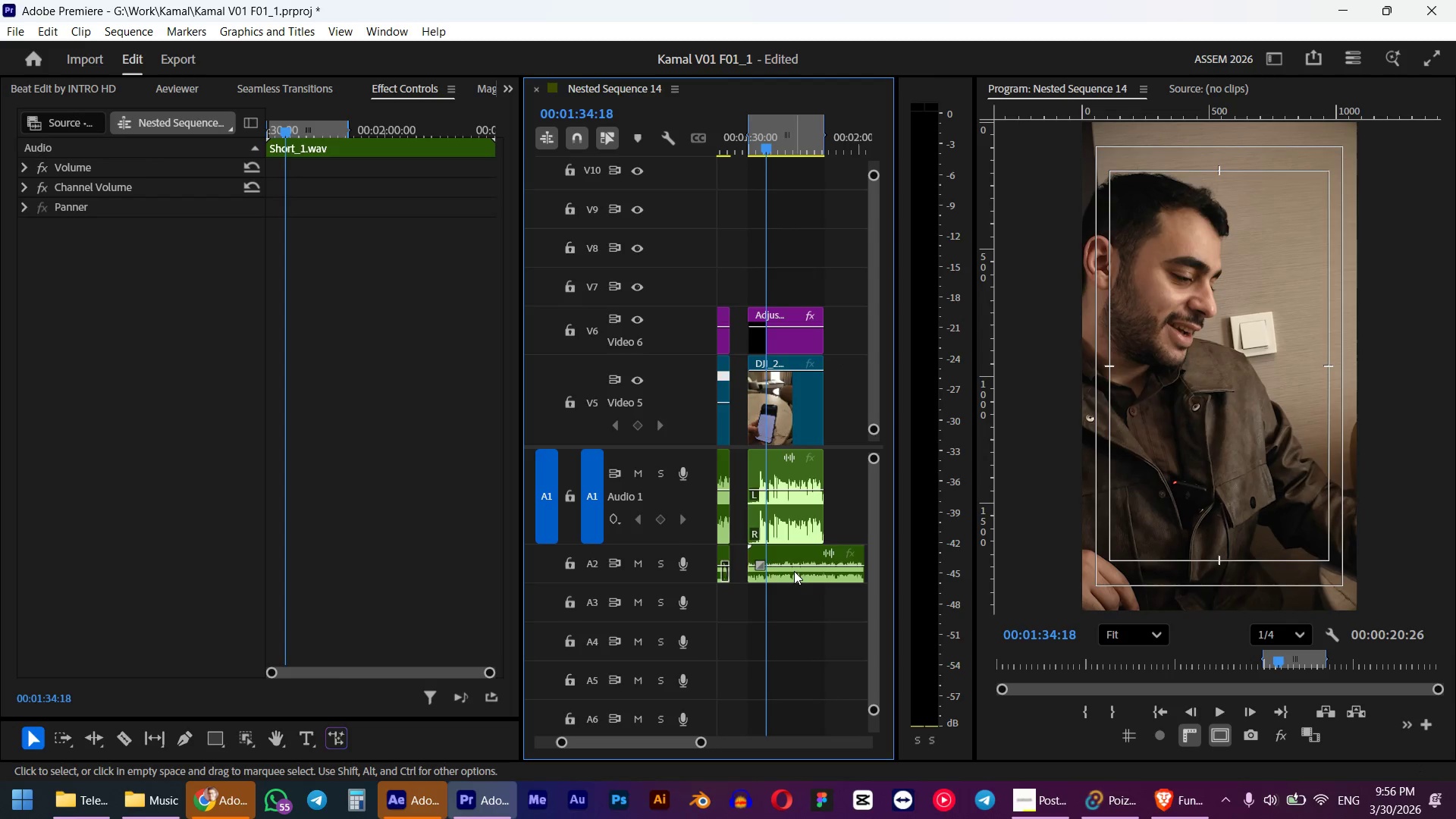 
left_click([794, 571])
 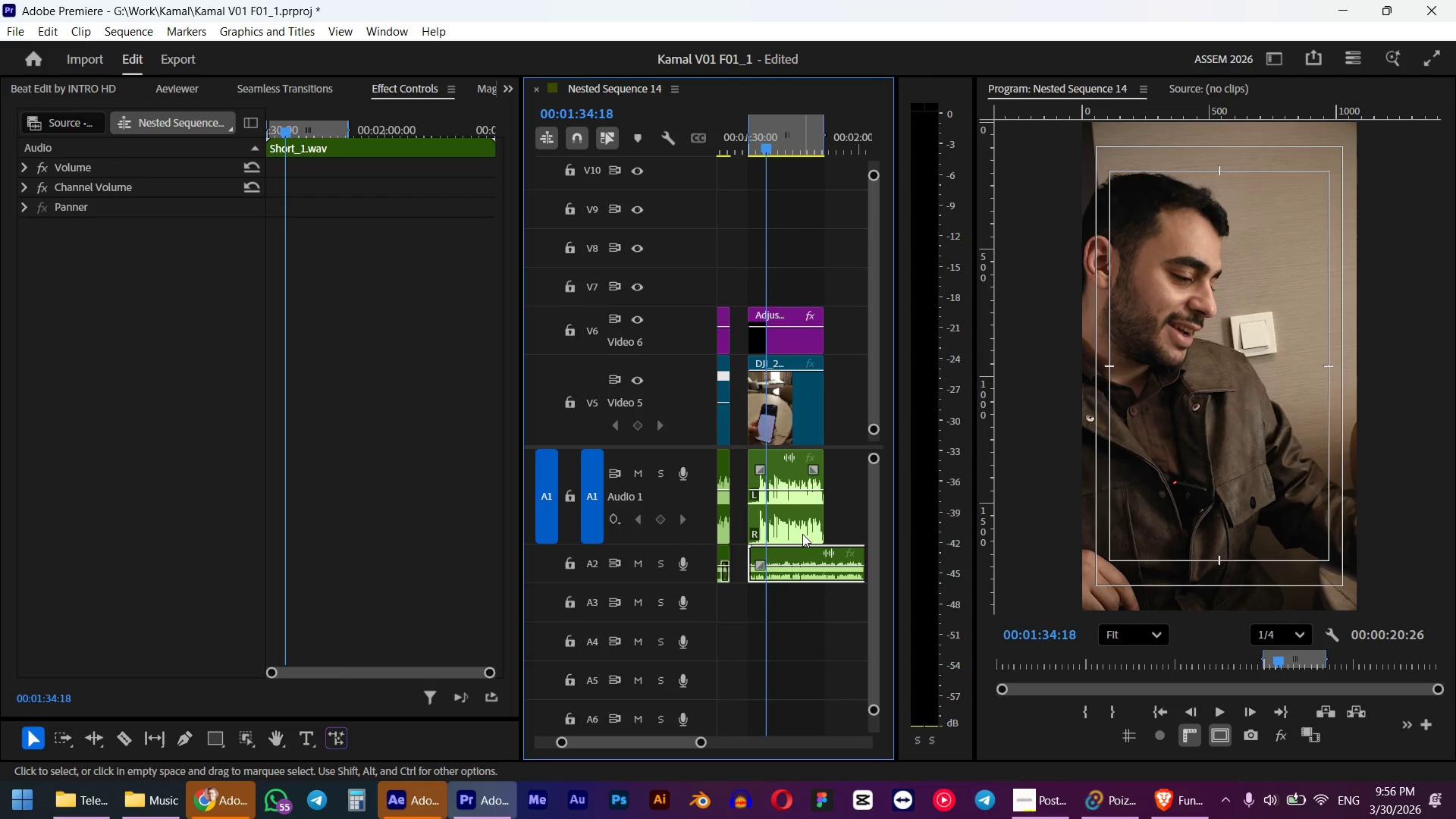 
key(Shift+9)
 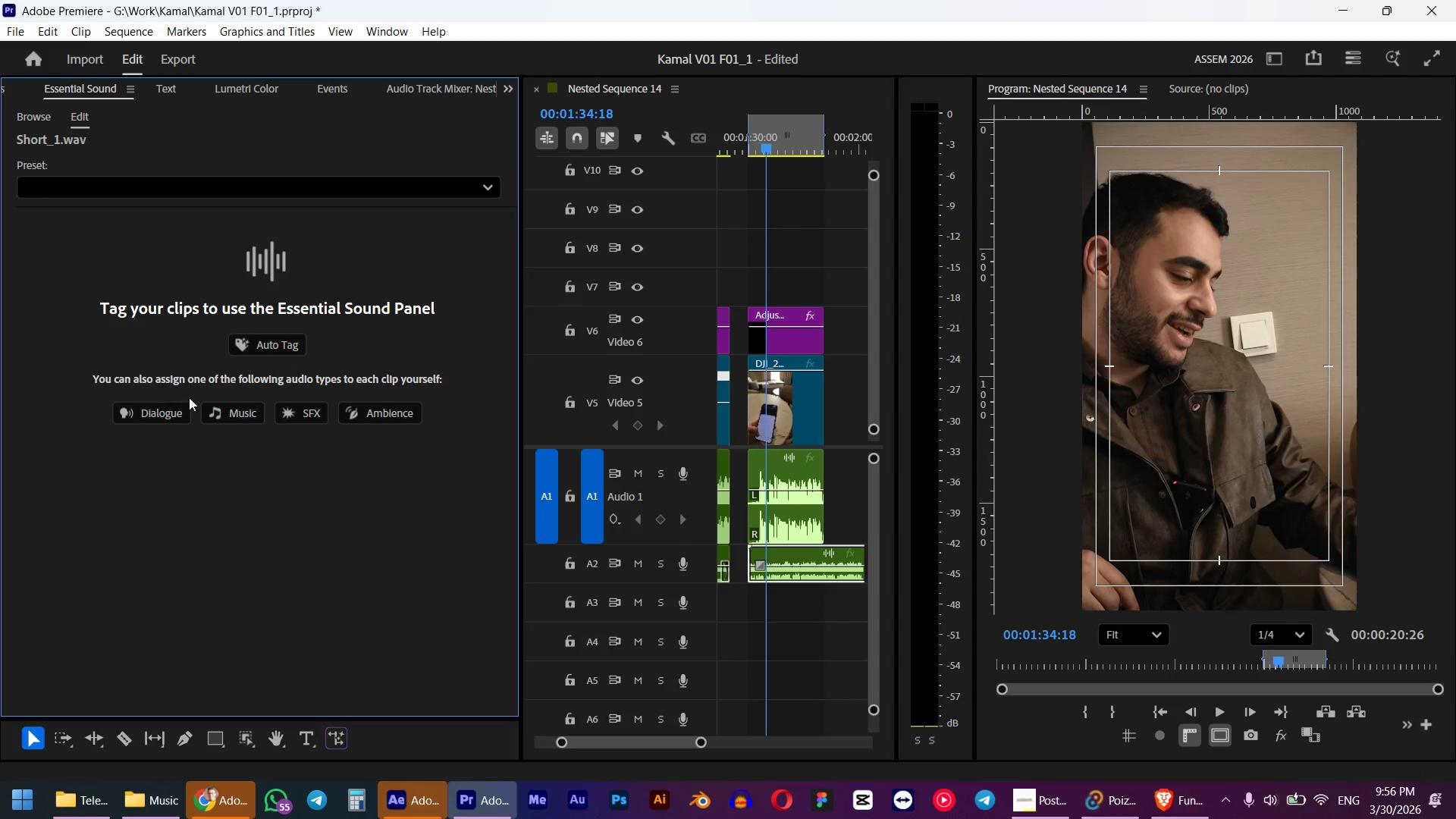 
left_click([220, 410])
 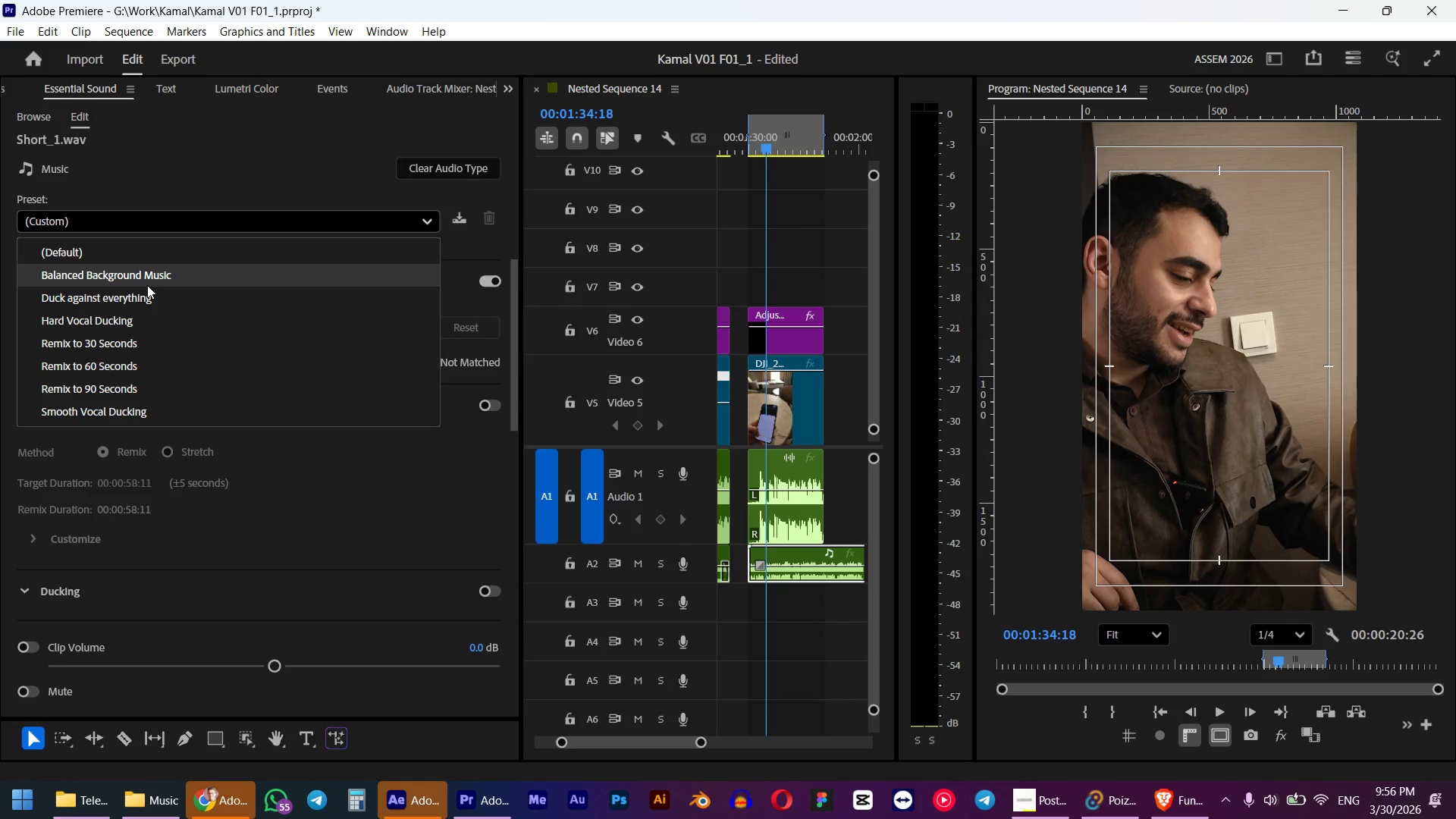 
left_click([142, 276])
 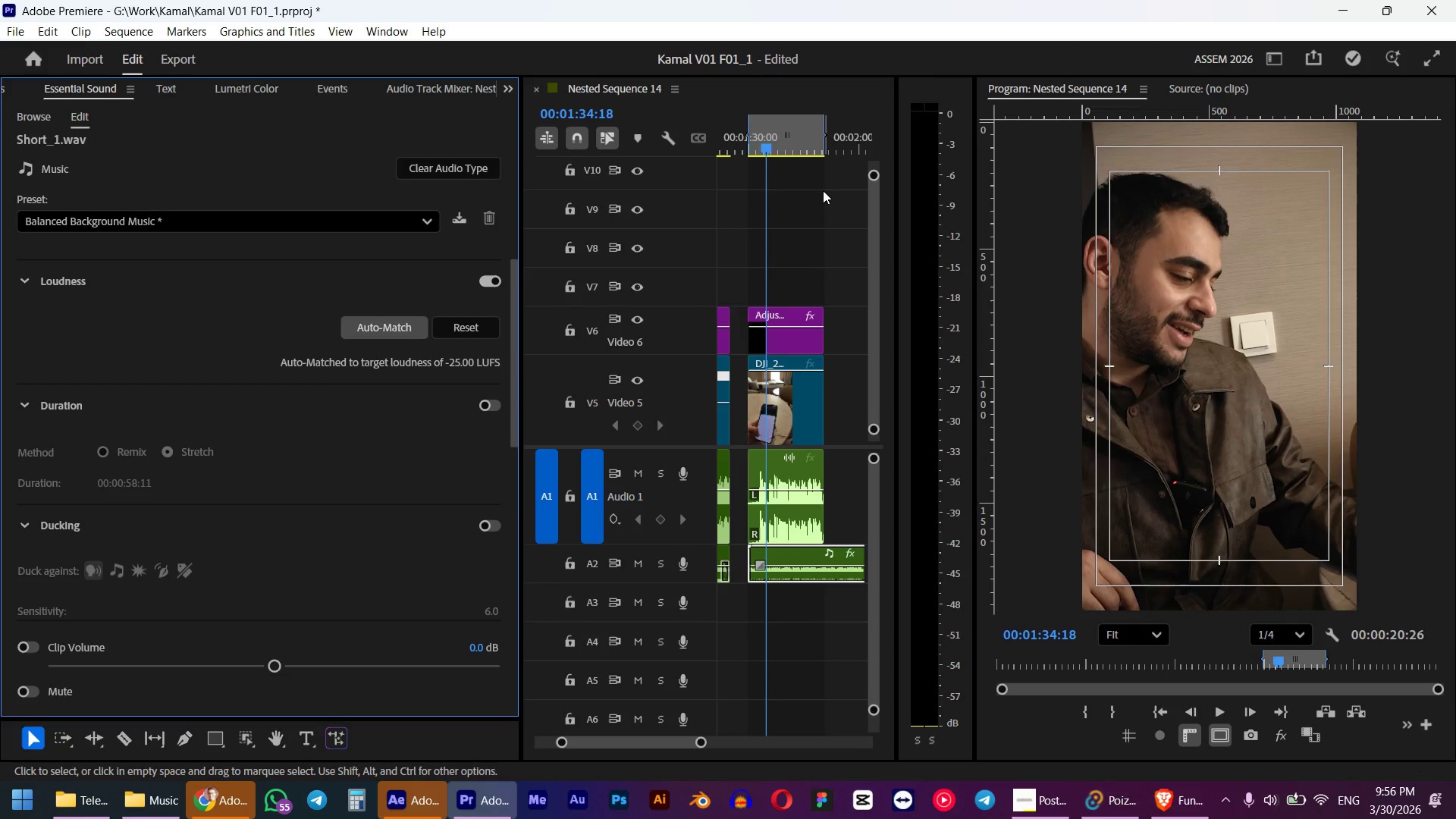 
left_click_drag(start_coordinate=[806, 119], to_coordinate=[825, 119])
 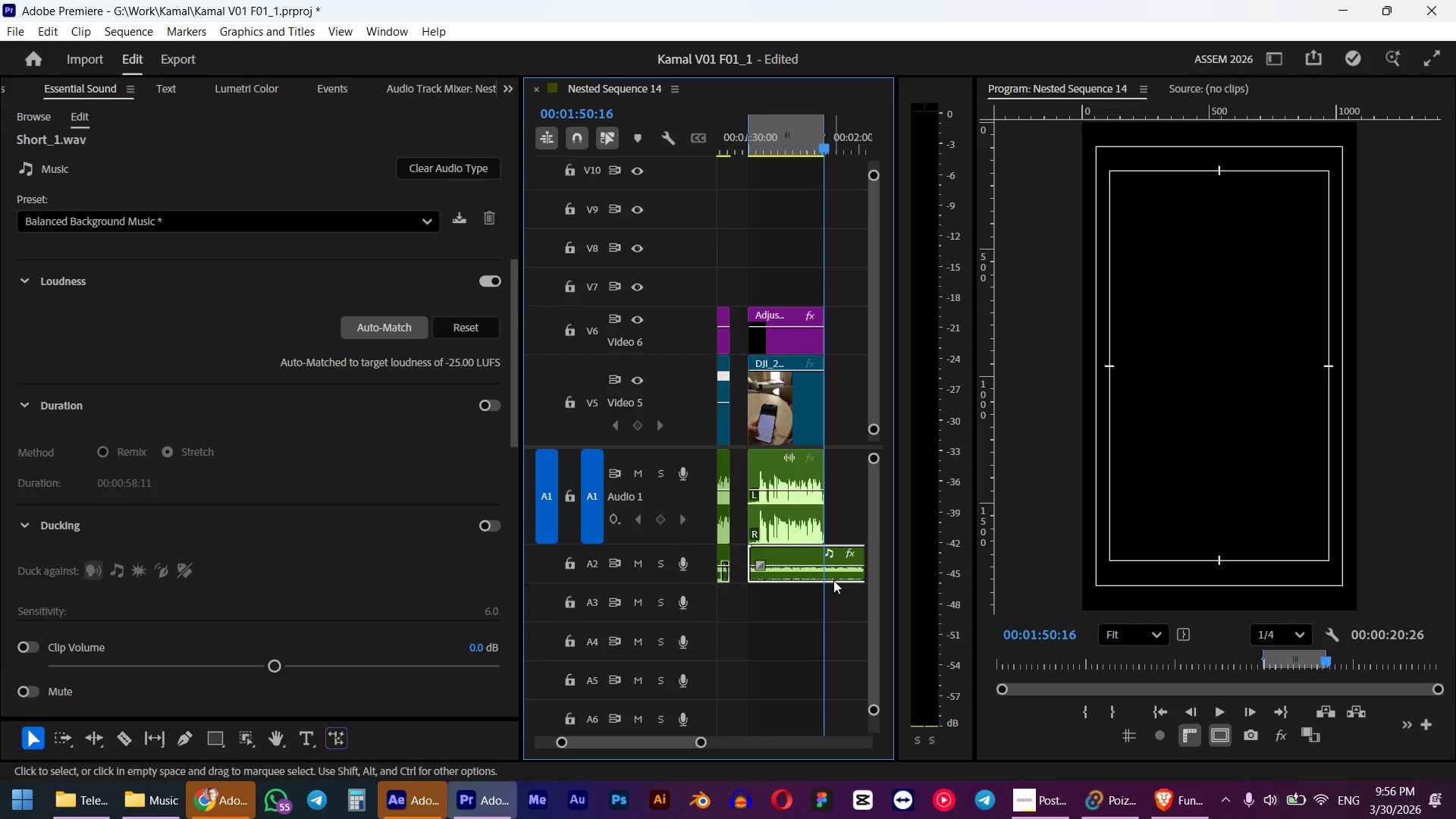 
hold_key(key=ShiftLeft, duration=0.5)
 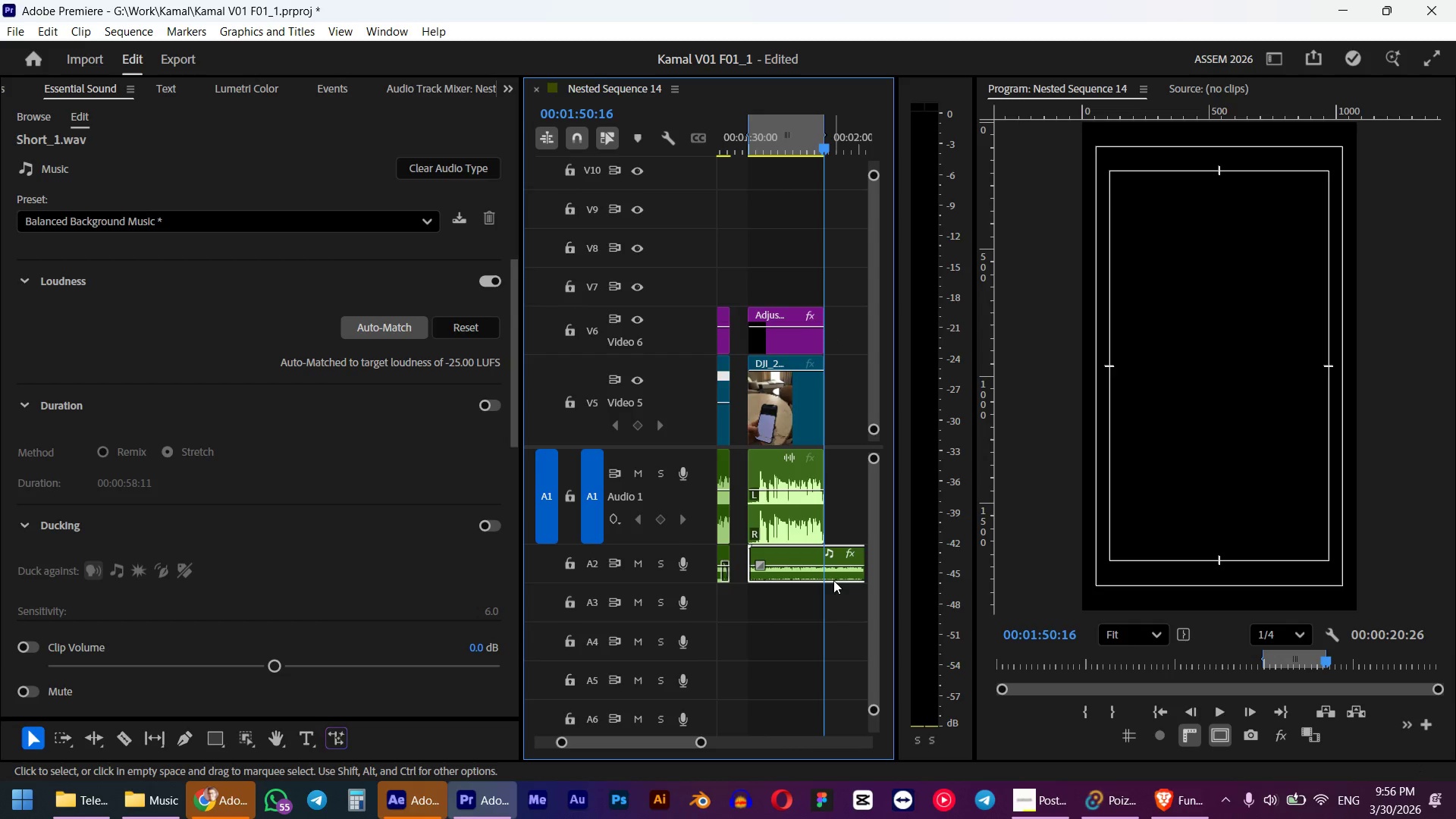 
left_click([833, 584])
 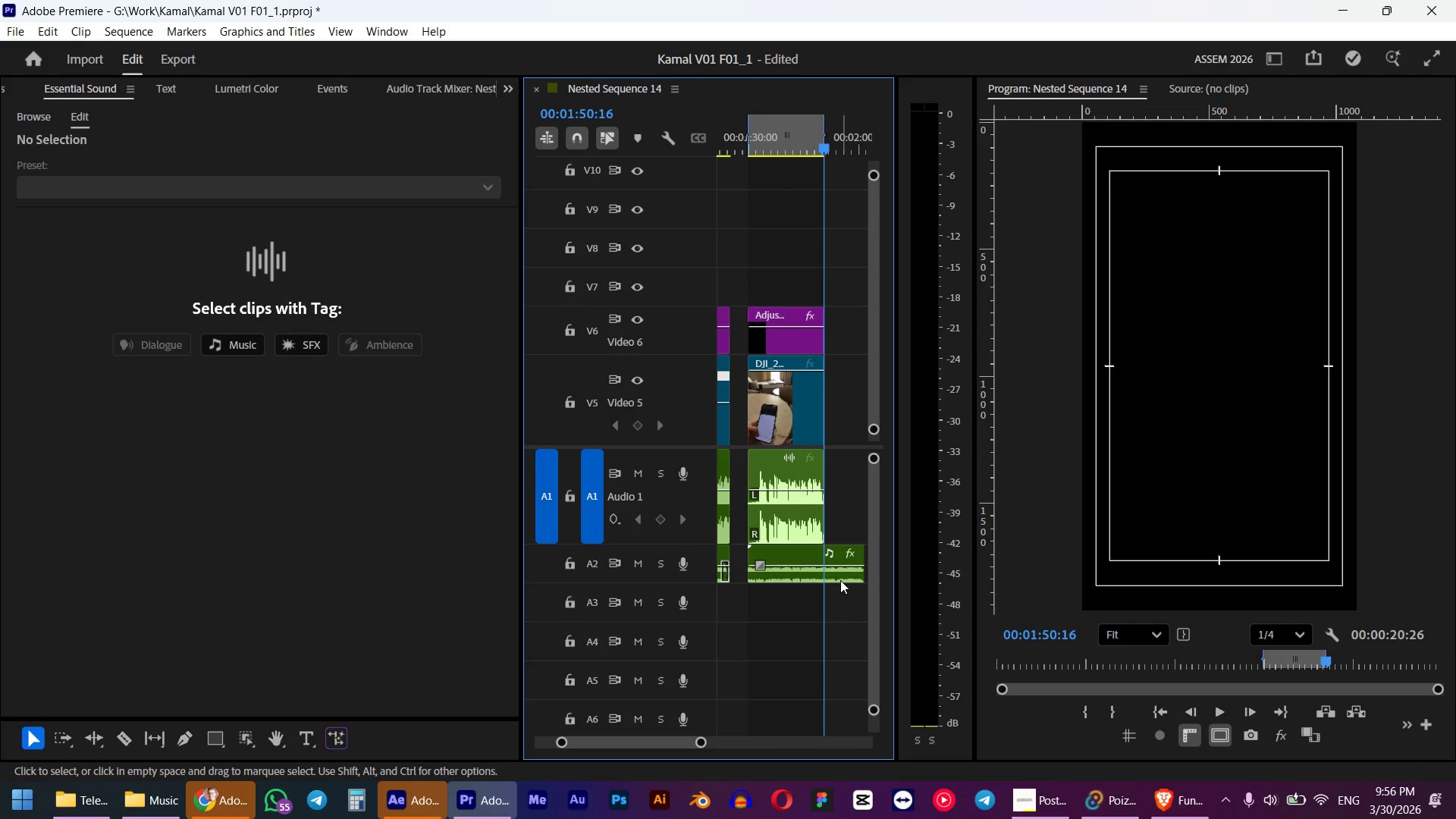 
left_click([840, 580])
 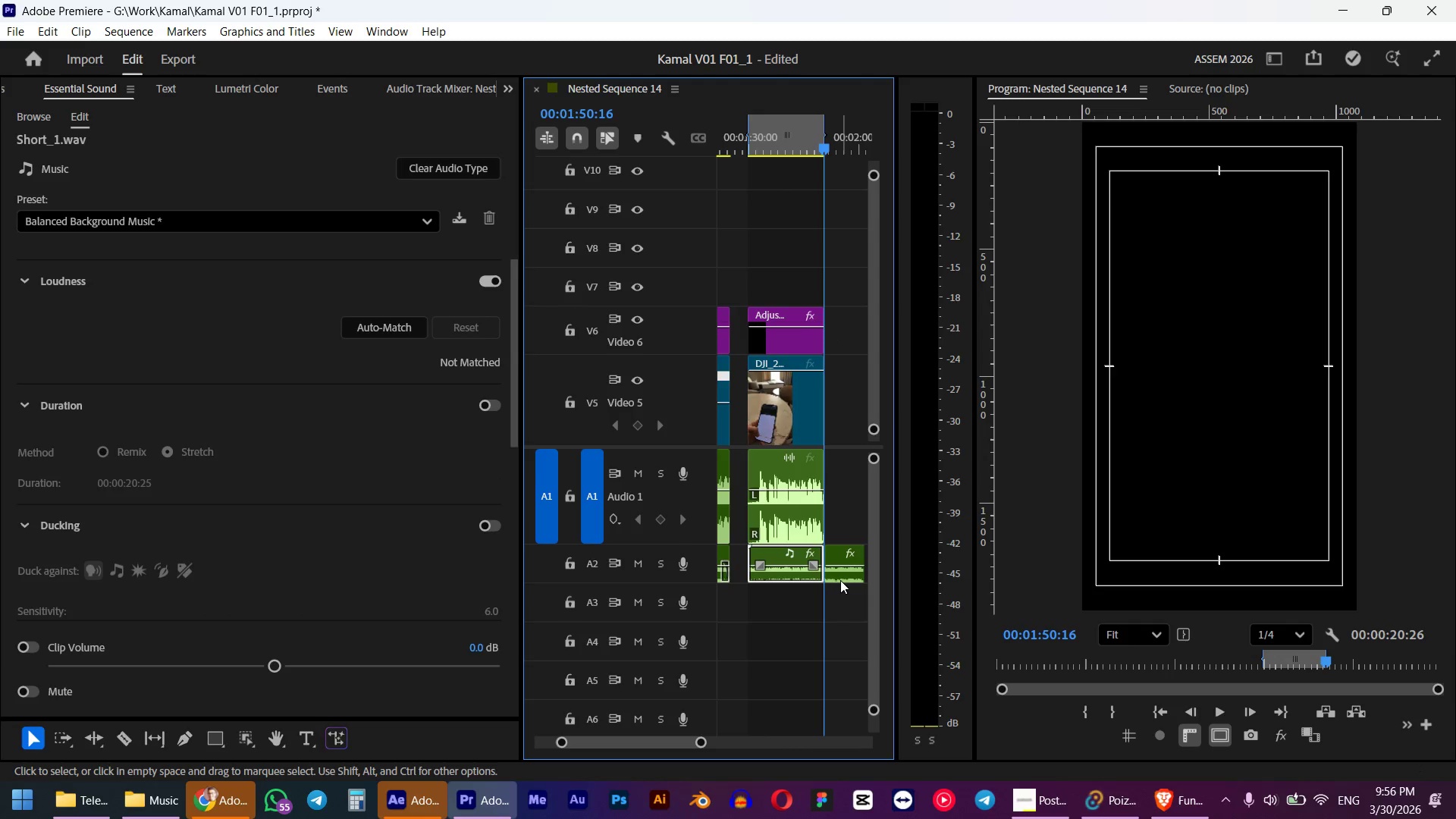 
key(W)
 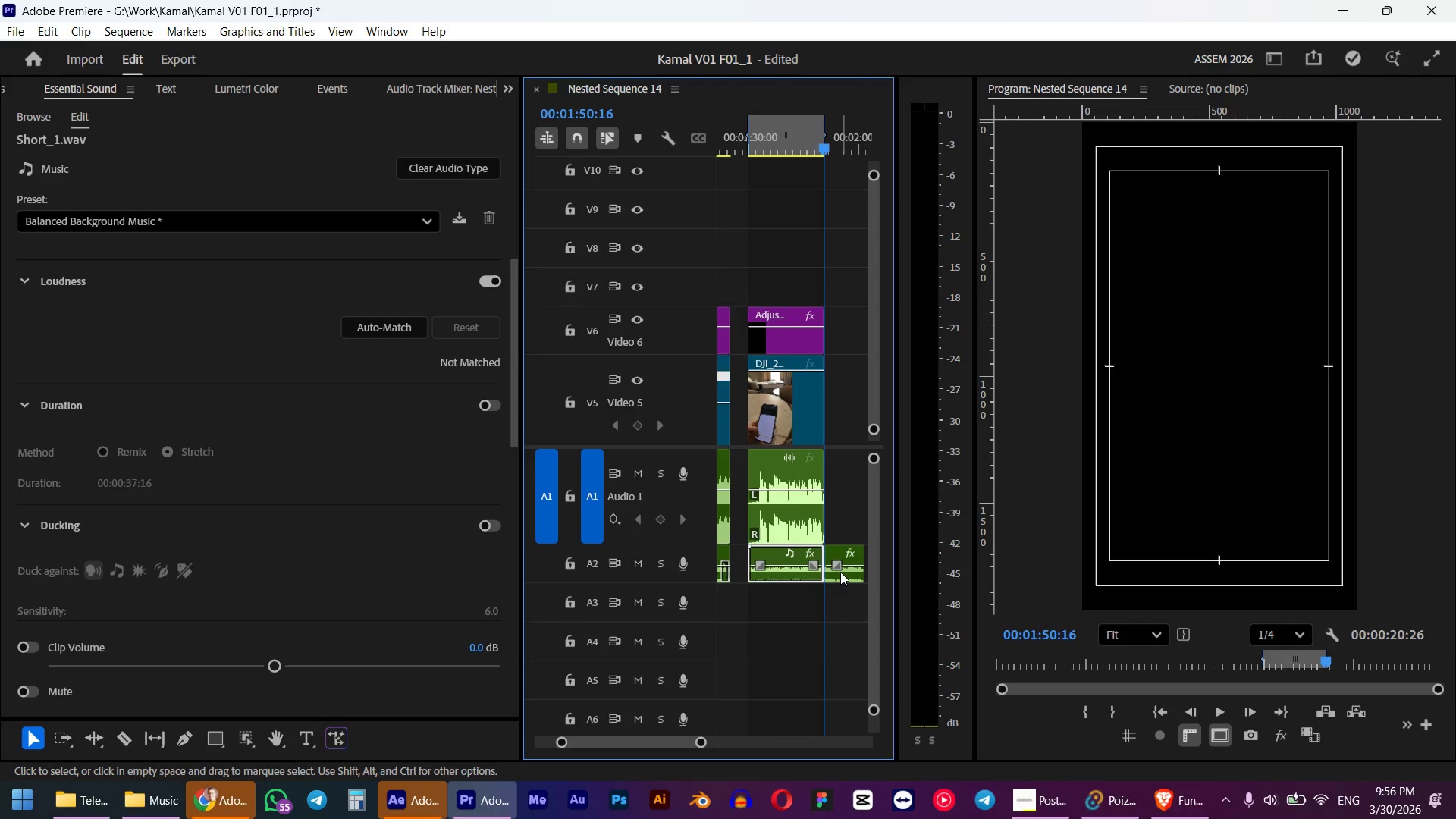 
left_click([840, 572])
 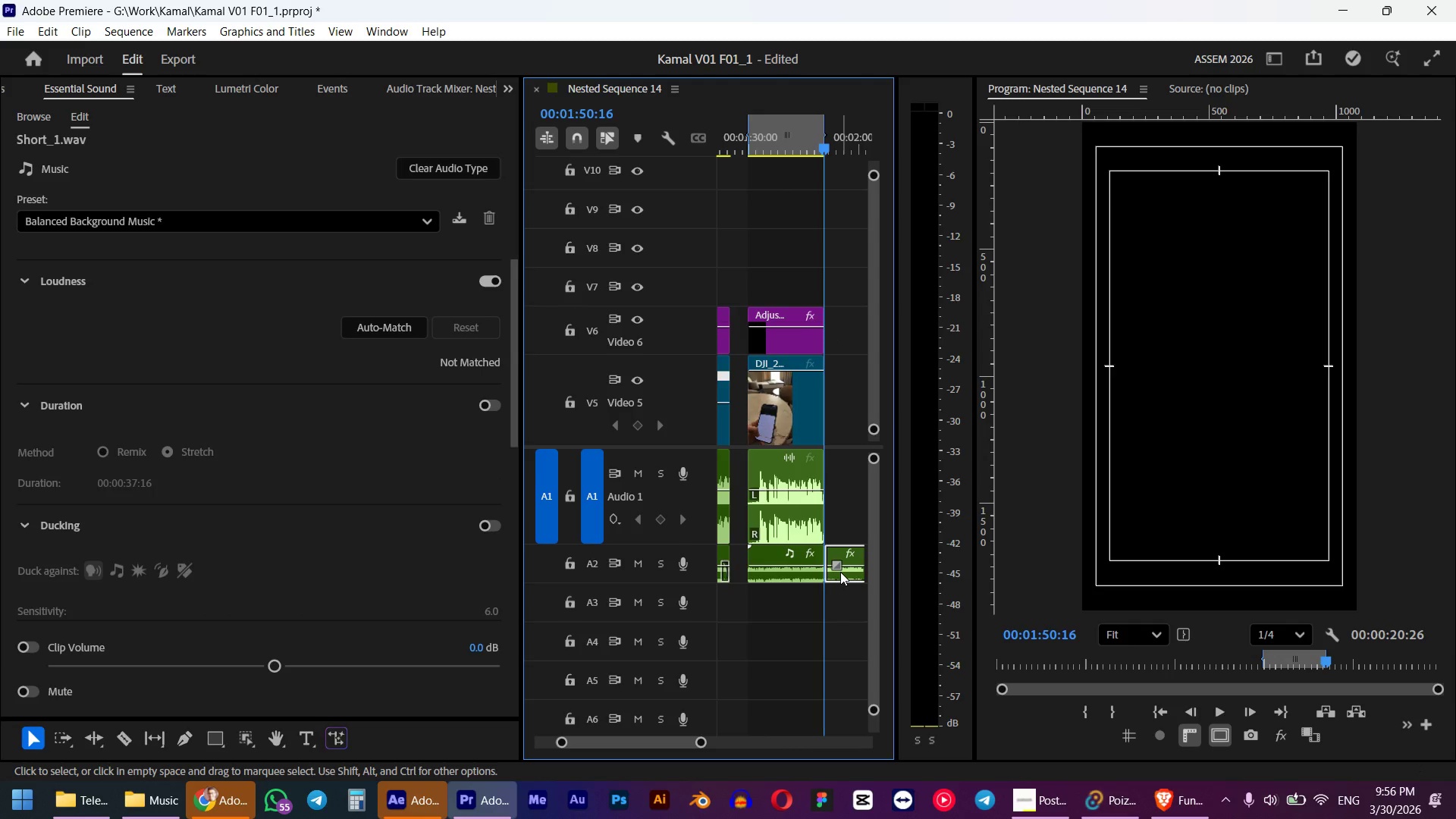 
key(Delete)
 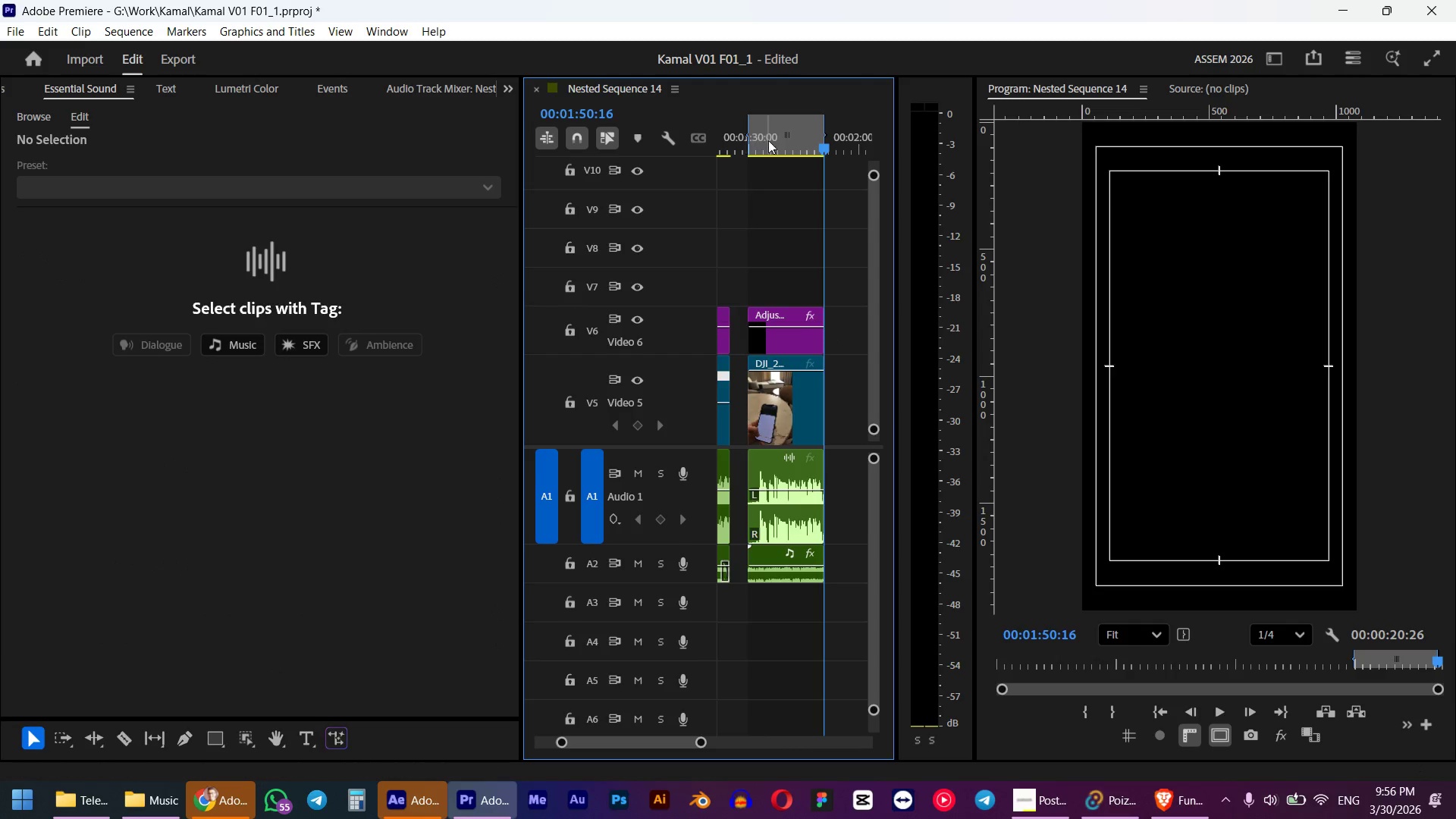 
left_click_drag(start_coordinate=[777, 134], to_coordinate=[752, 139])
 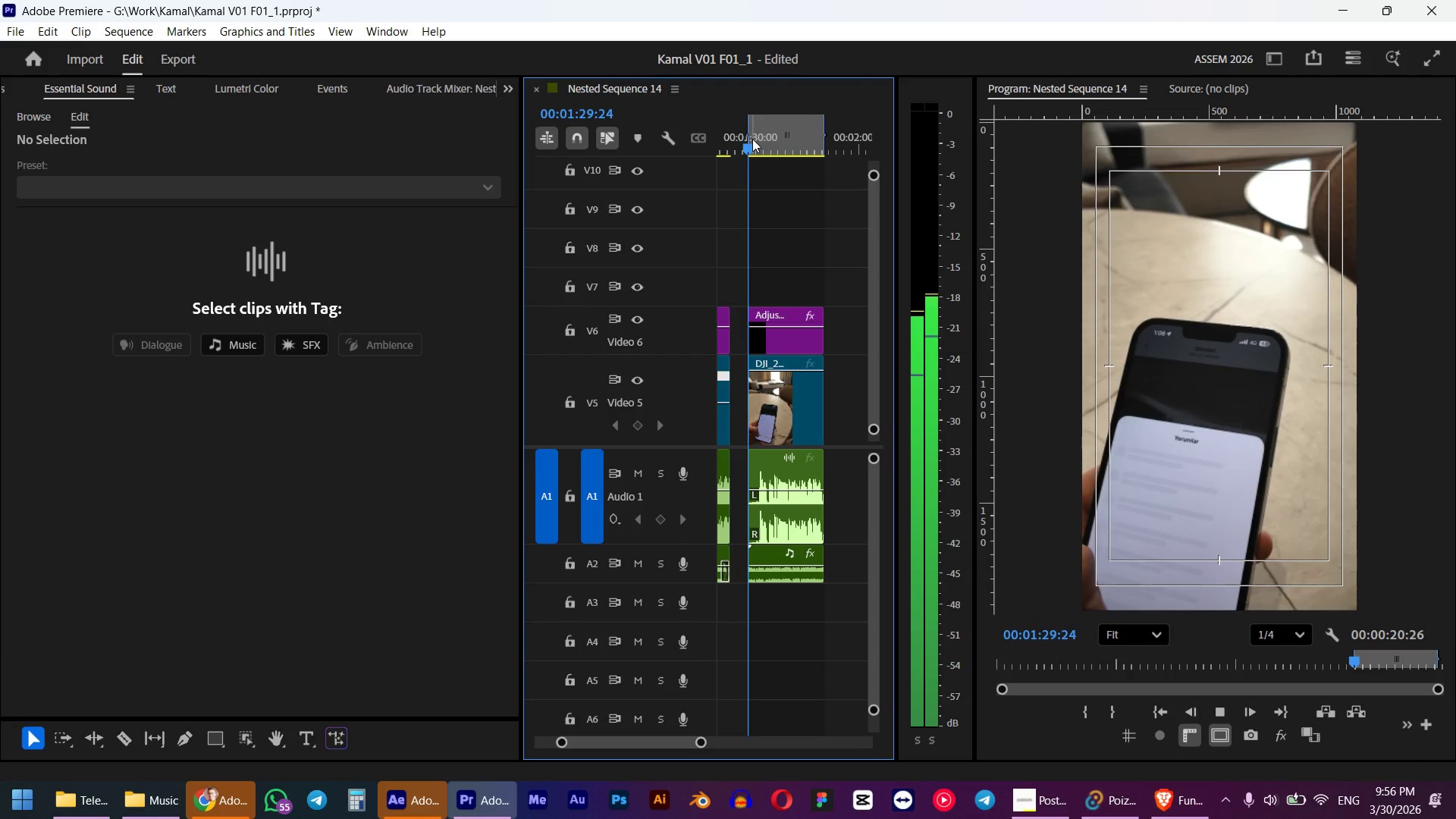 
hold_key(key=ShiftLeft, duration=0.42)
 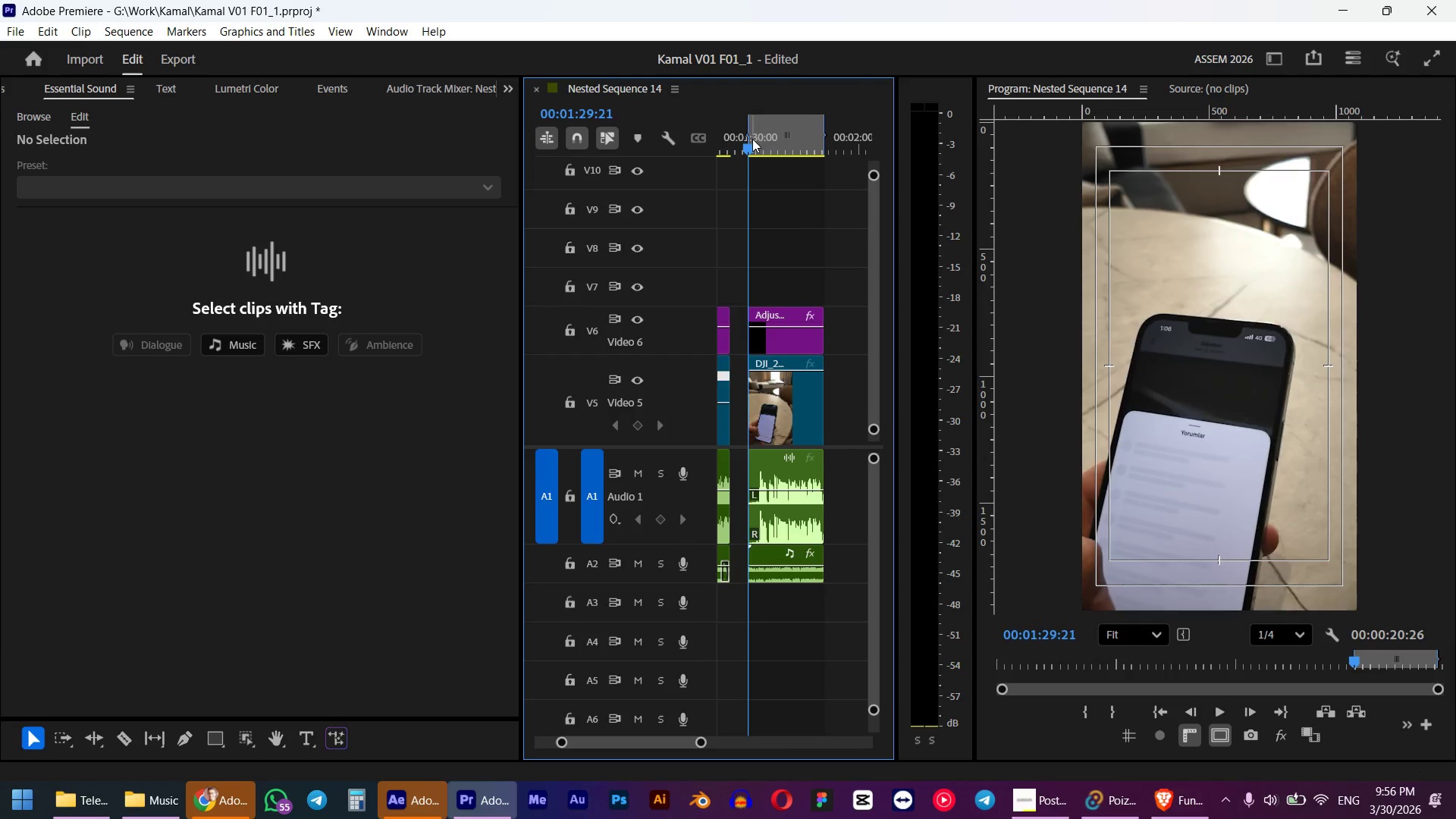 
key(Space)
 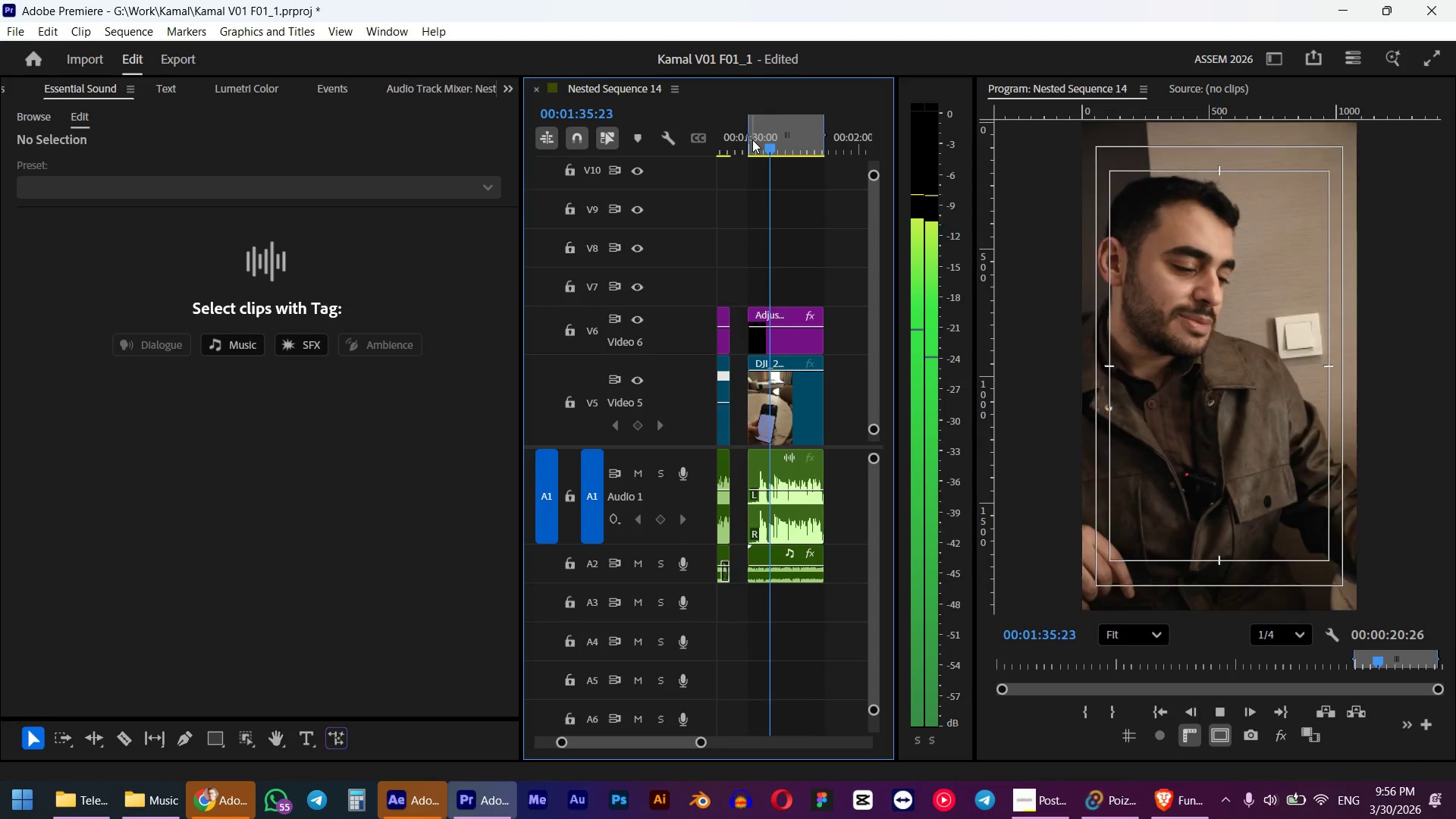 
wait(11.0)
 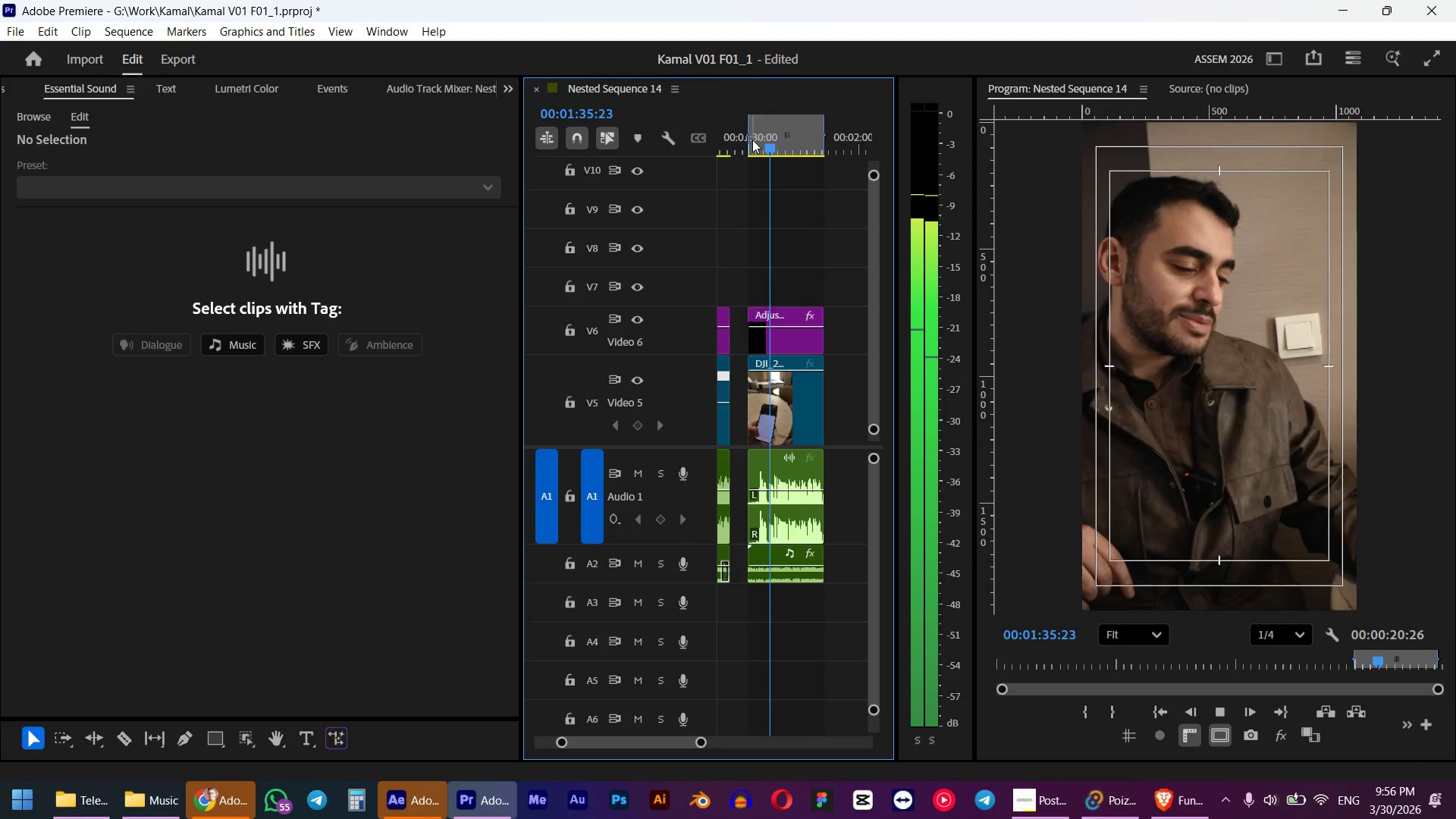 
key(Space)
 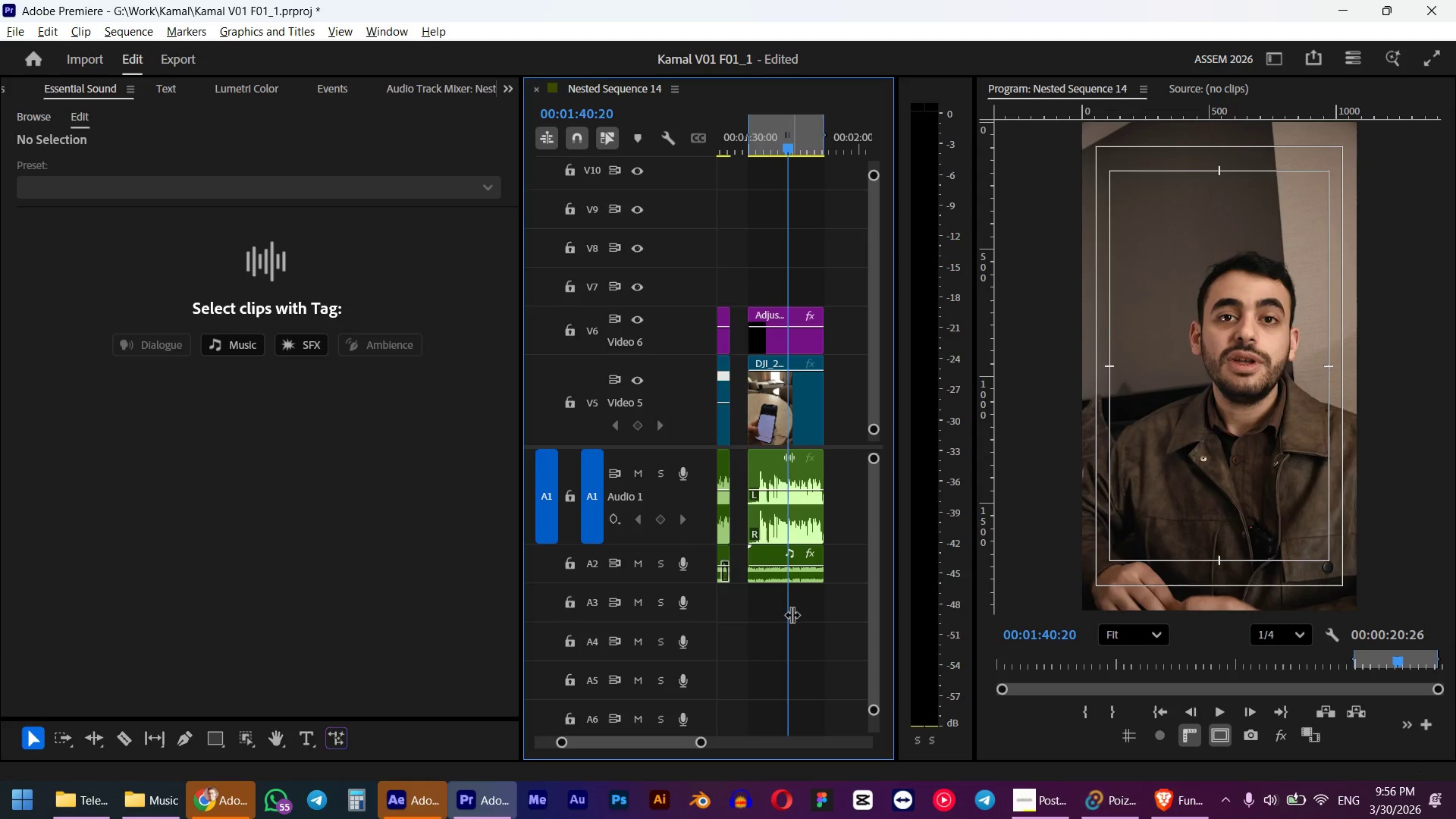 
hold_key(key=AltLeft, duration=0.44)
scroll: coordinate [792, 604], scroll_direction: up, amount: 4.0
 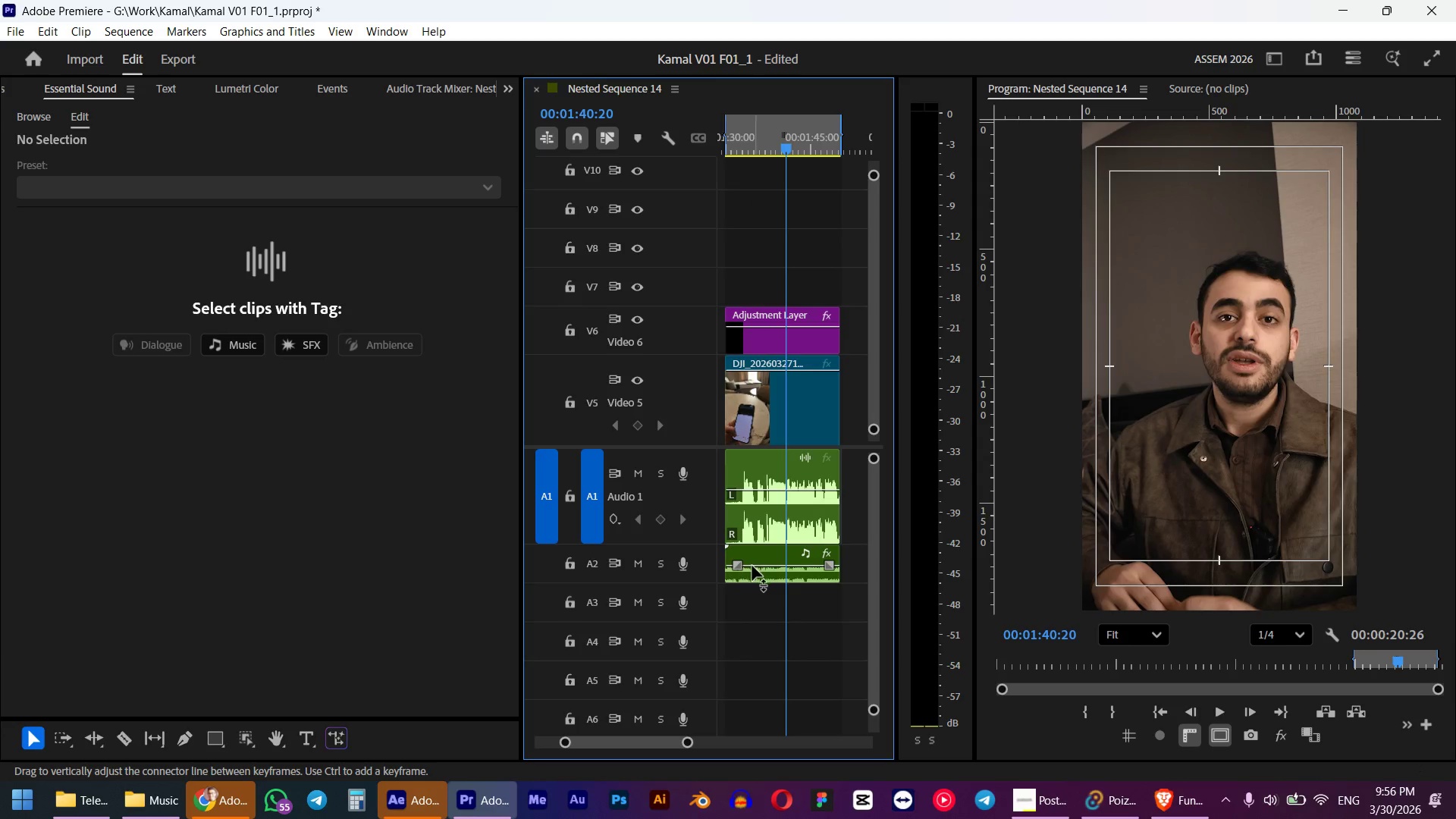 
hold_key(key=ControlLeft, duration=0.5)
left_click([752, 566])
 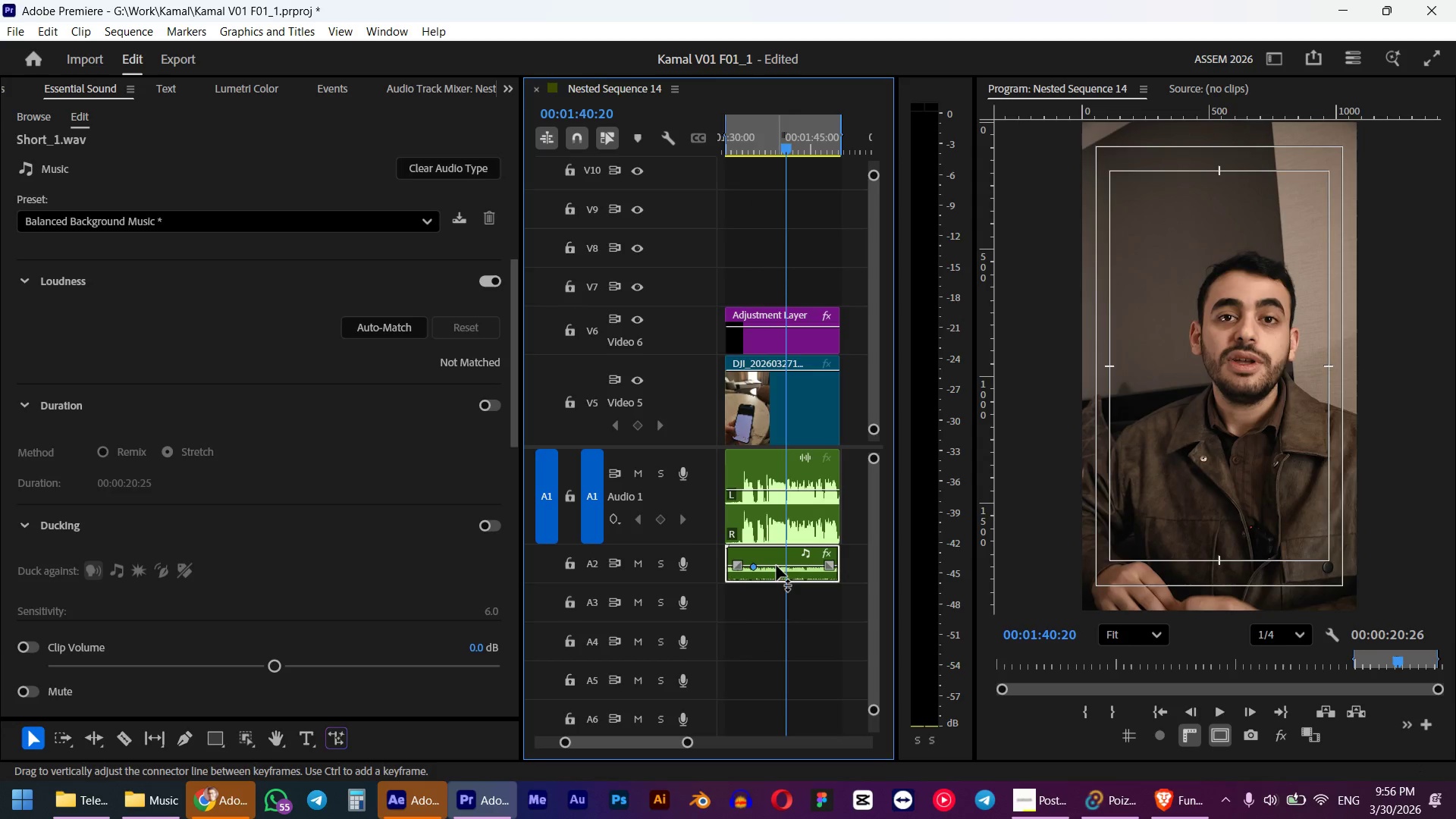 
hold_key(key=ControlLeft, duration=0.75)
left_click([777, 566])
 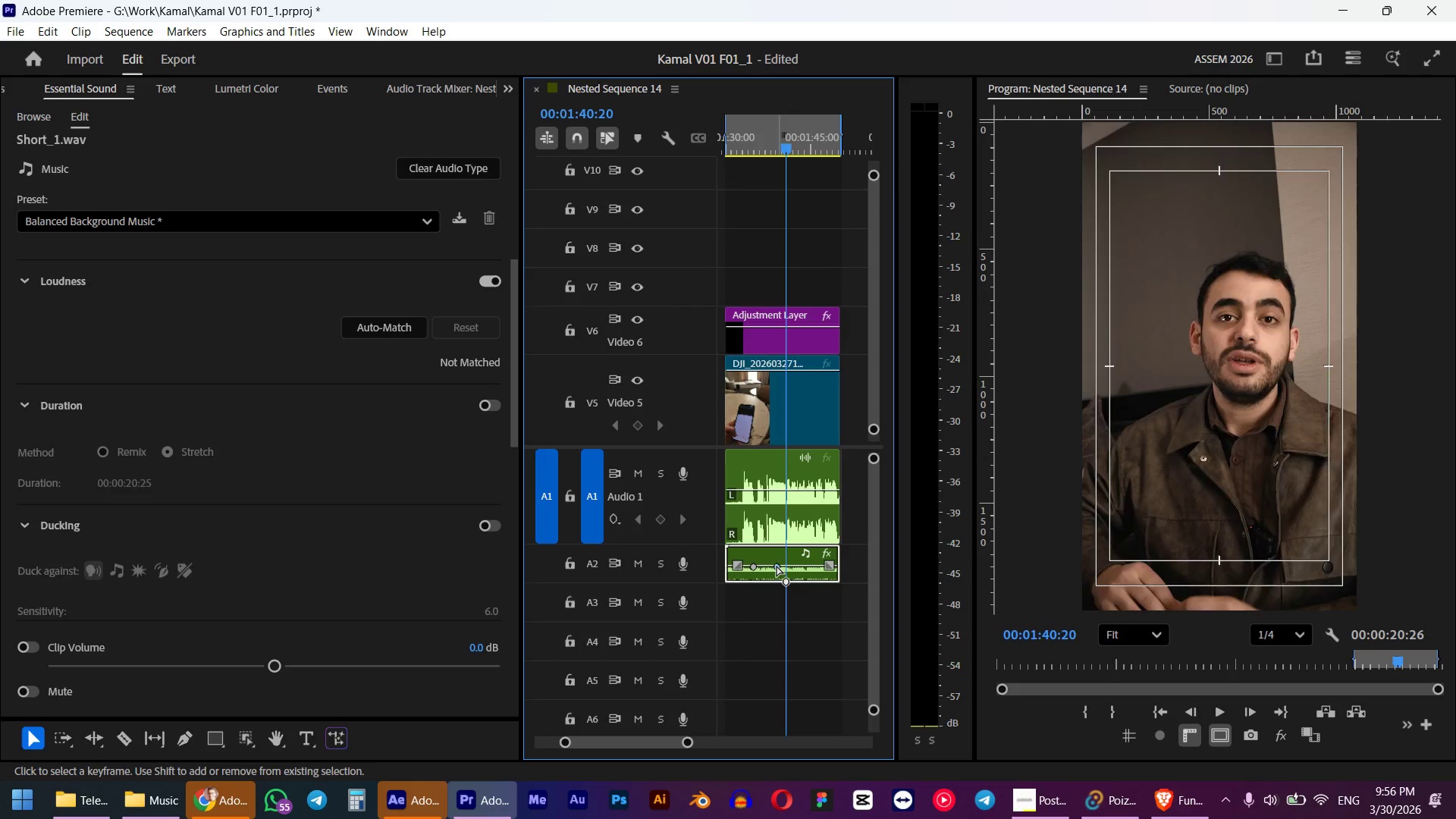 
left_click_drag(start_coordinate=[777, 566], to_coordinate=[778, 573])
 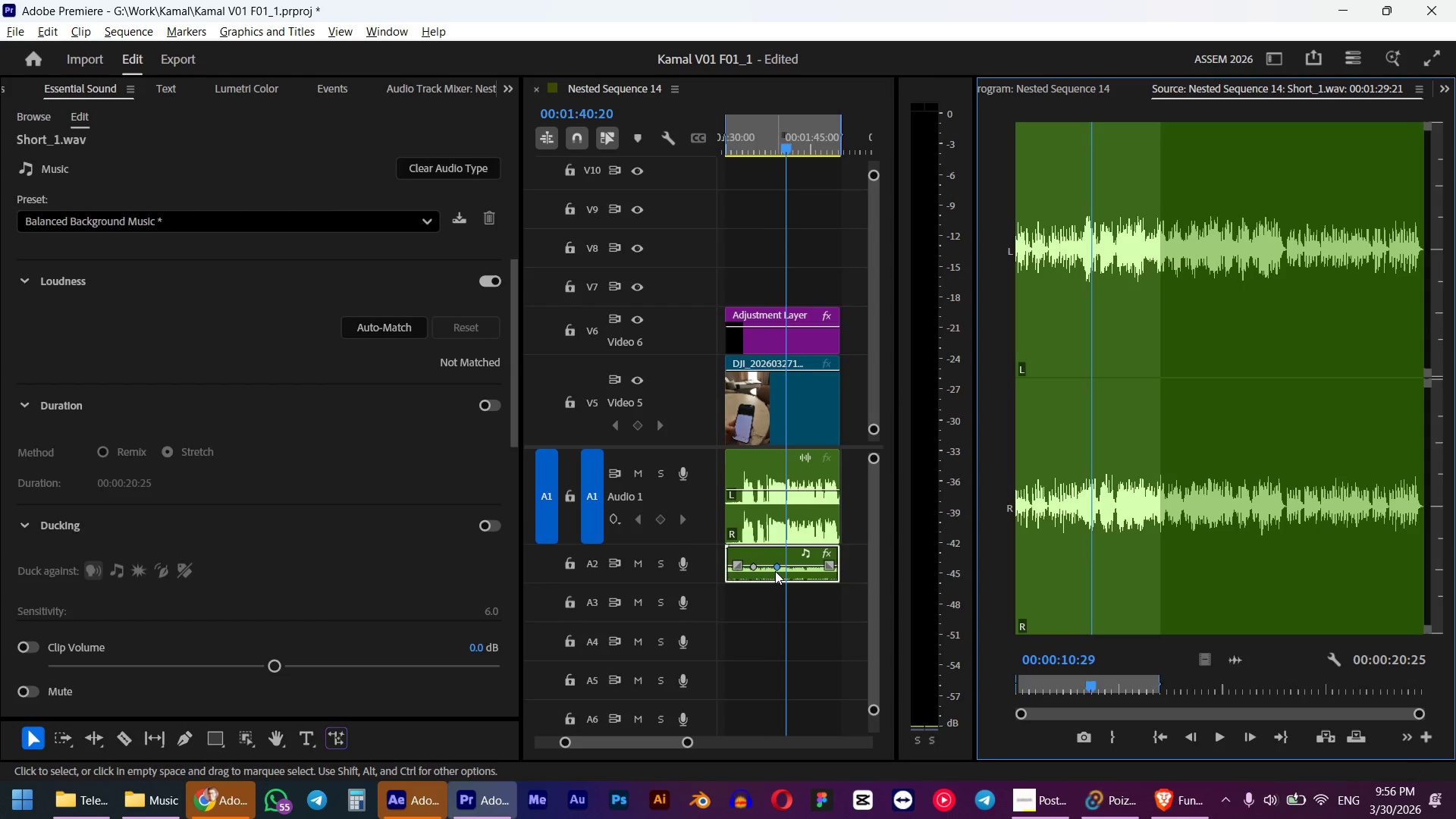 
hold_key(key=AltLeft, duration=0.62)
scroll: coordinate [771, 564], scroll_direction: up, amount: 6.0
 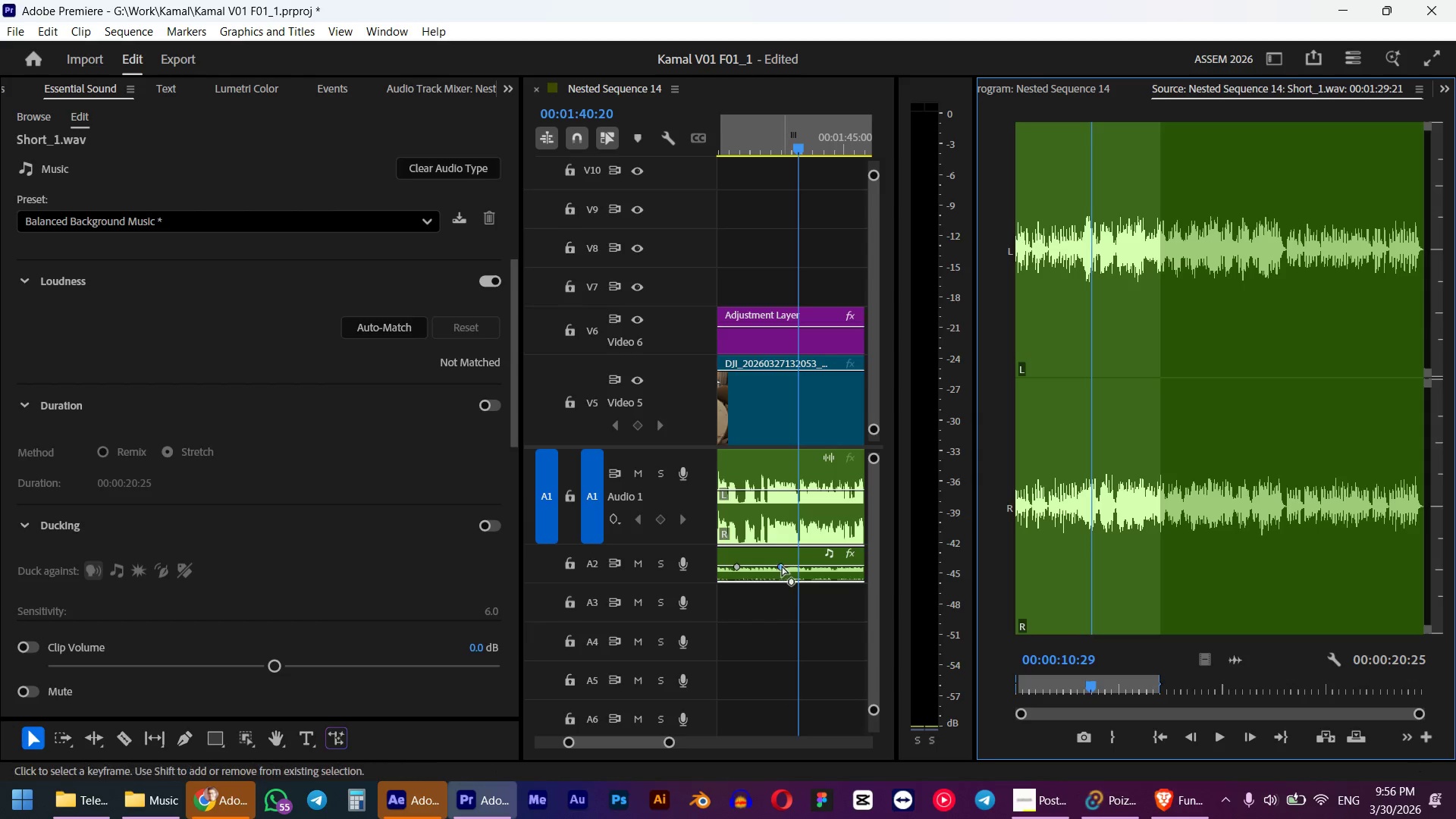 
left_click_drag(start_coordinate=[782, 566], to_coordinate=[782, 570])
 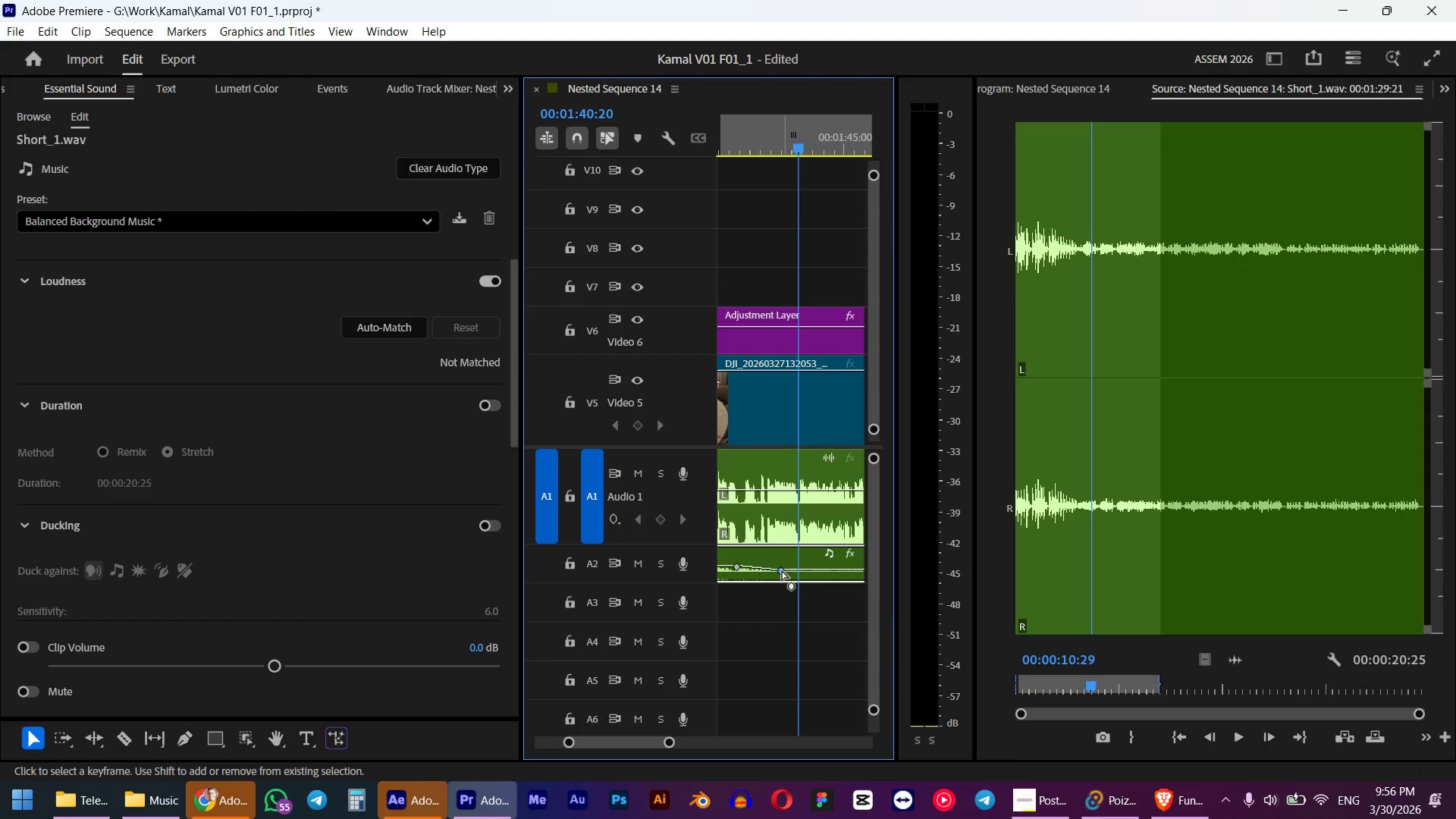 
left_click_drag(start_coordinate=[782, 570], to_coordinate=[782, 566])
 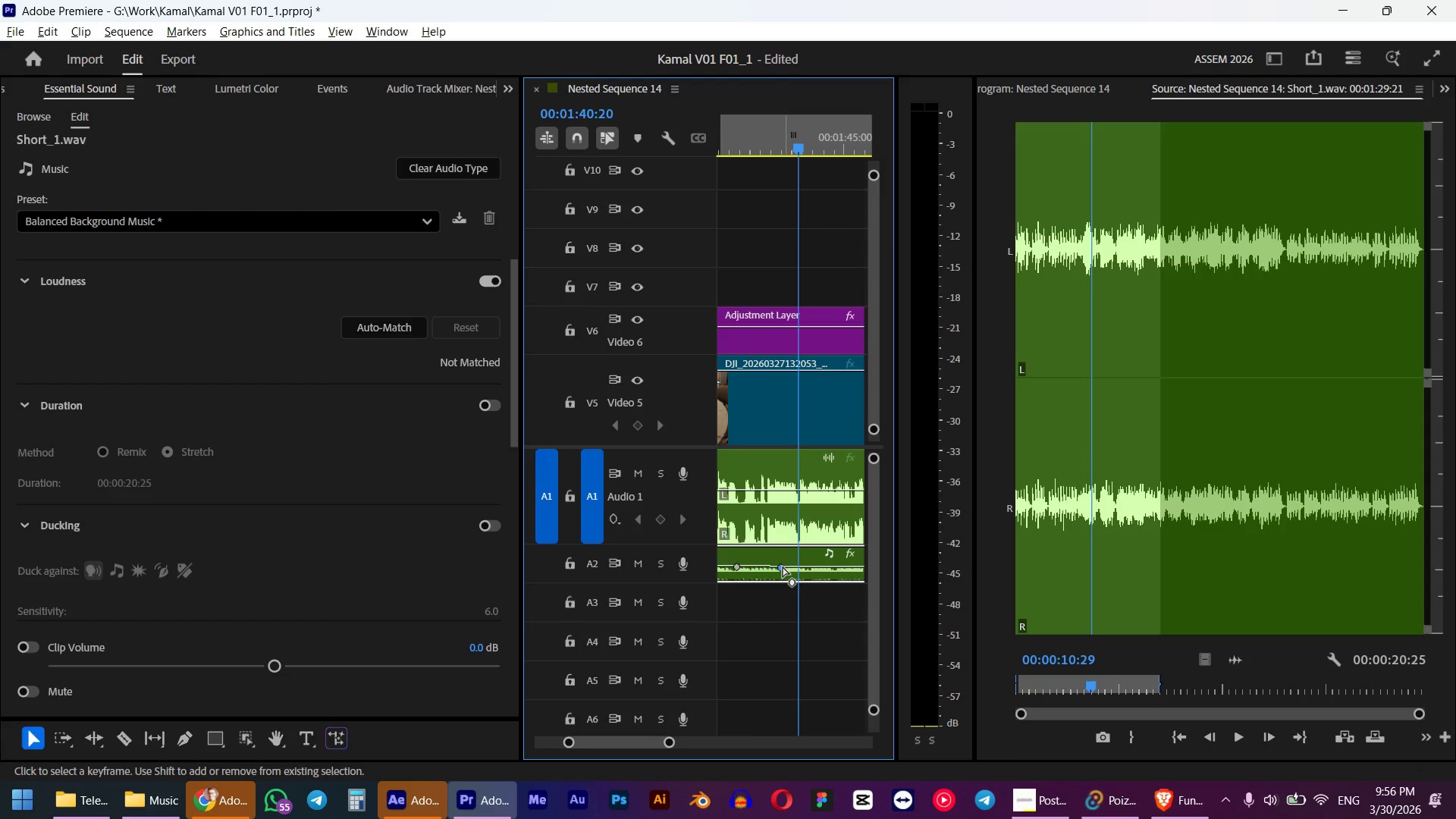 
key(Alt+AltLeft)
 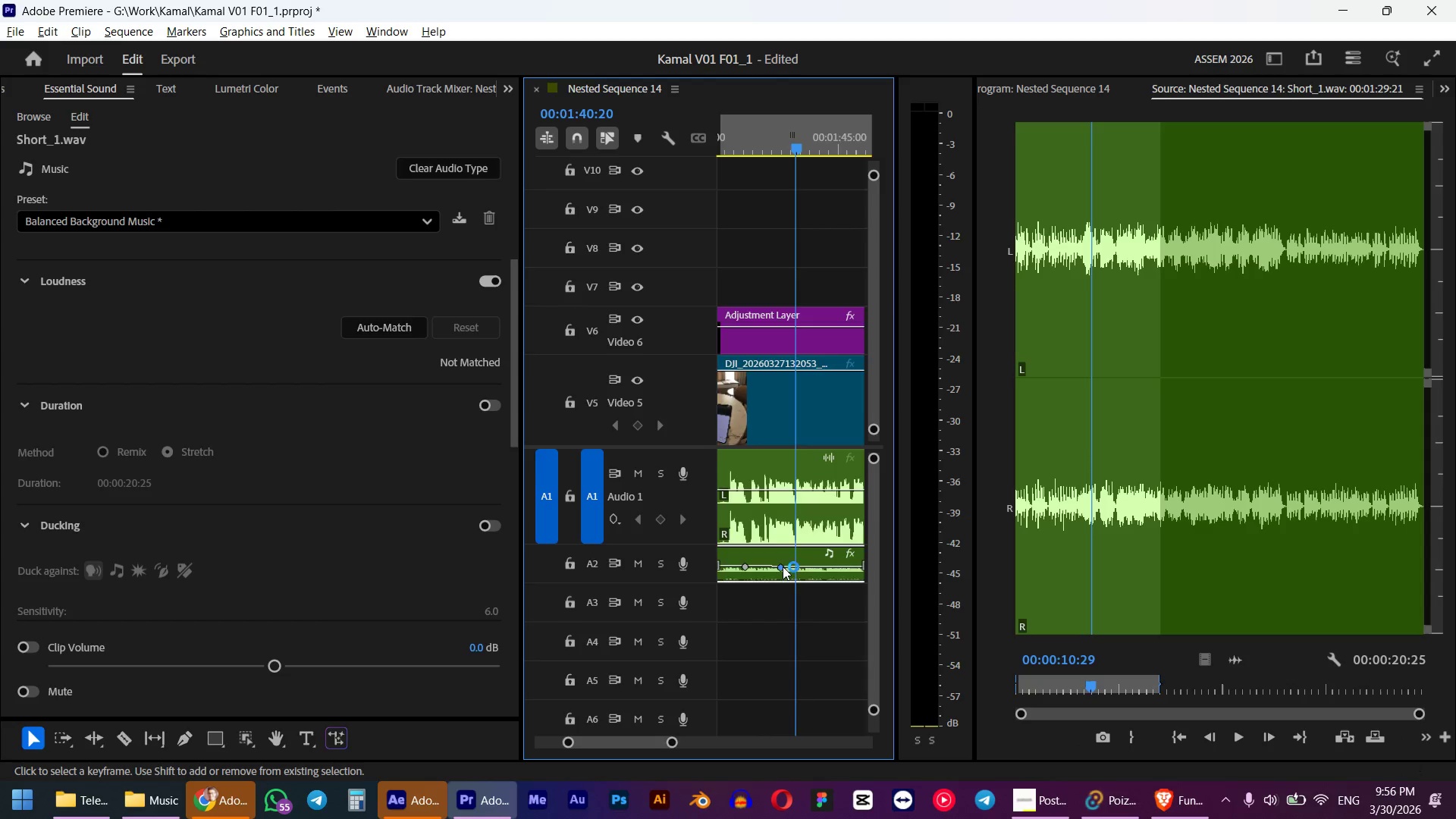 
scroll: coordinate [783, 566], scroll_direction: down, amount: 3.0
 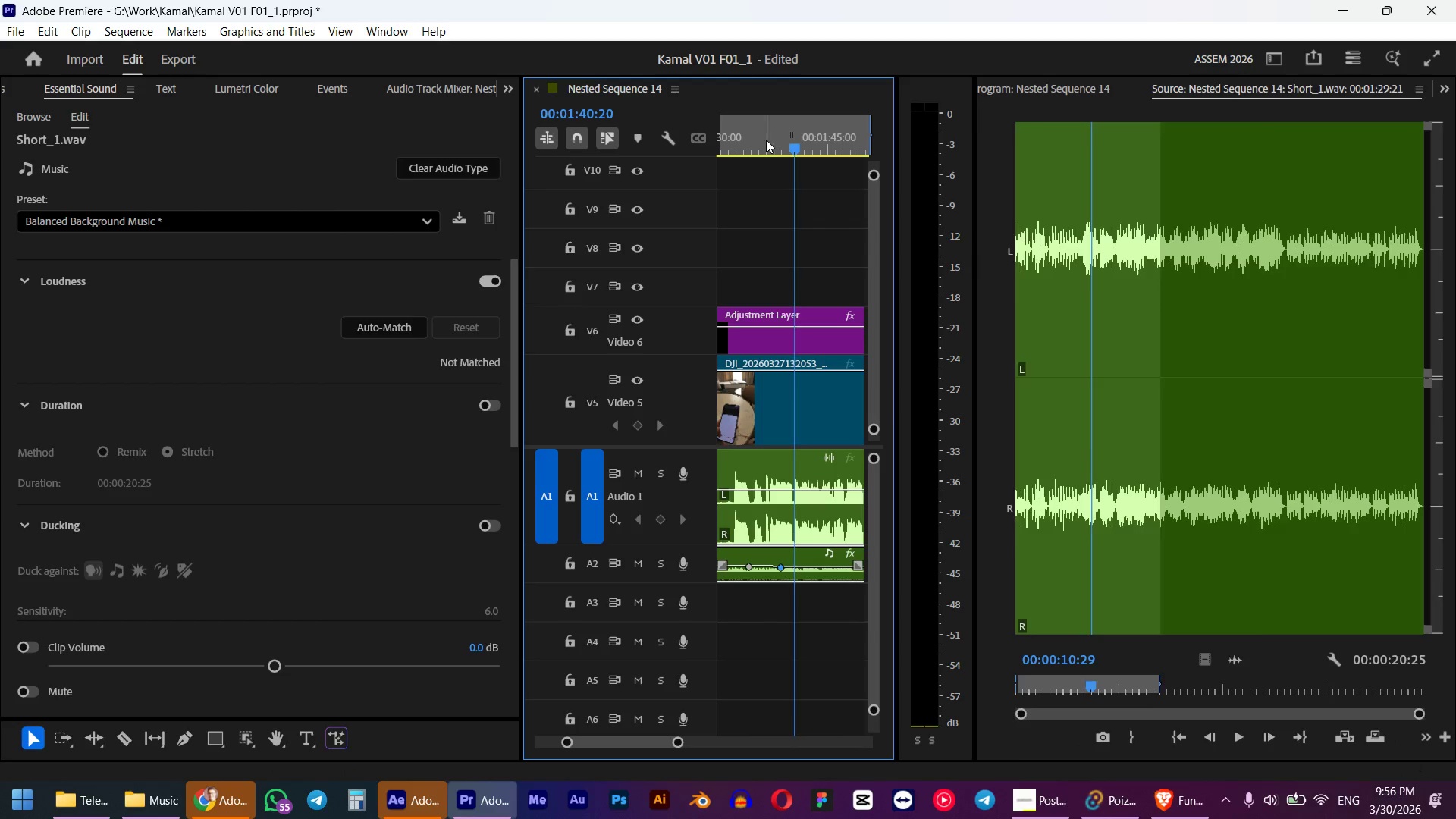 
left_click_drag(start_coordinate=[766, 140], to_coordinate=[728, 153])
 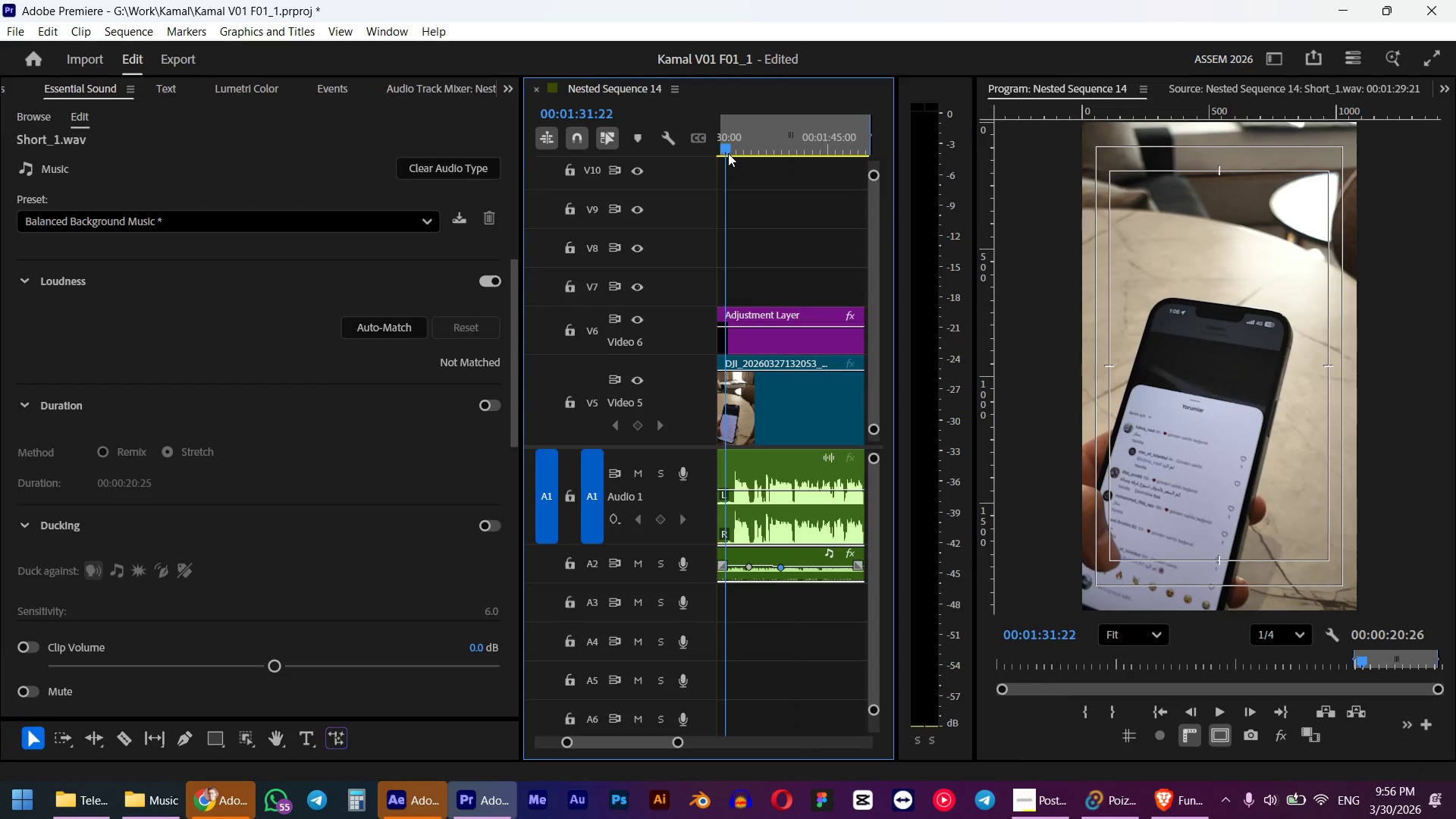 
hold_key(key=ShiftLeft, duration=0.52)
 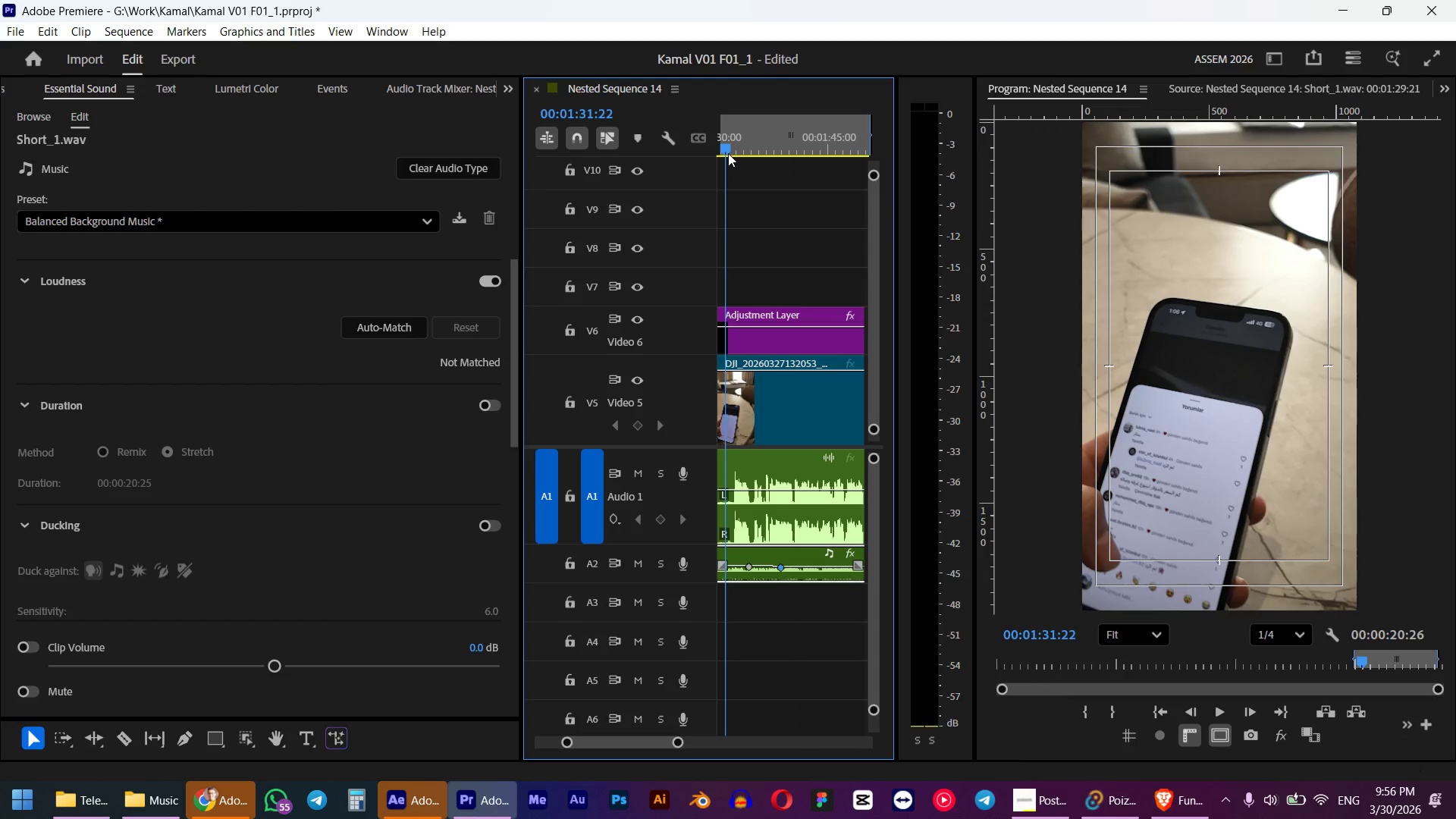 
key(Space)
 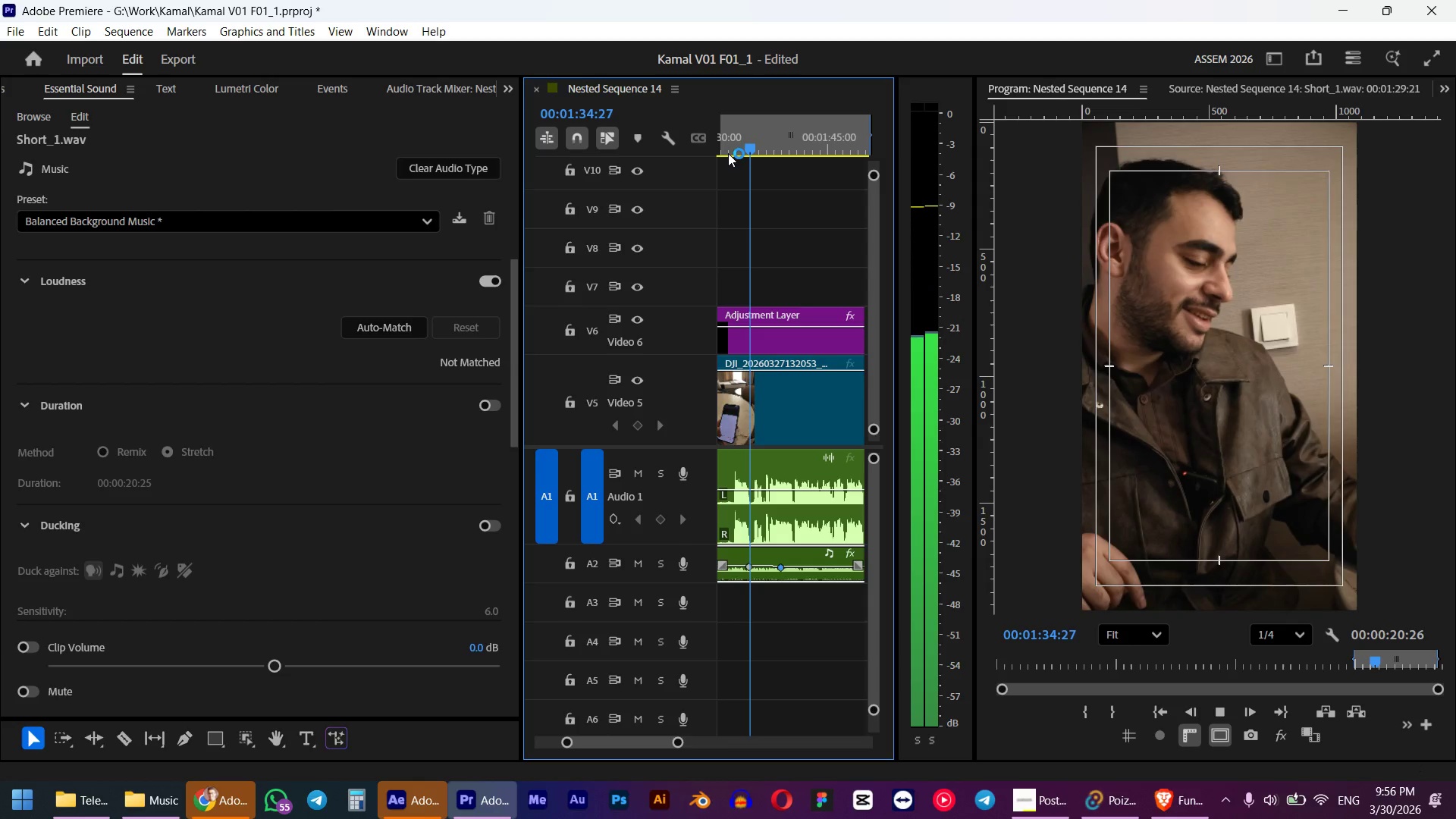 
key(Space)
 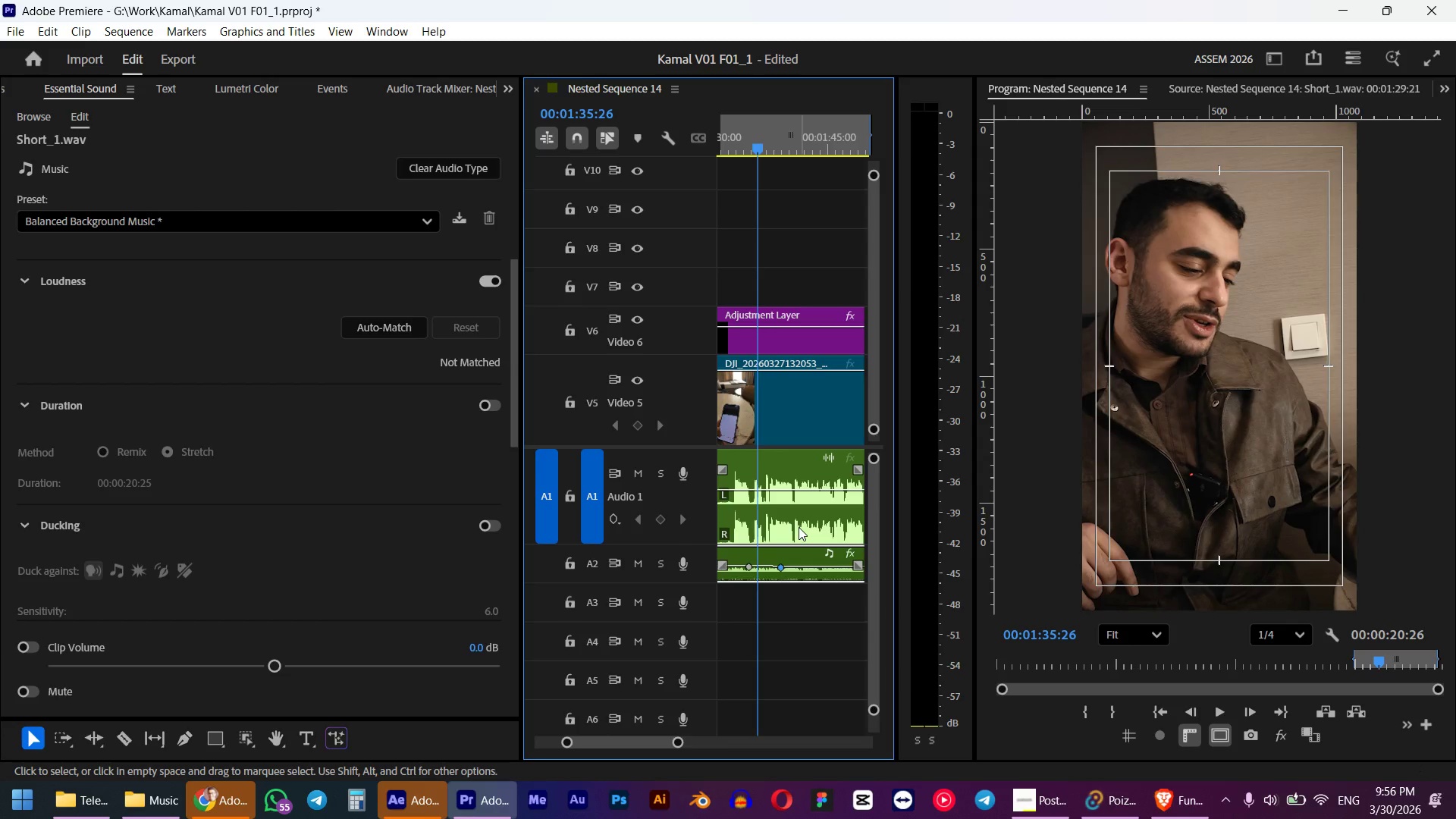 
hold_key(key=AltLeft, duration=0.41)
left_click([799, 527])
 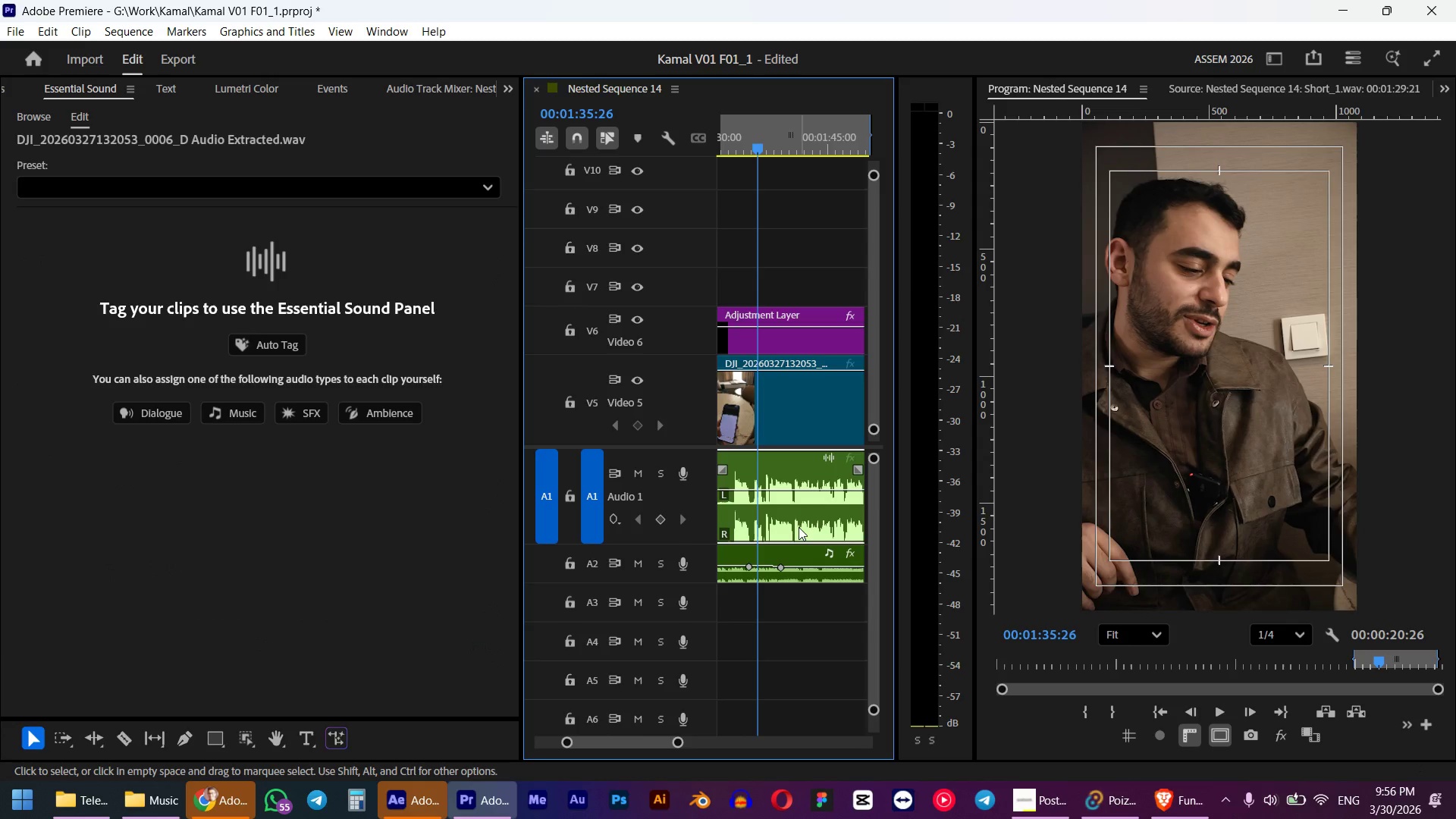 
key(G)
 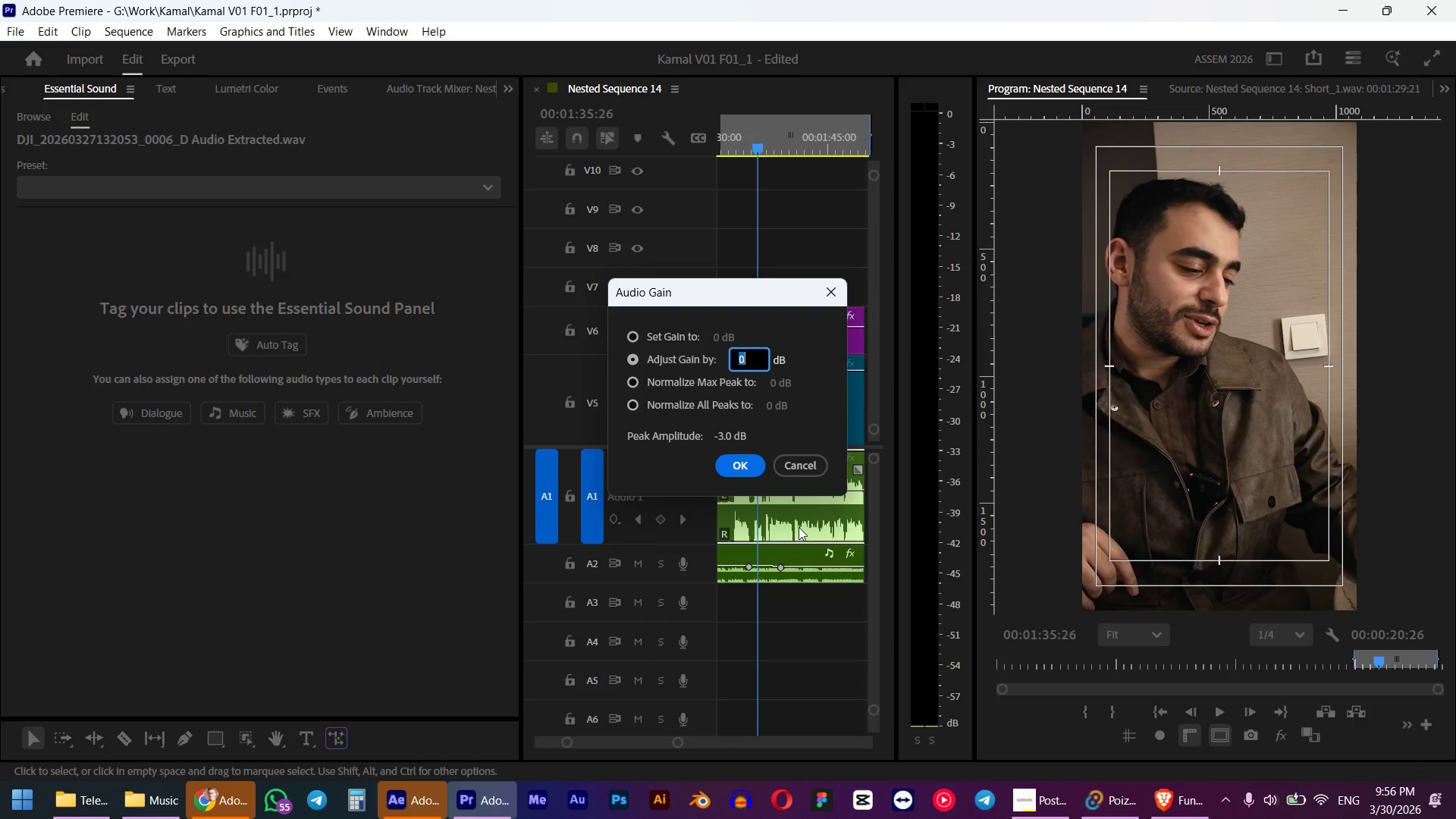 
key(NumpadAdd)
 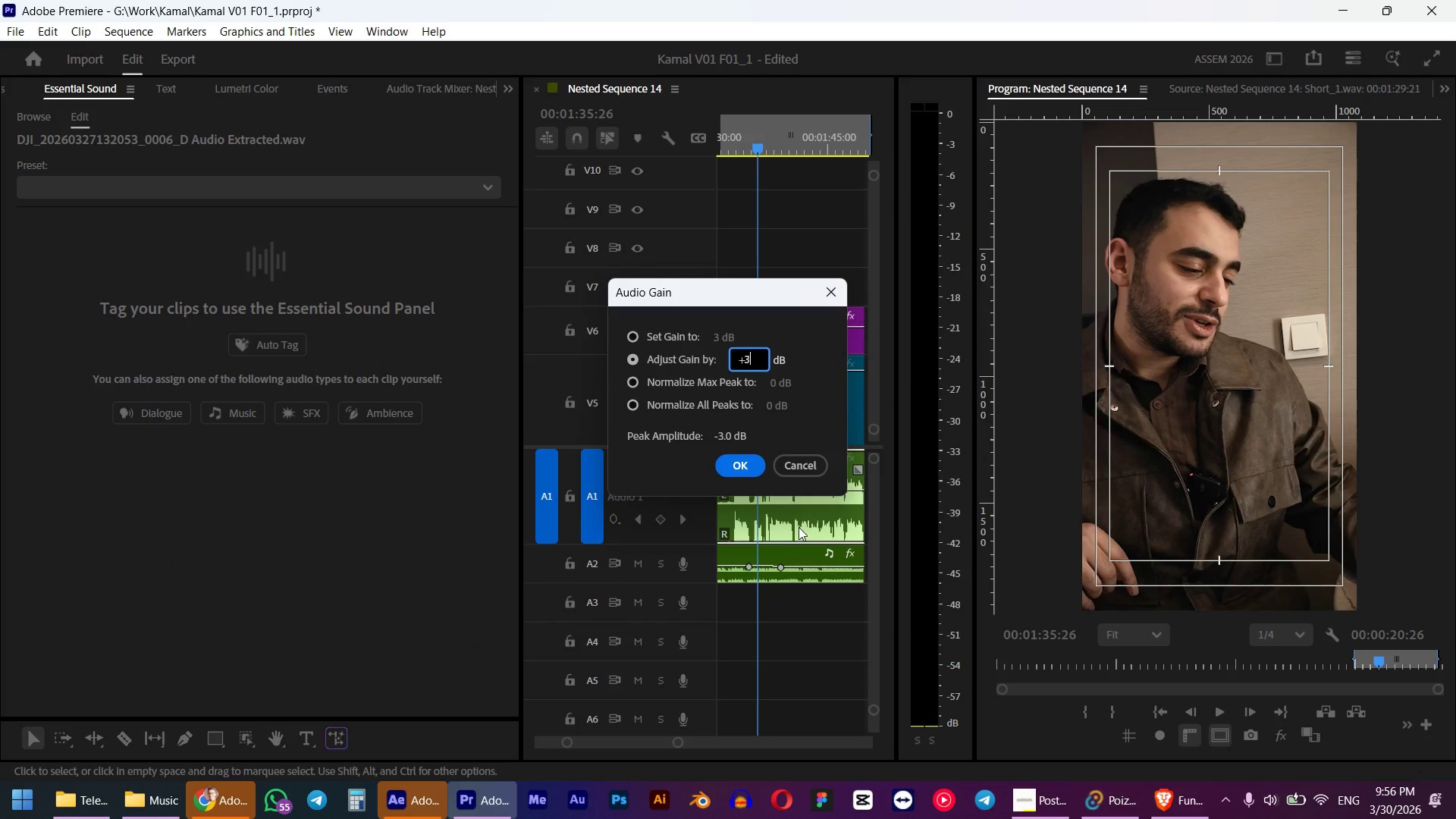 
key(Numpad3)
 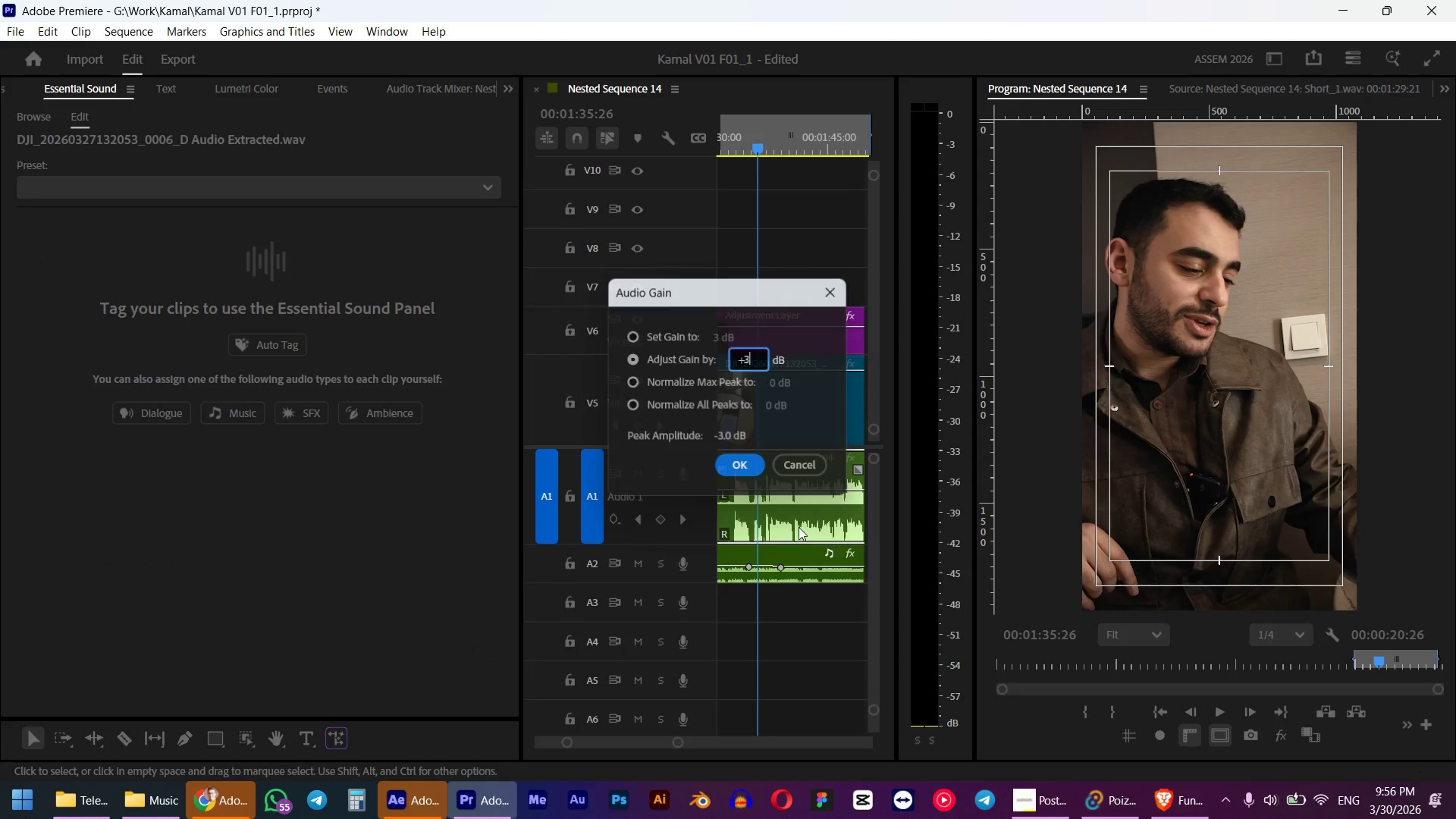 
key(NumpadEnter)
 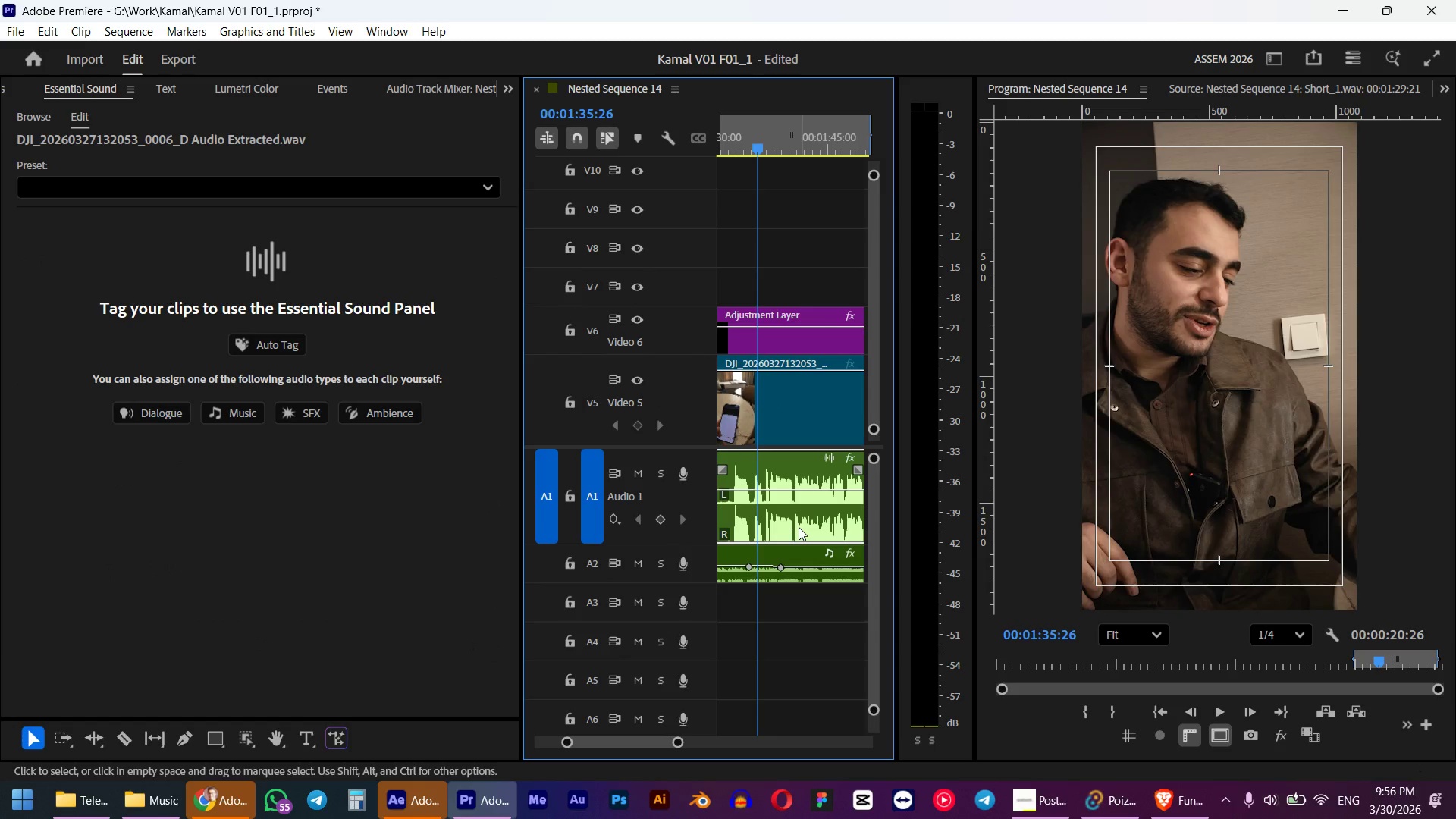 
key(Space)
 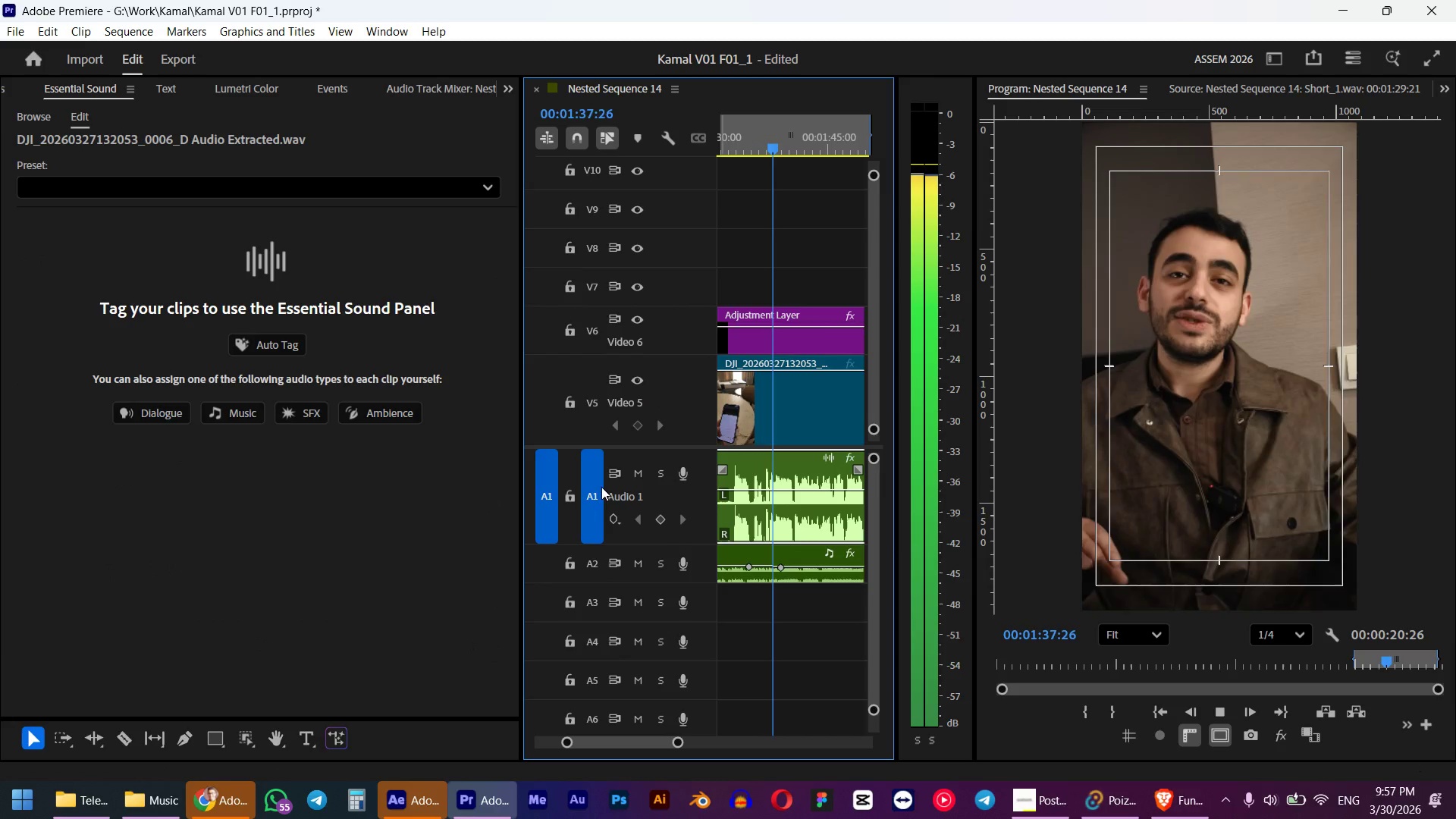 
left_click([654, 469])
 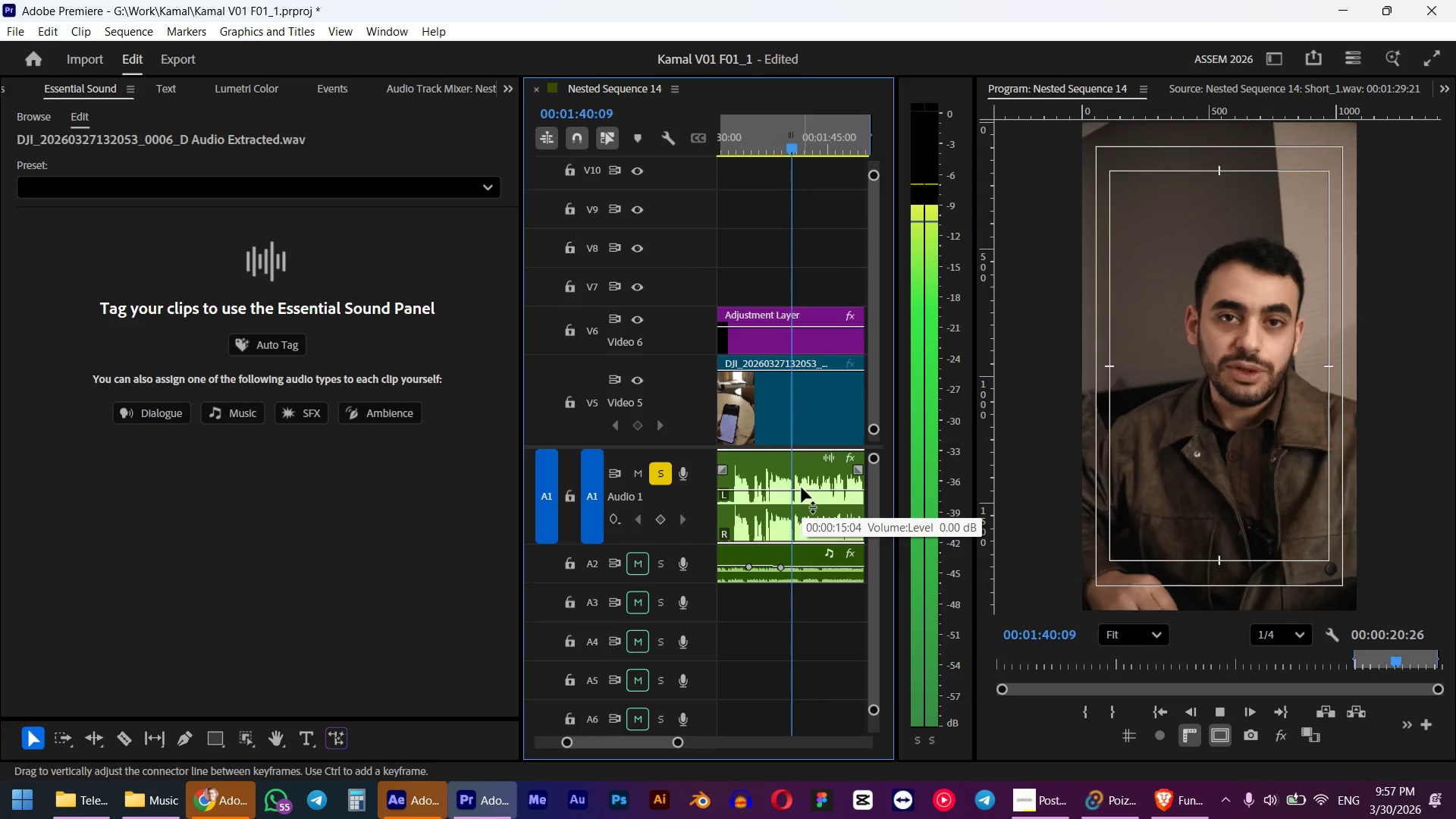 
key(Space)
 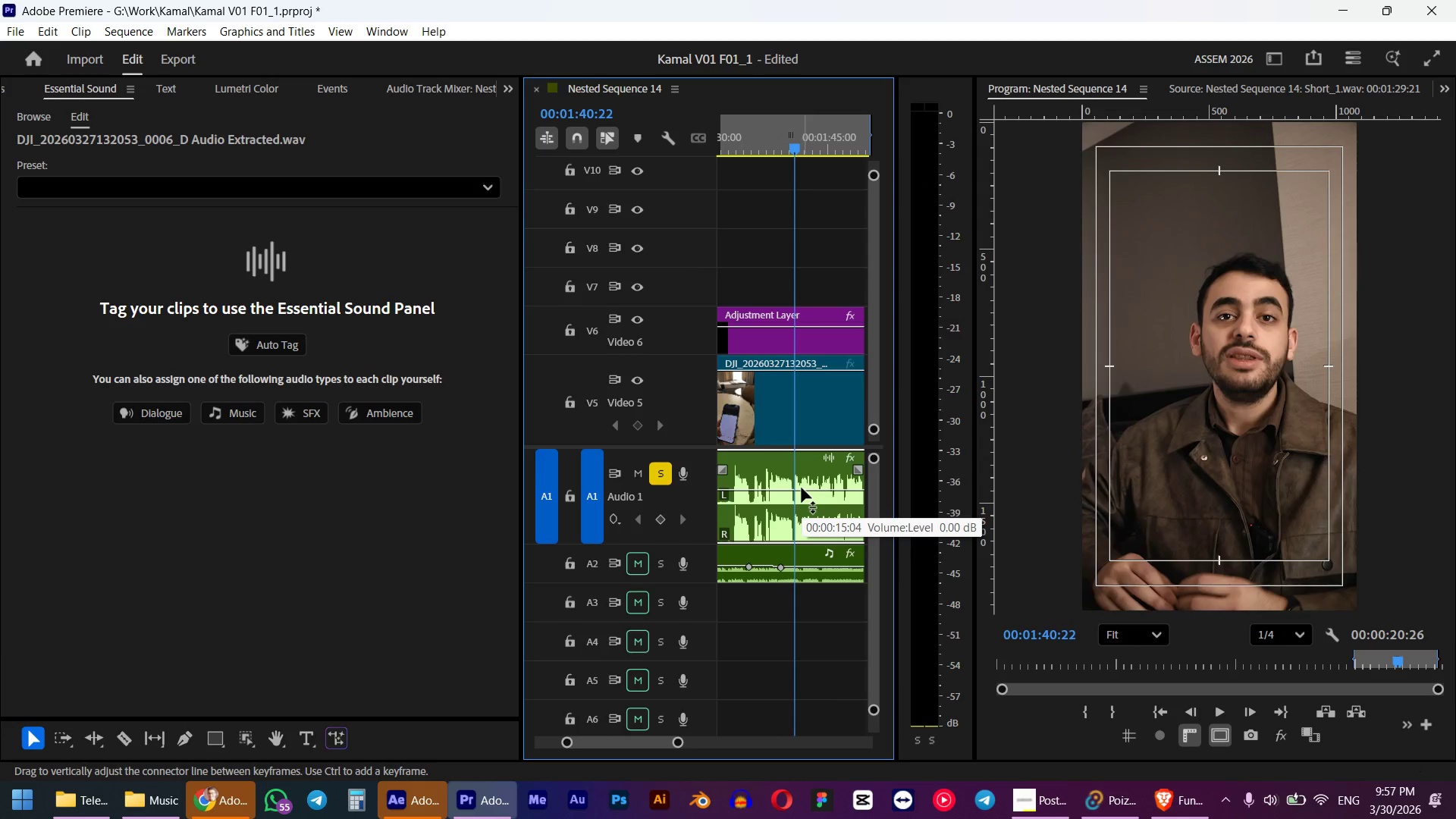 
key(G)
 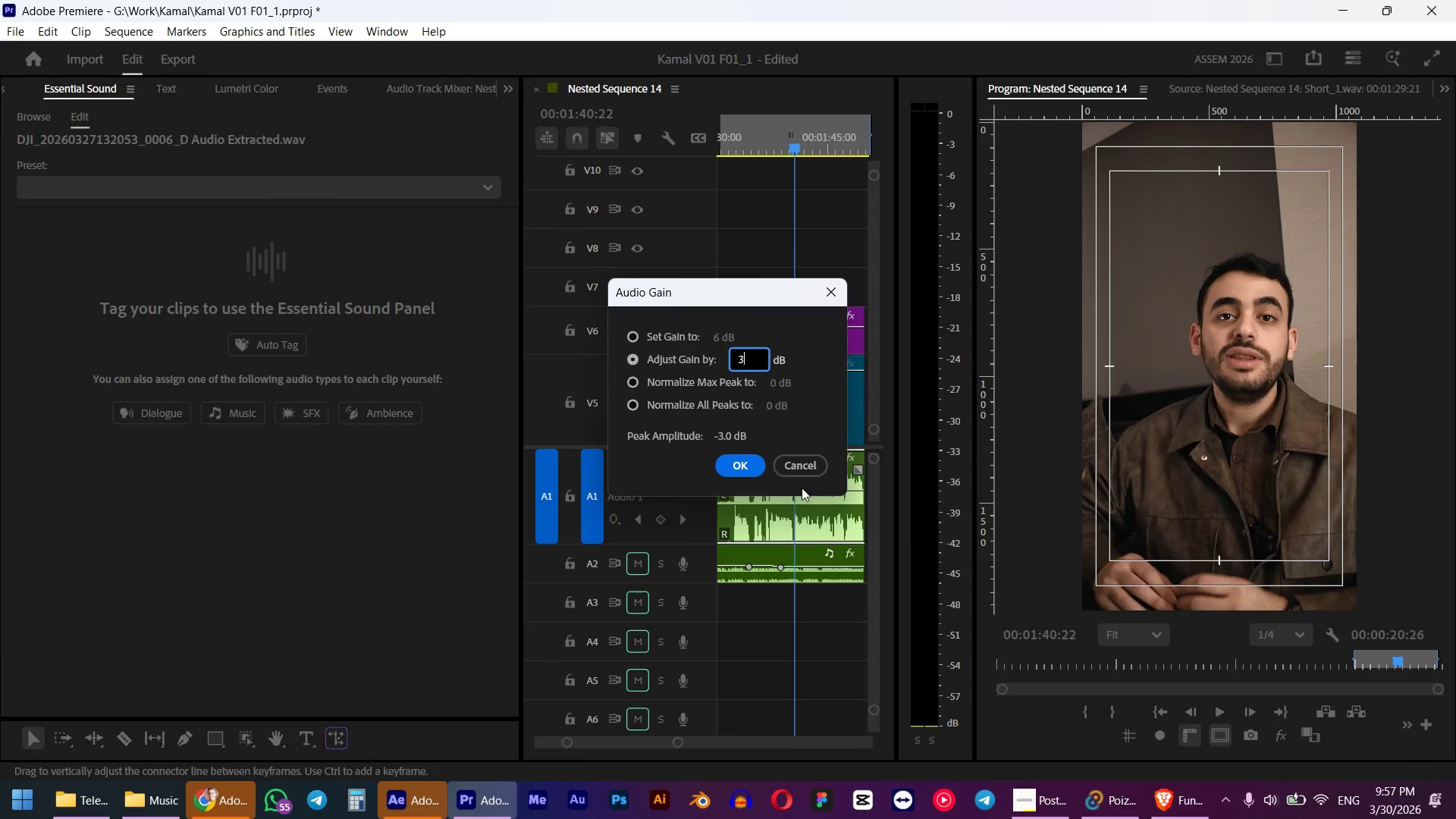 
key(Numpad3)
 